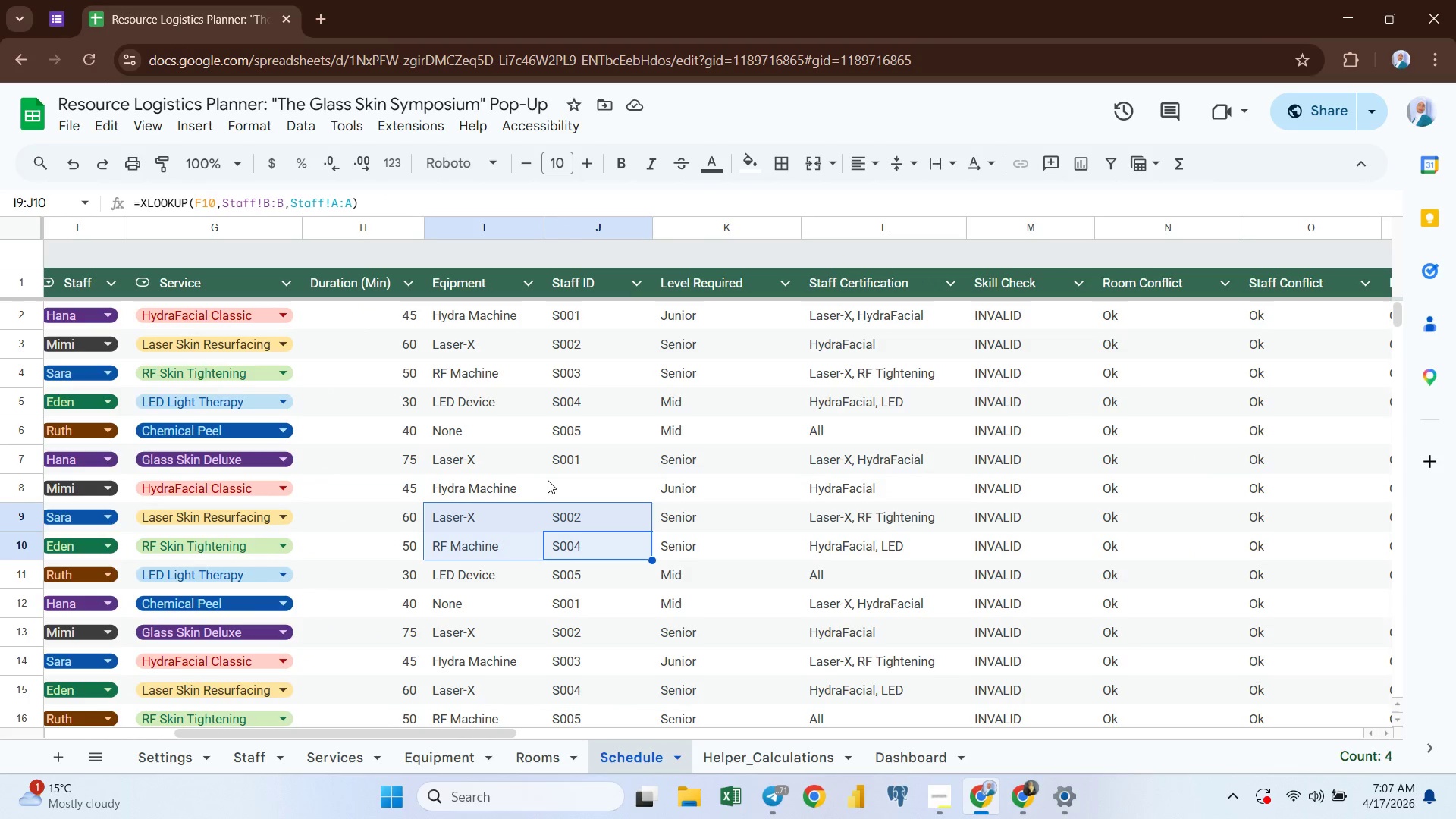 
left_click([551, 476])
 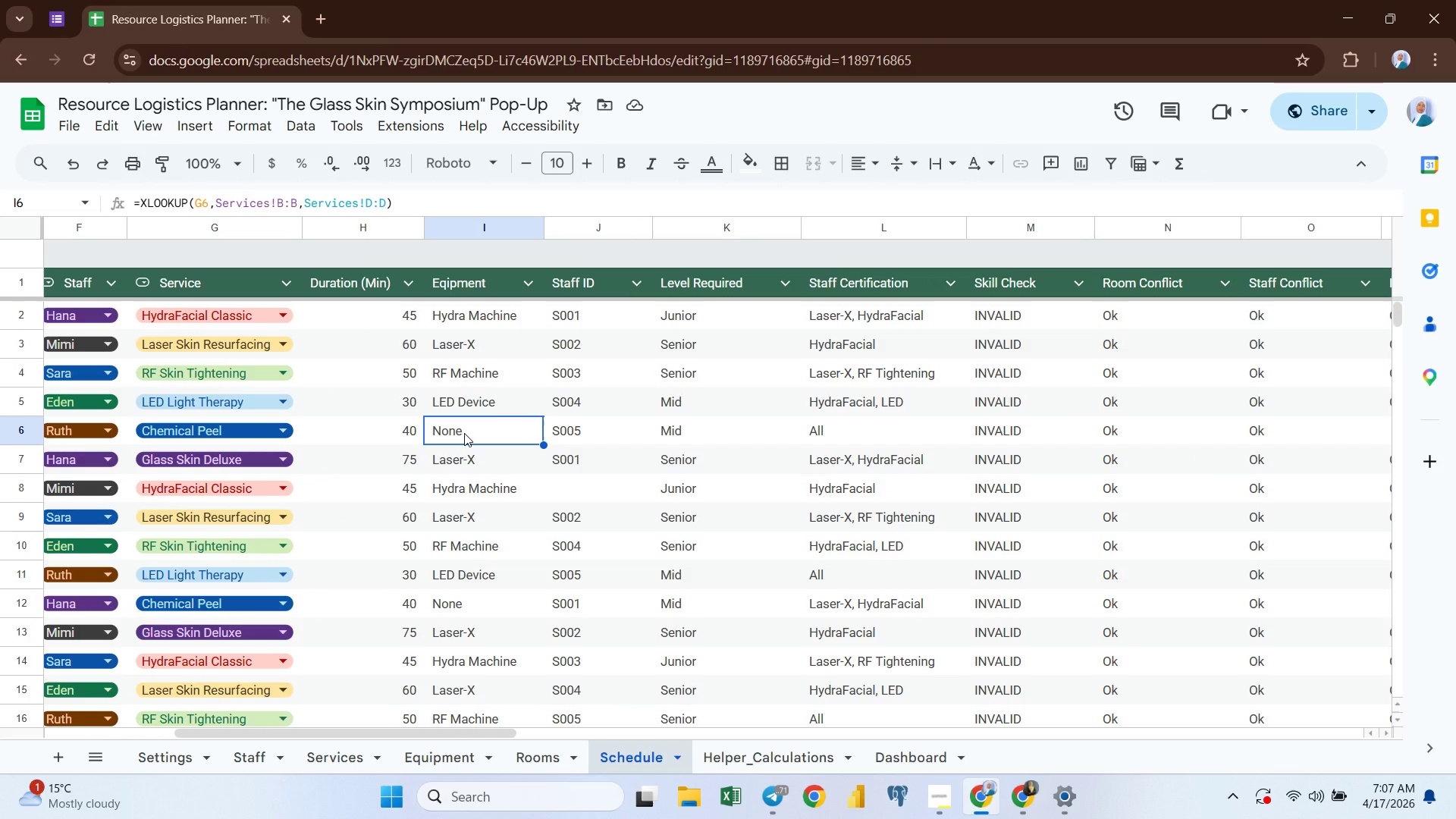 
key(Control+C)
 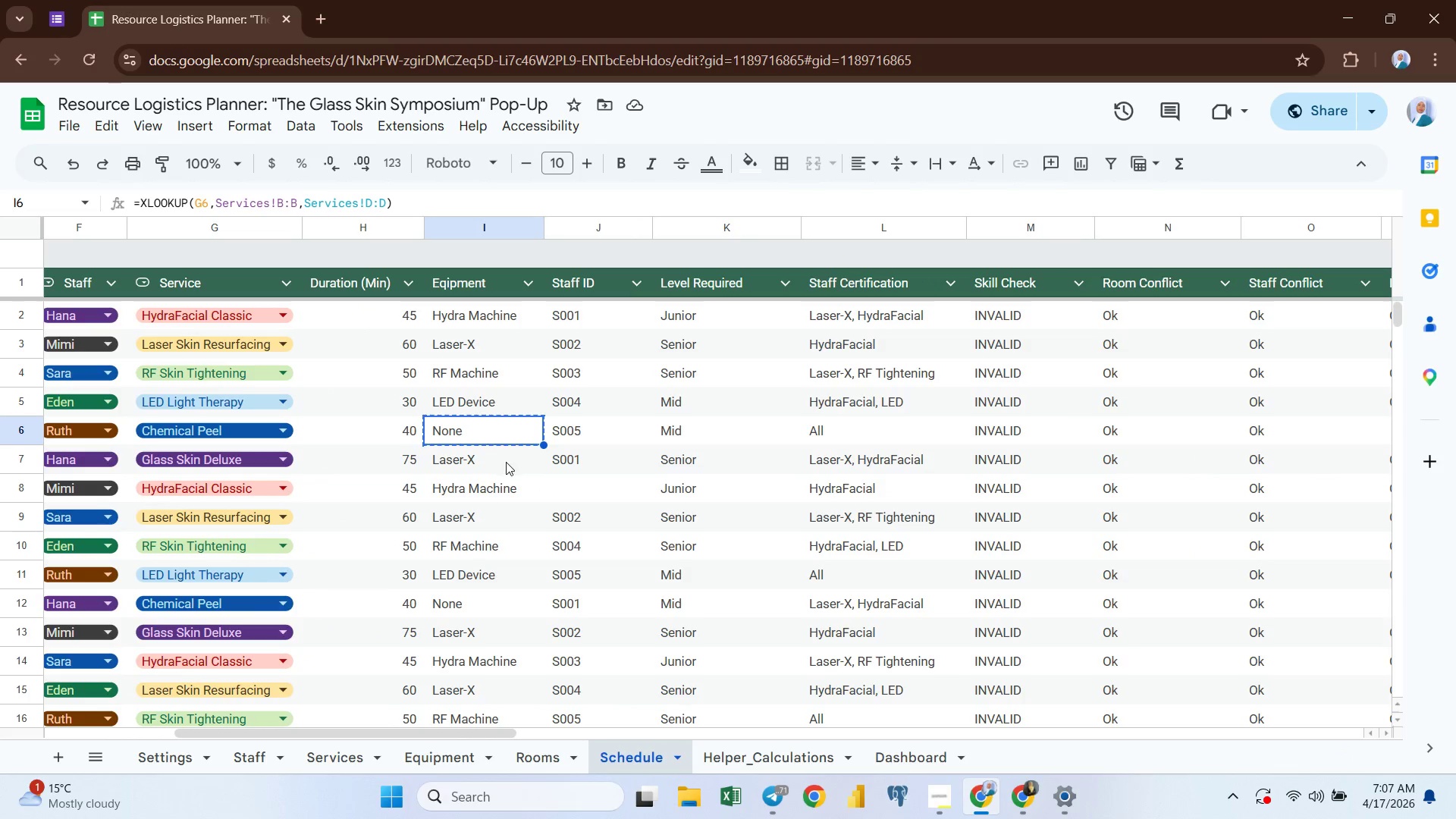 
mouse_move([497, 458])
 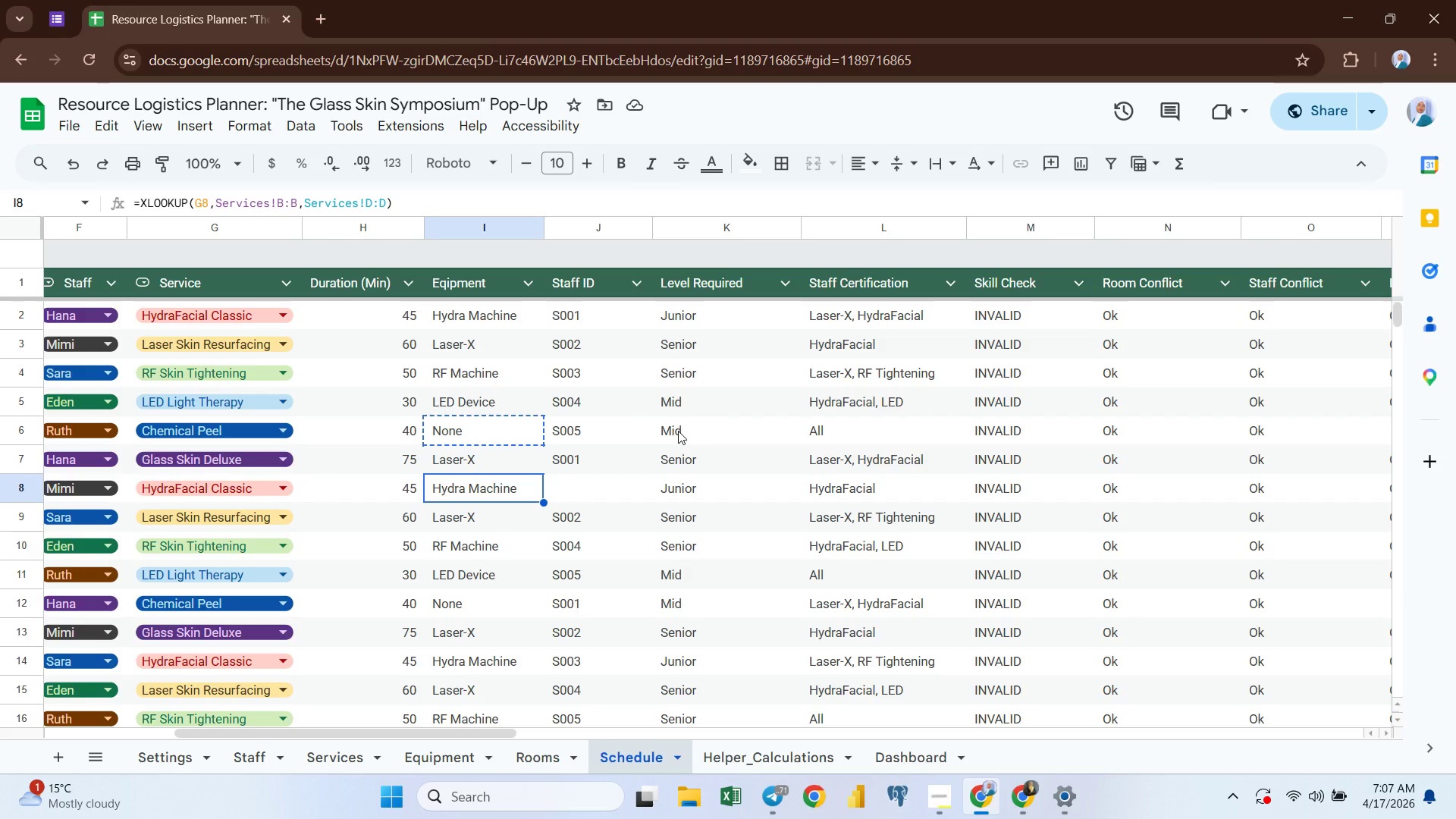 
left_click([678, 431])
 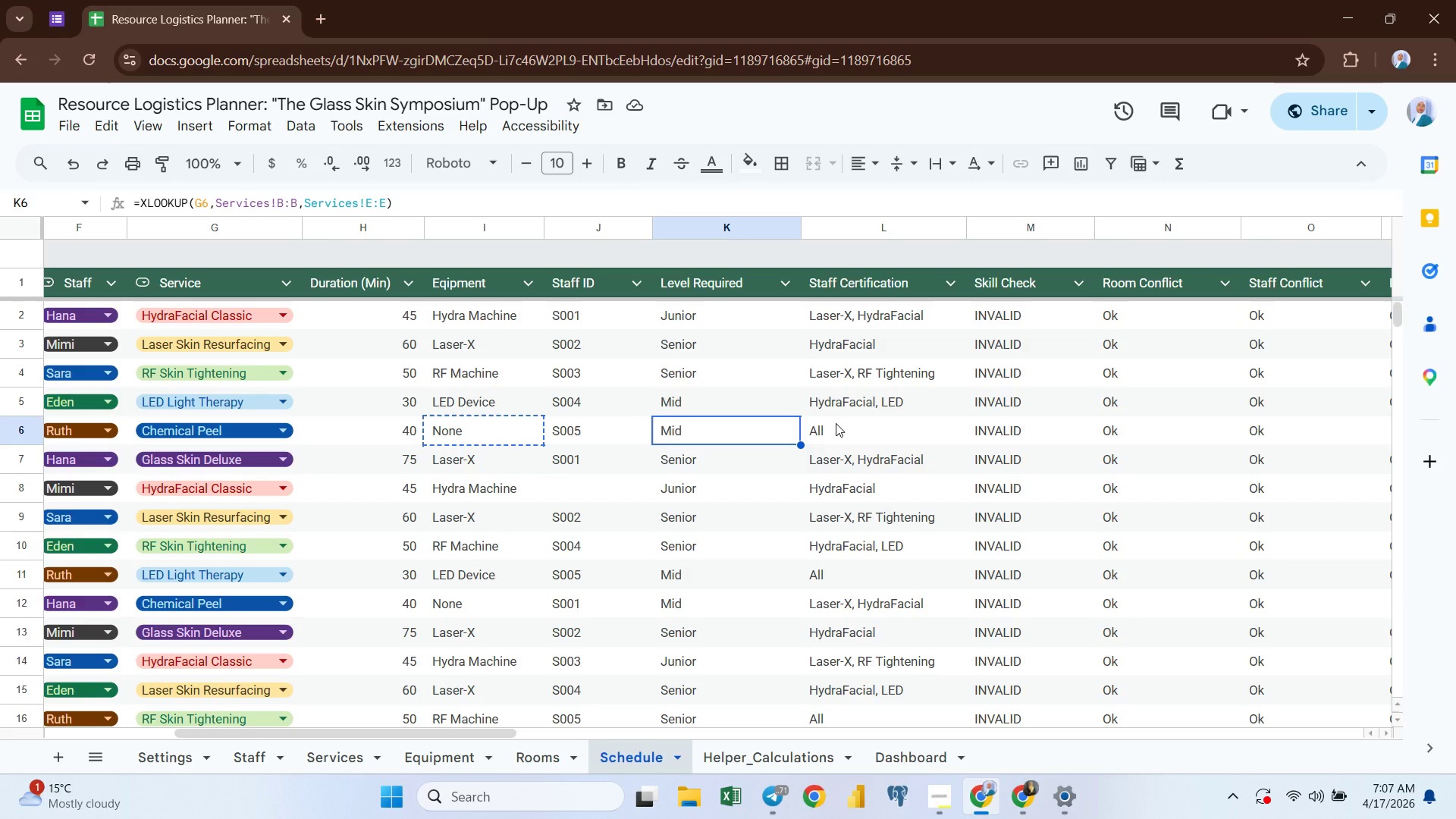 
left_click([838, 425])
 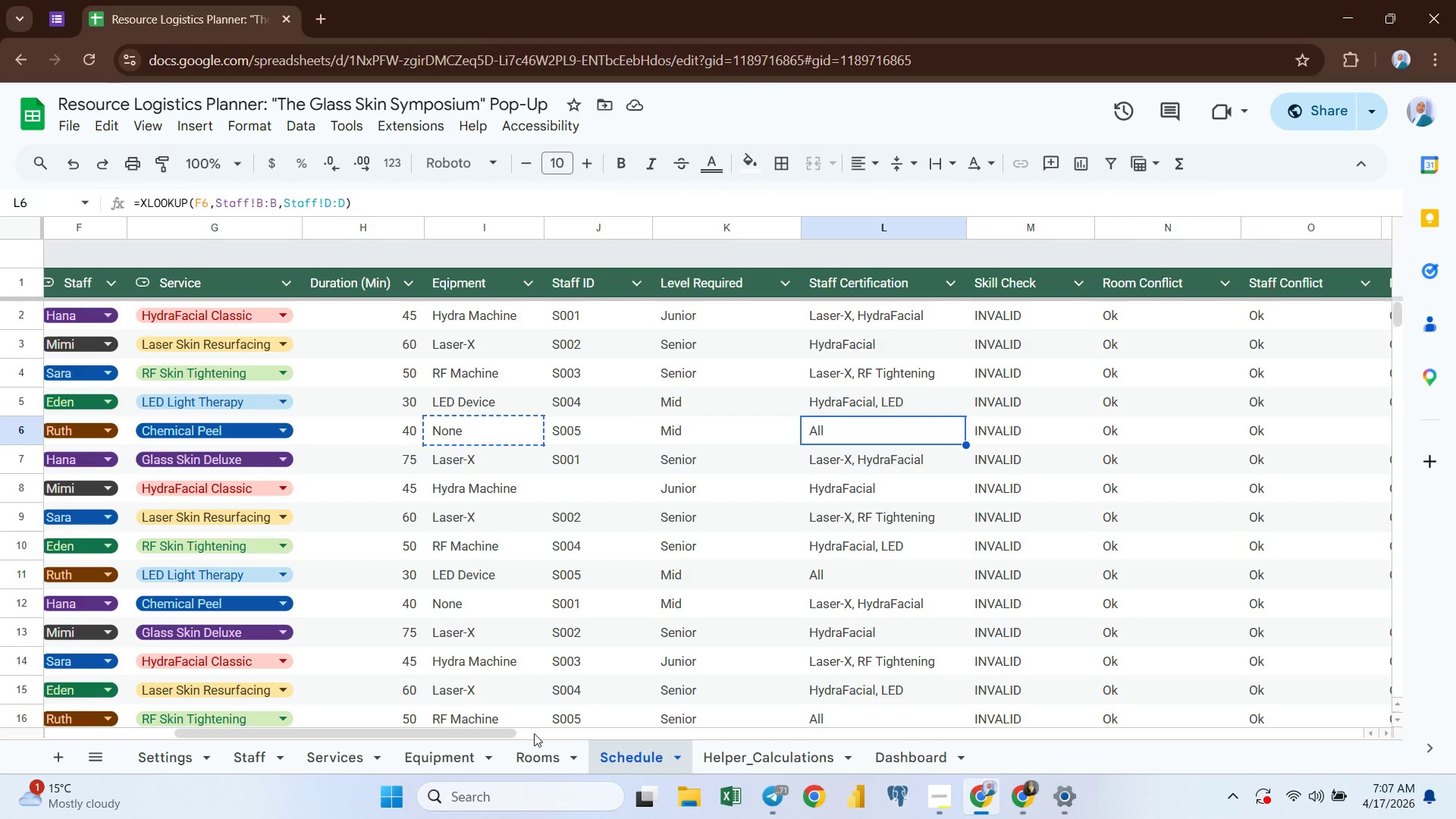 
left_click([423, 762])
 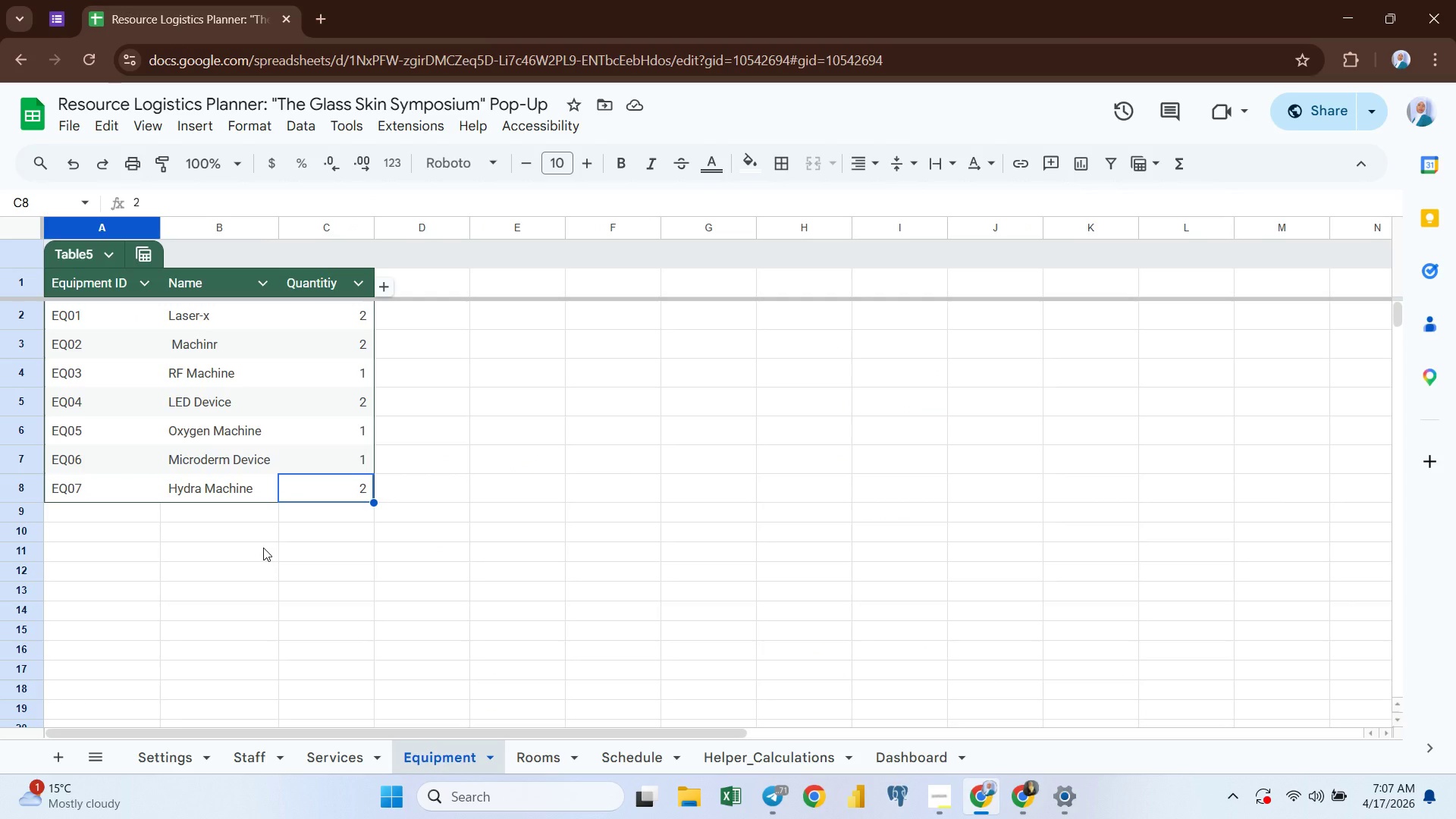 
scroll: coordinate [271, 540], scroll_direction: up, amount: 1.0
 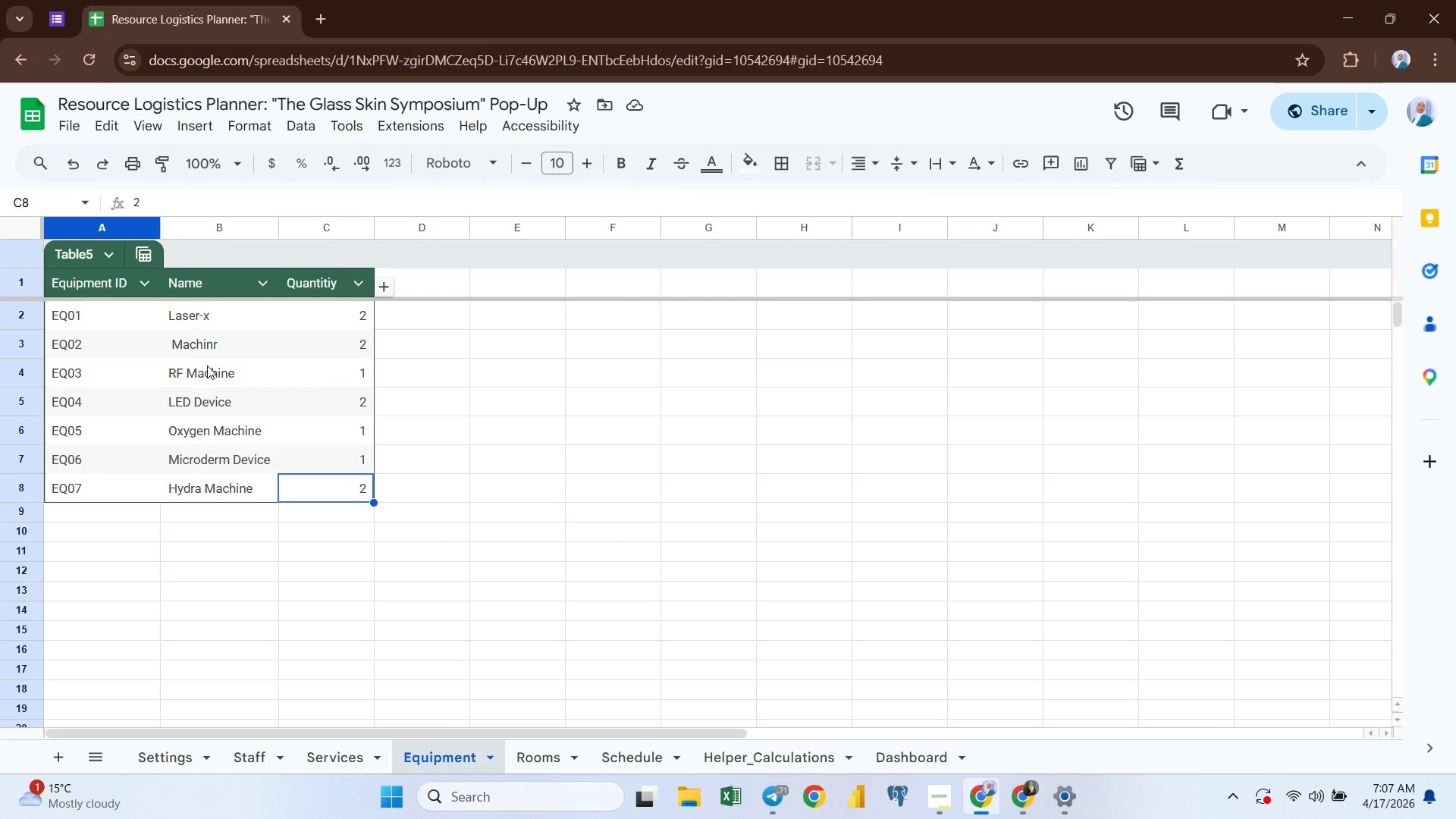 
wait(35.16)
 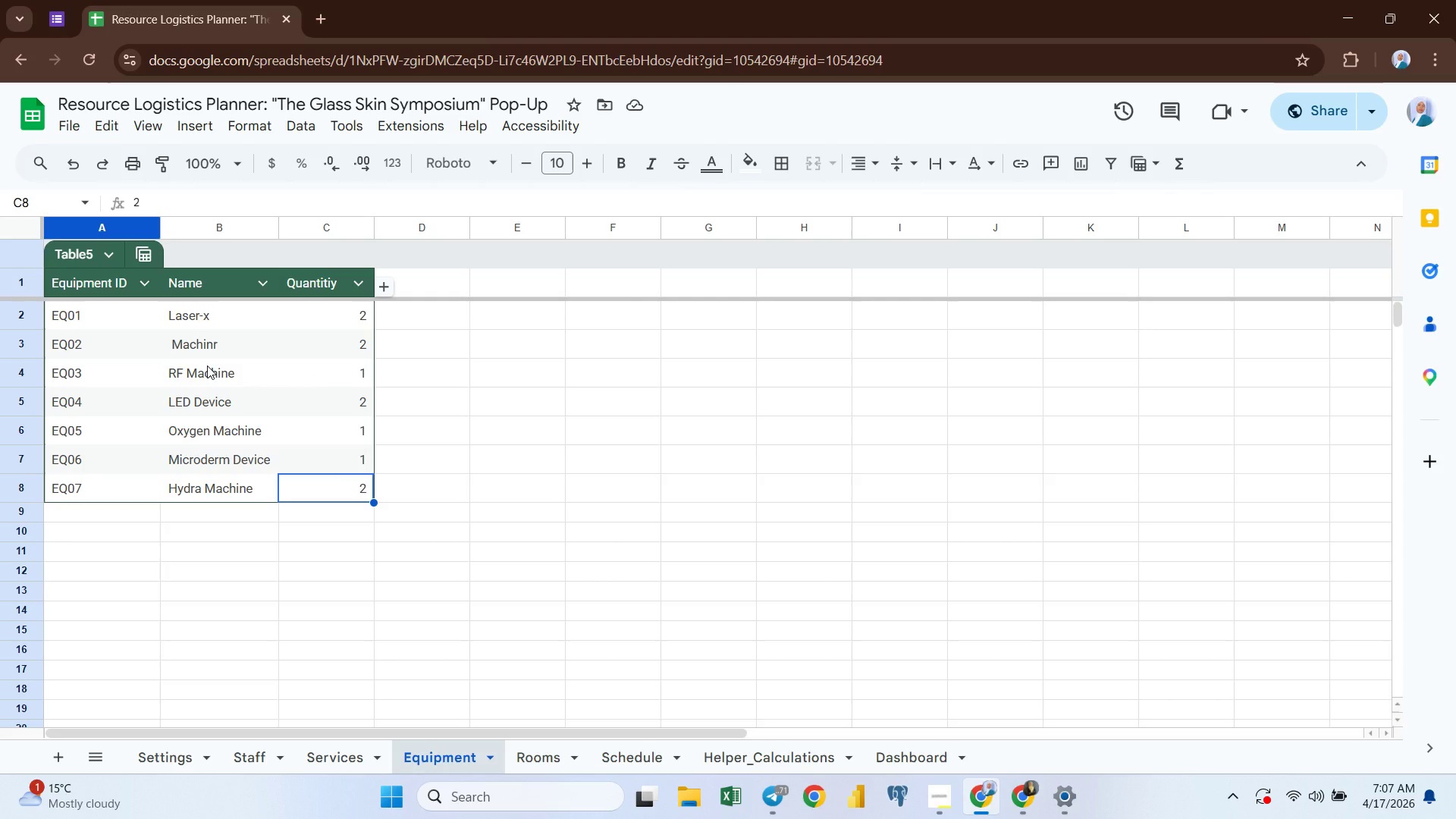 
left_click([633, 757])
 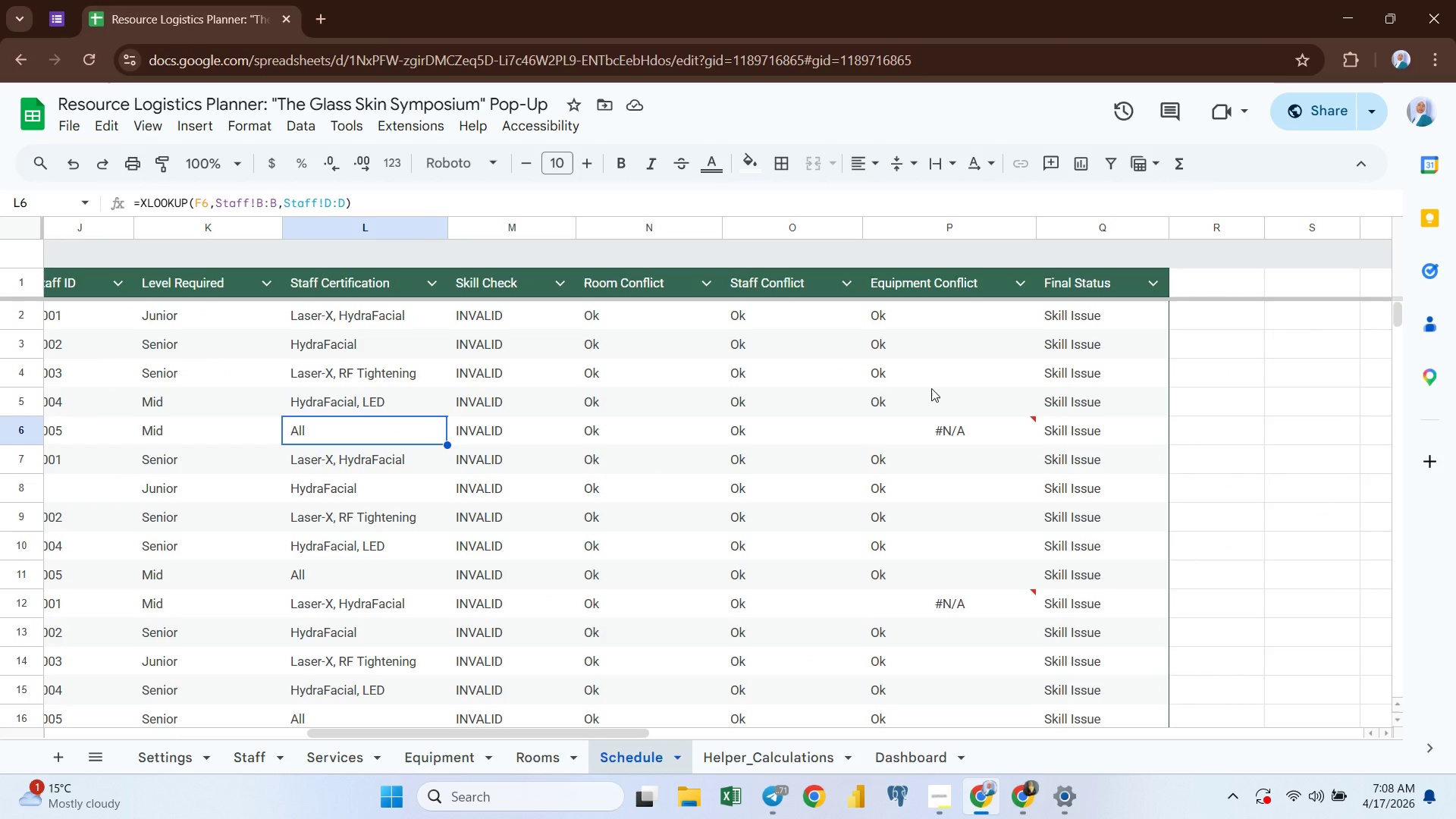 
wait(6.47)
 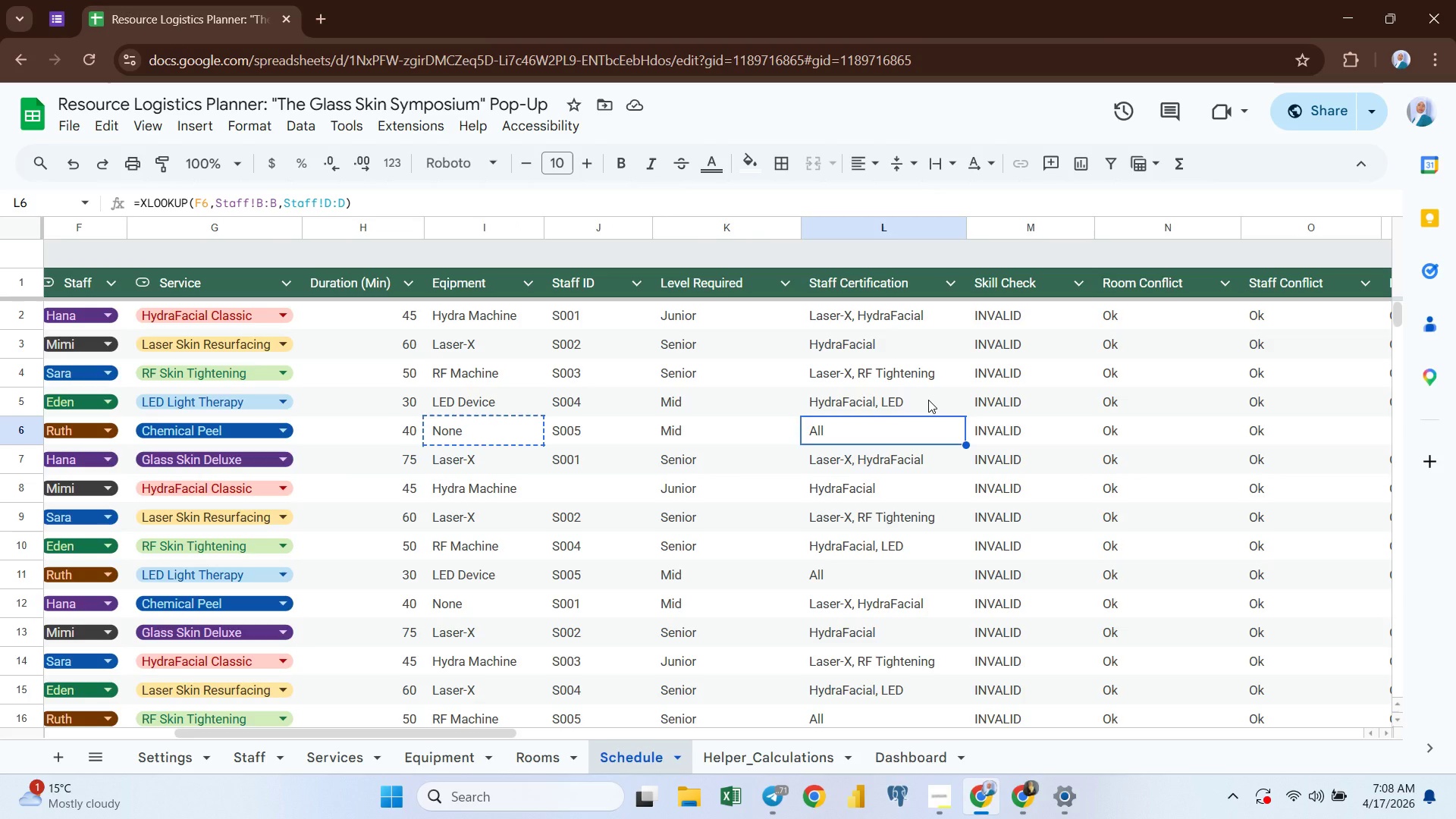 
left_click([1061, 318])
 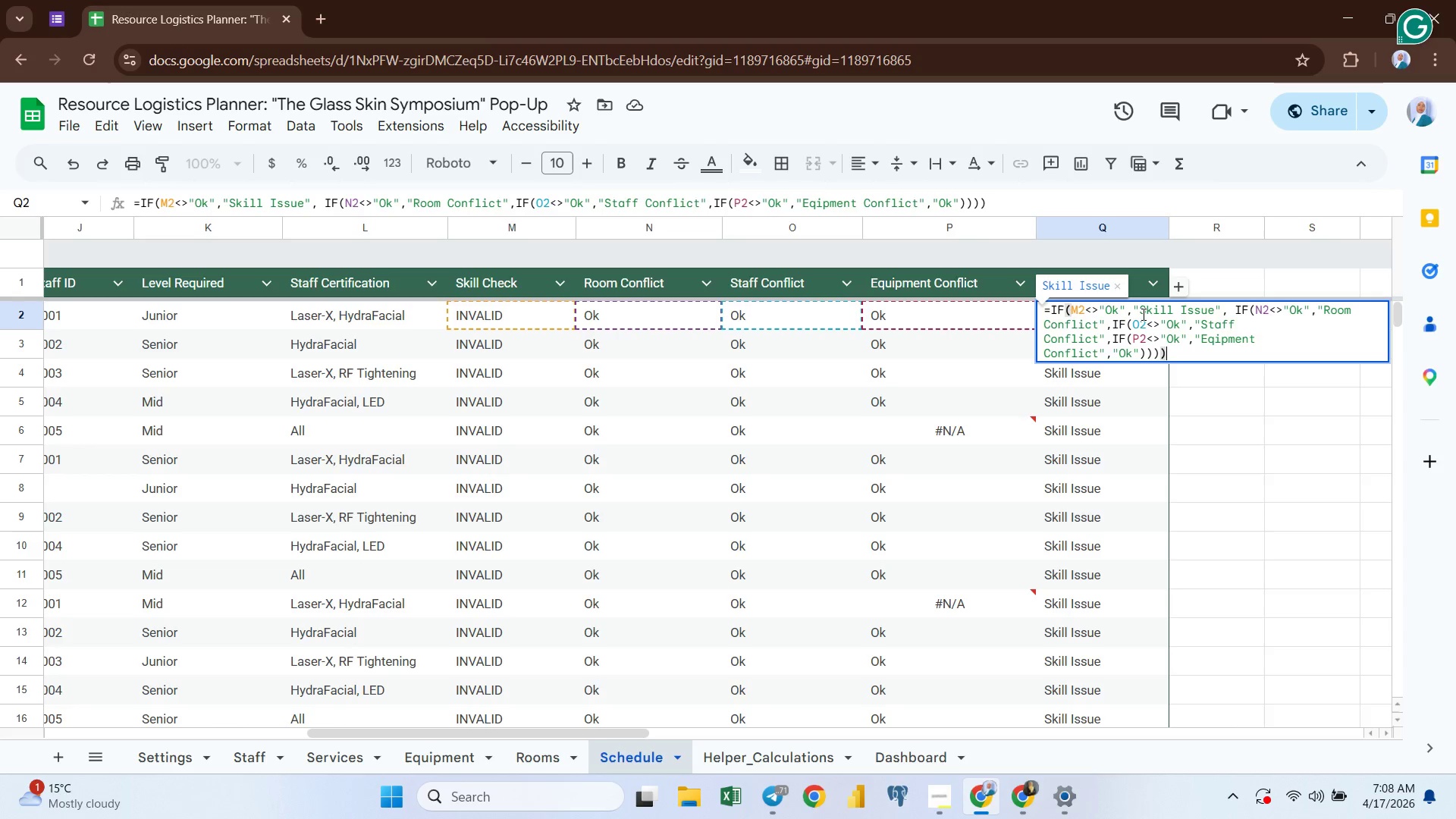 
wait(31.3)
 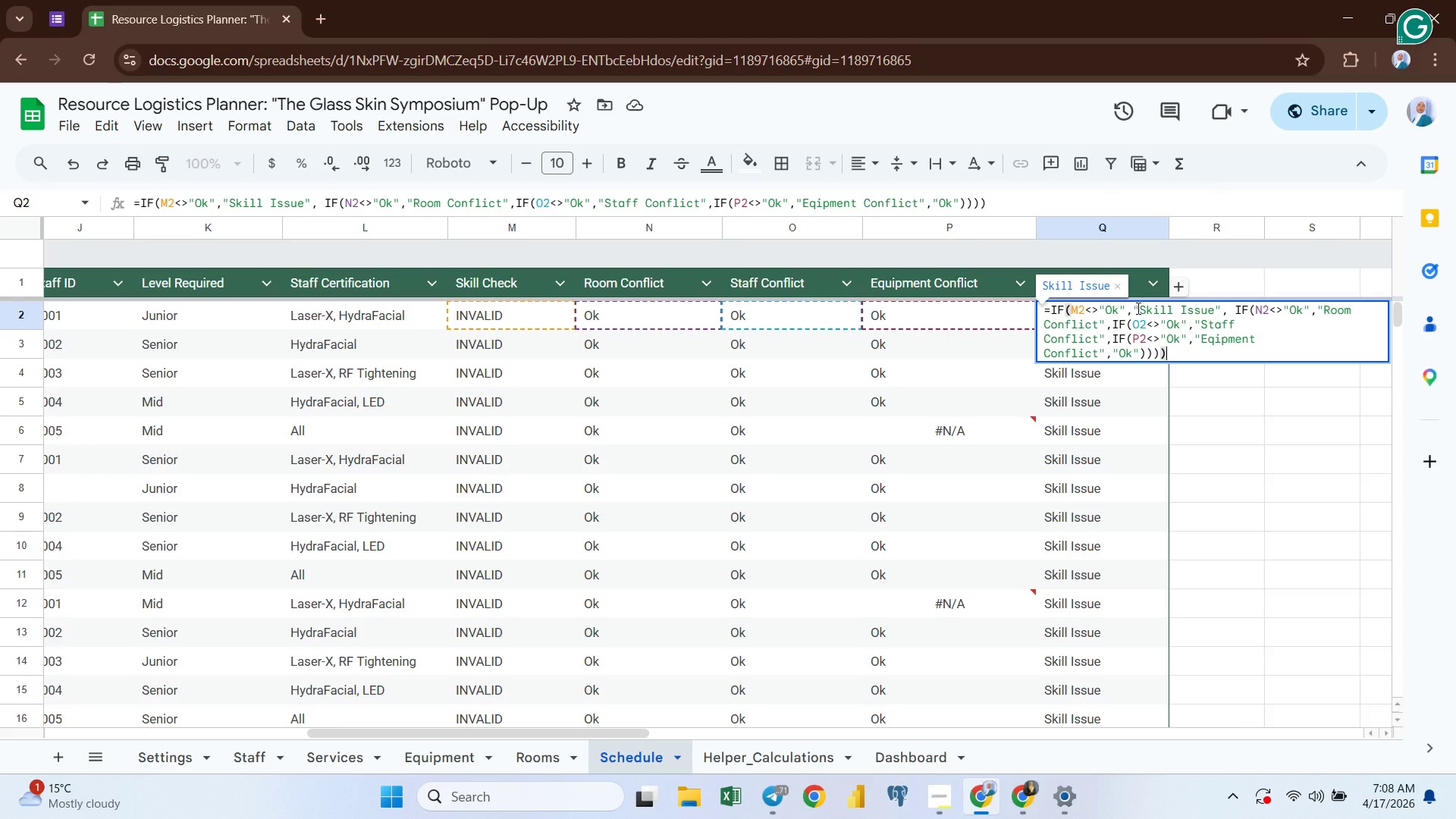 
key(Meta+Period)
 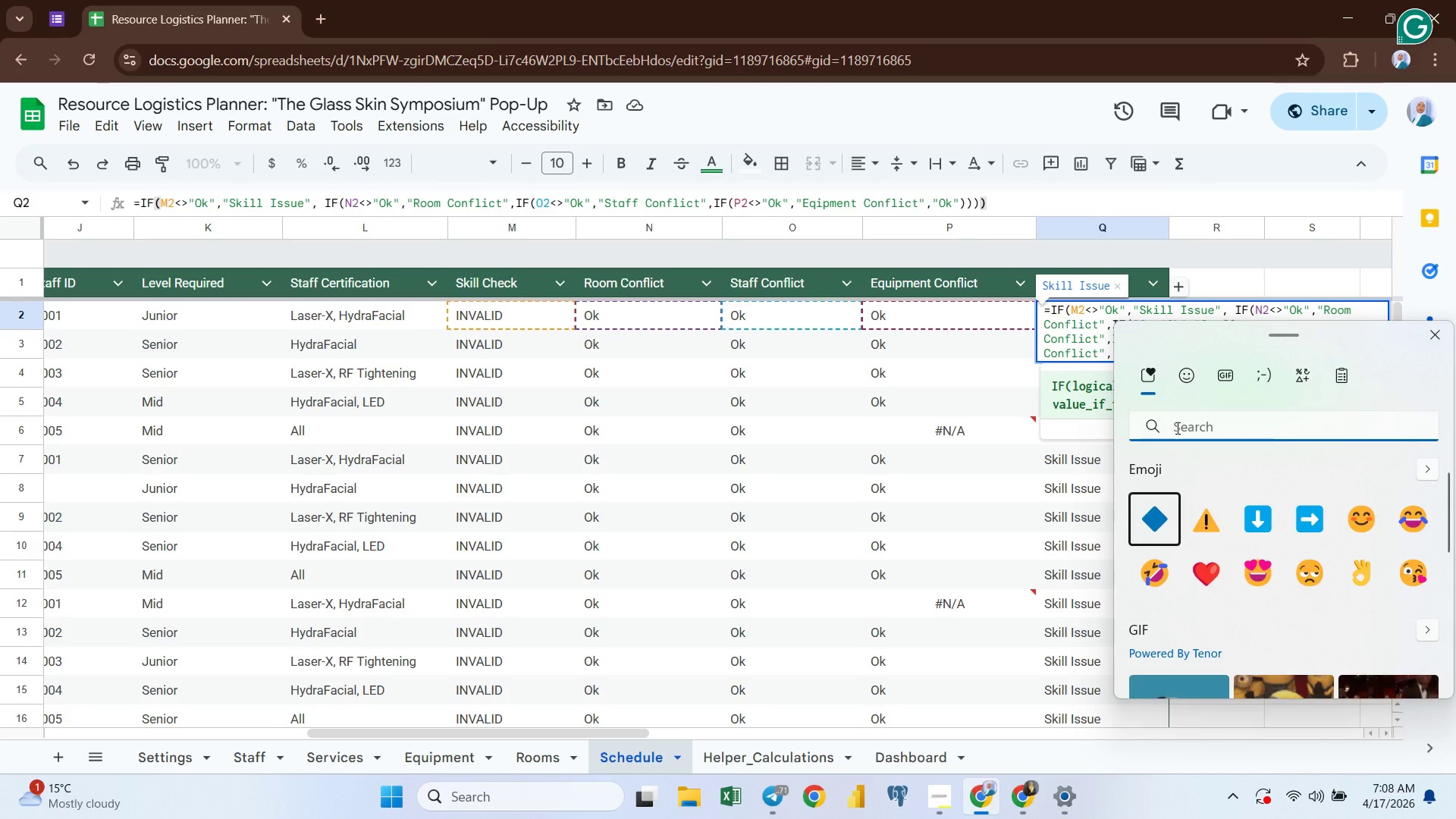 
key(X)
 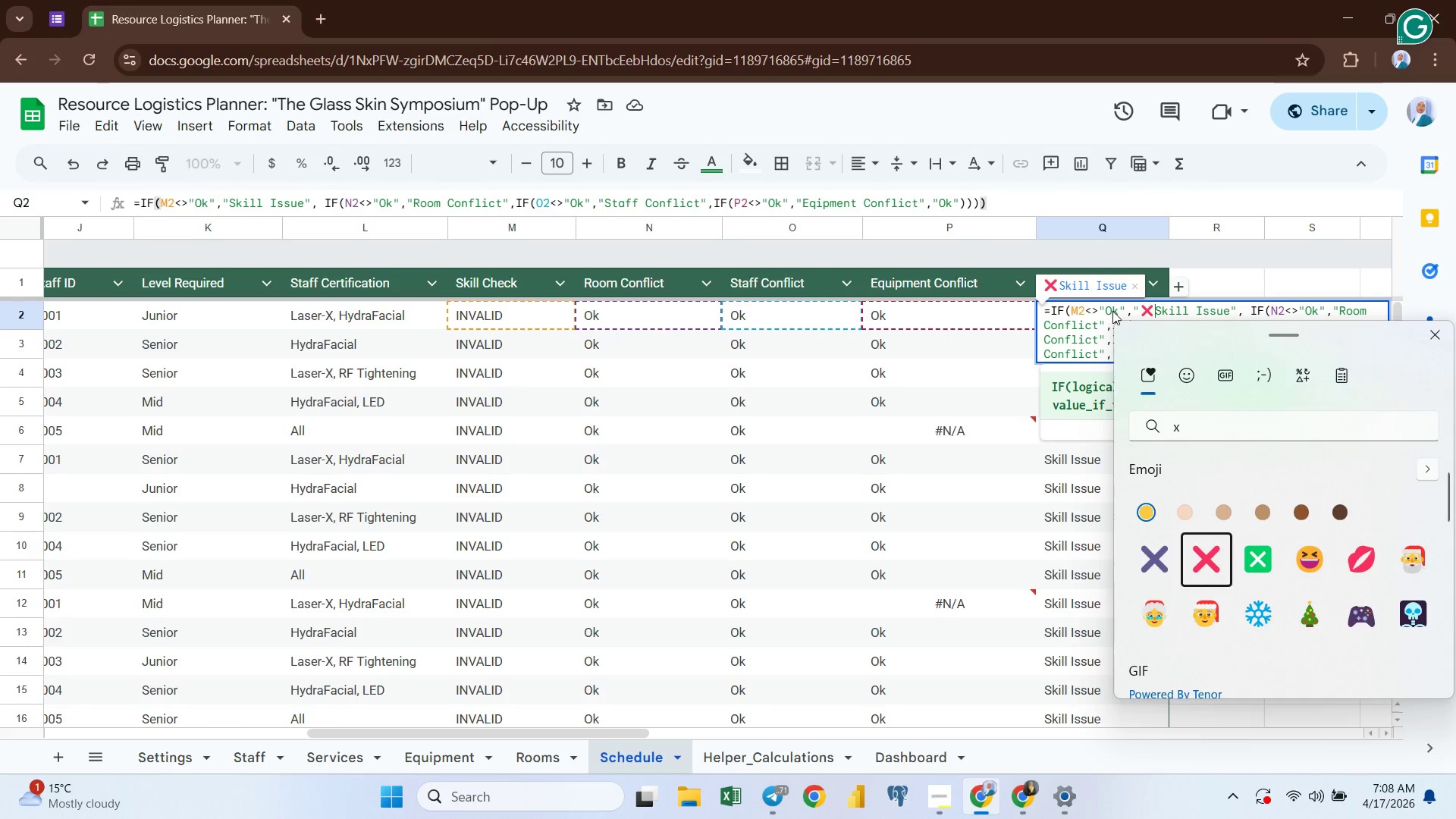 
wait(7.94)
 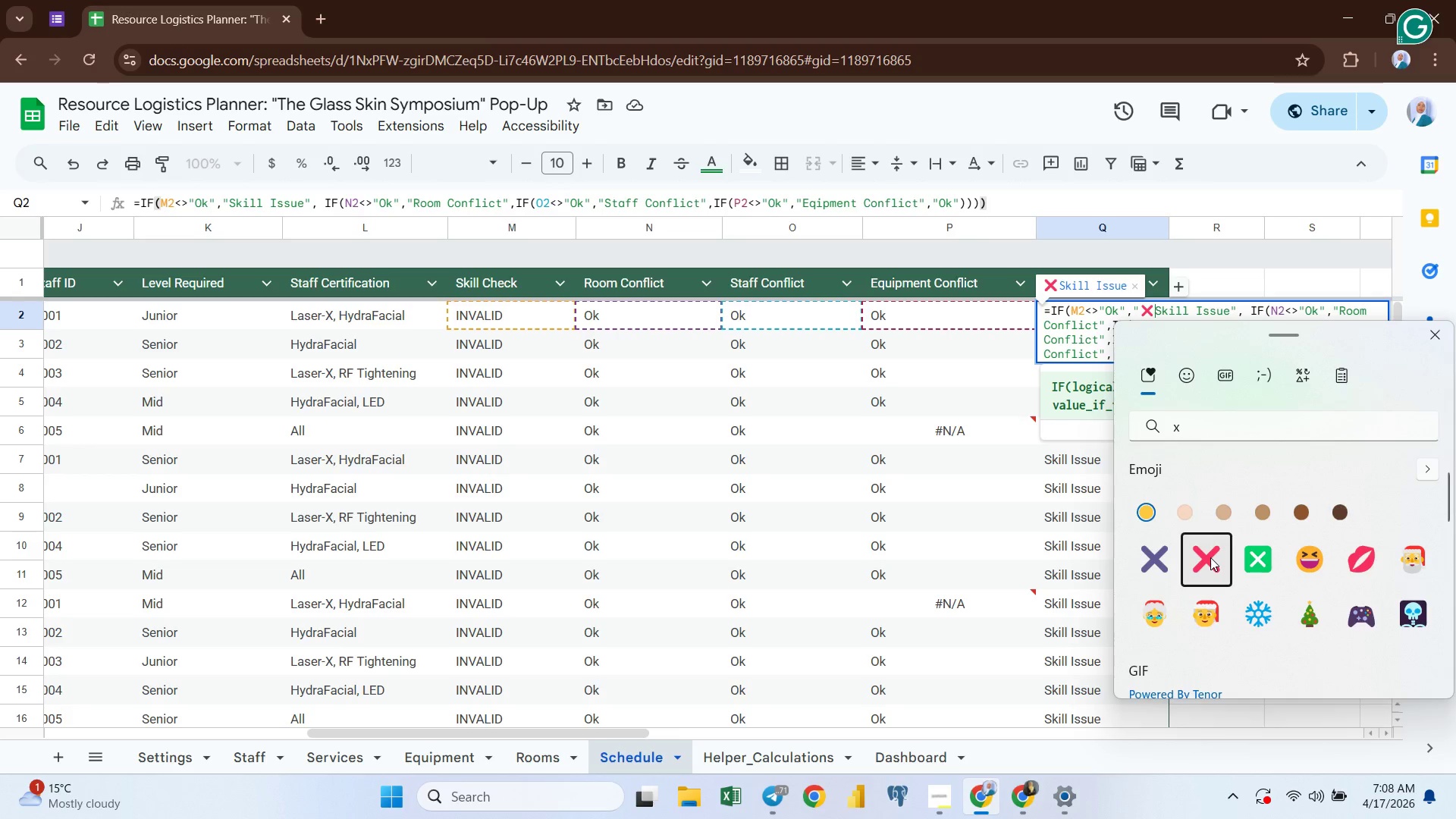 
left_click([1105, 309])
 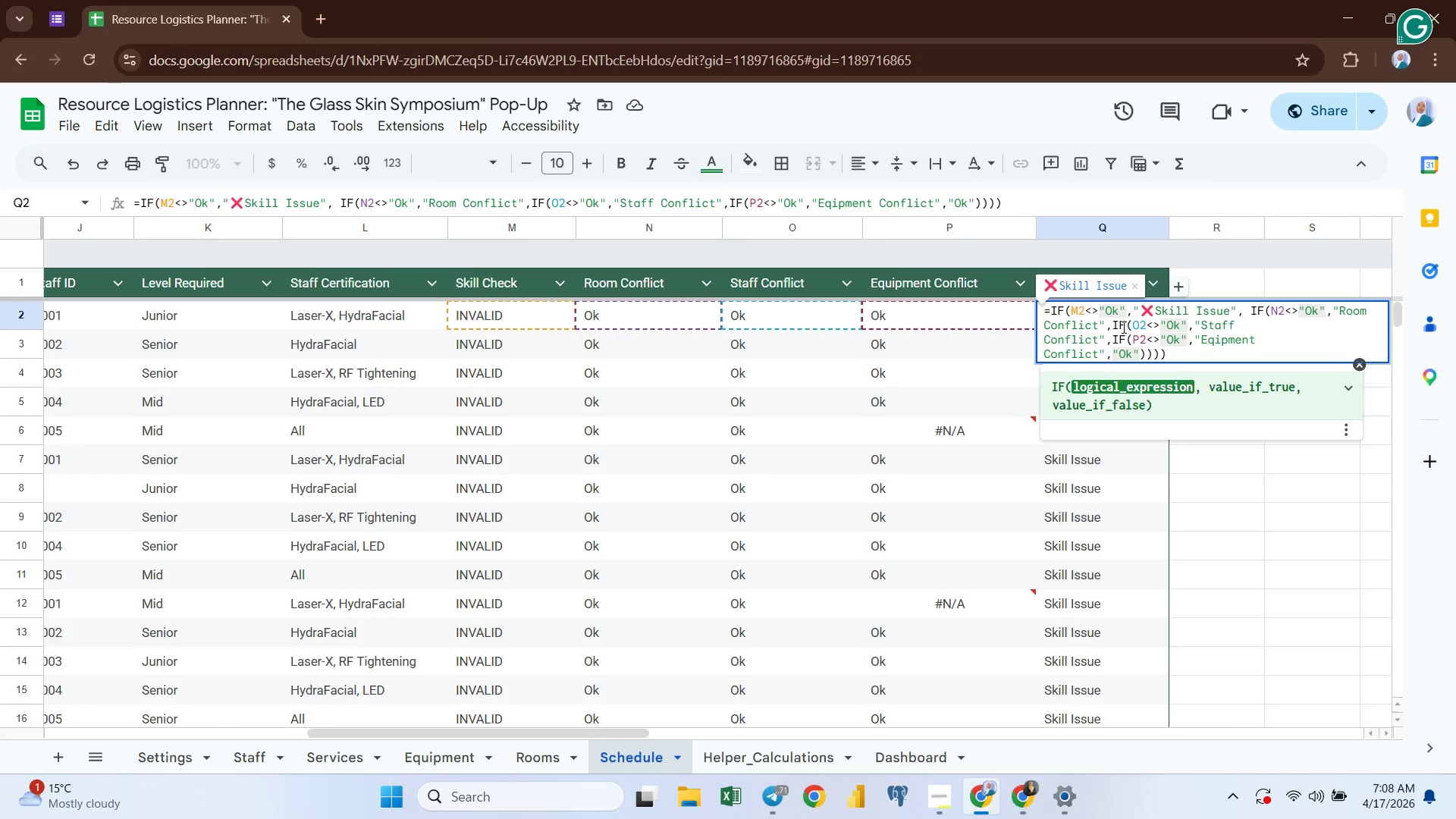 
key(Meta+MetaLeft)
 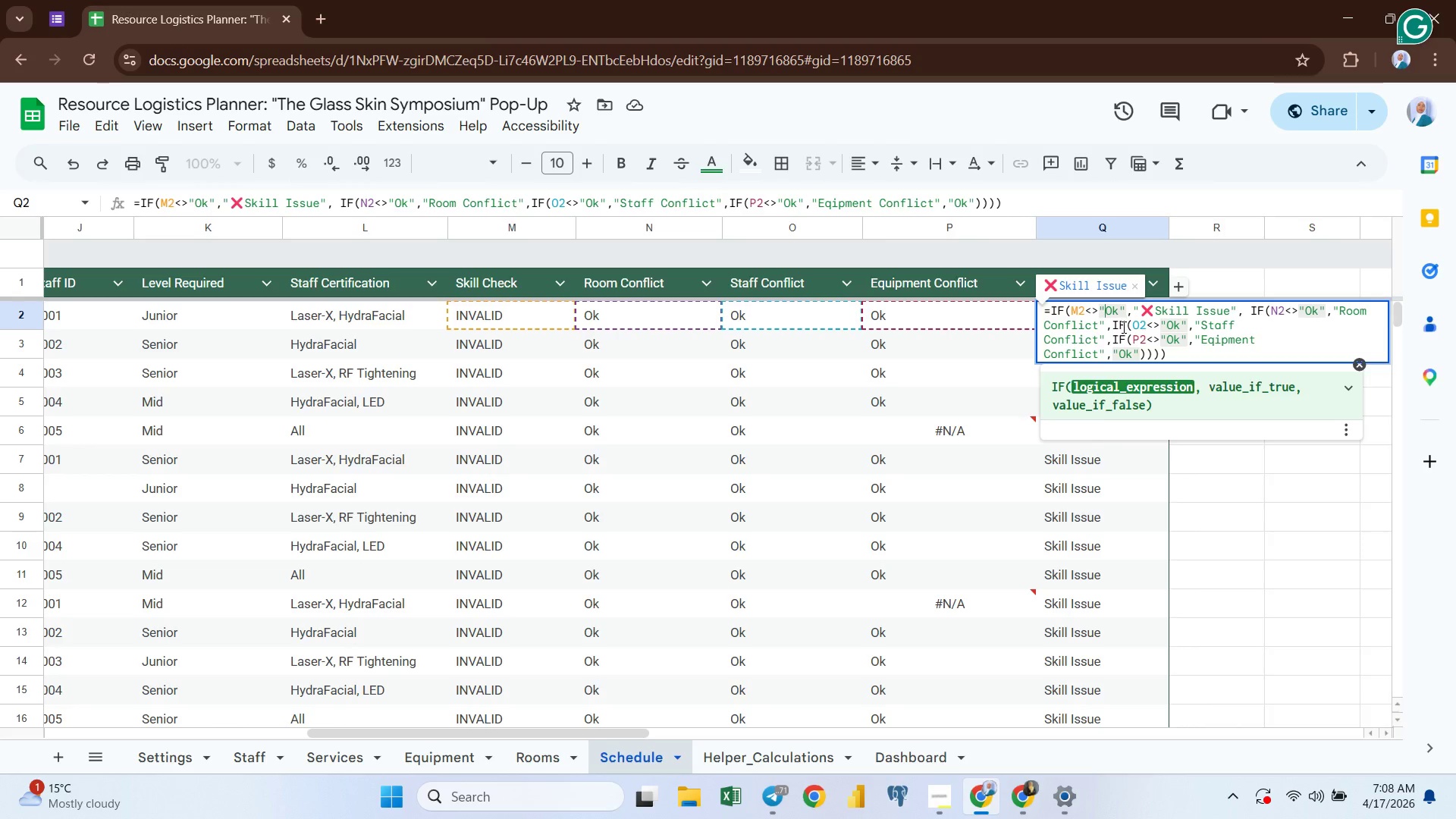 
key(Meta+Period)
 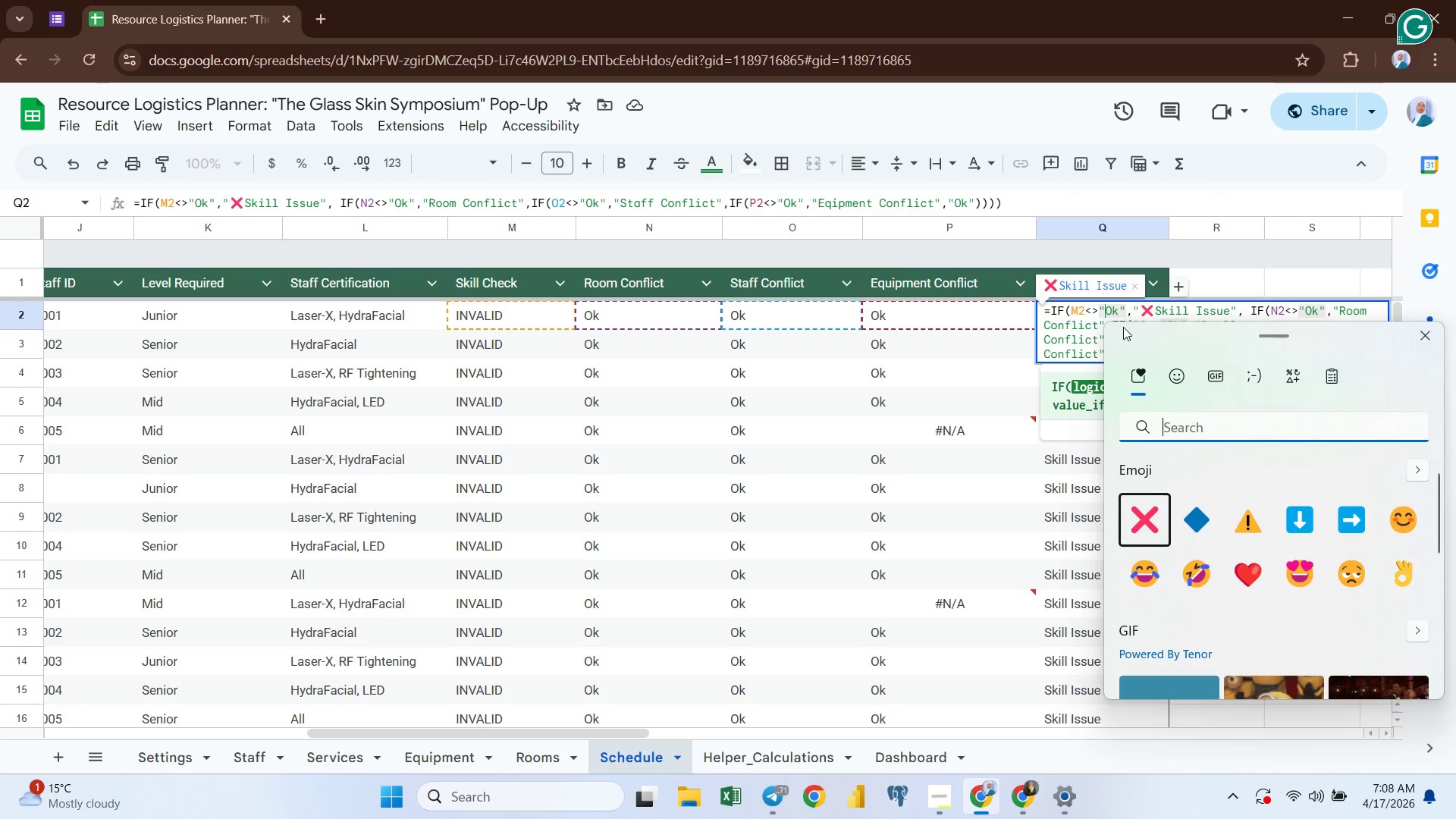 
type(right)
 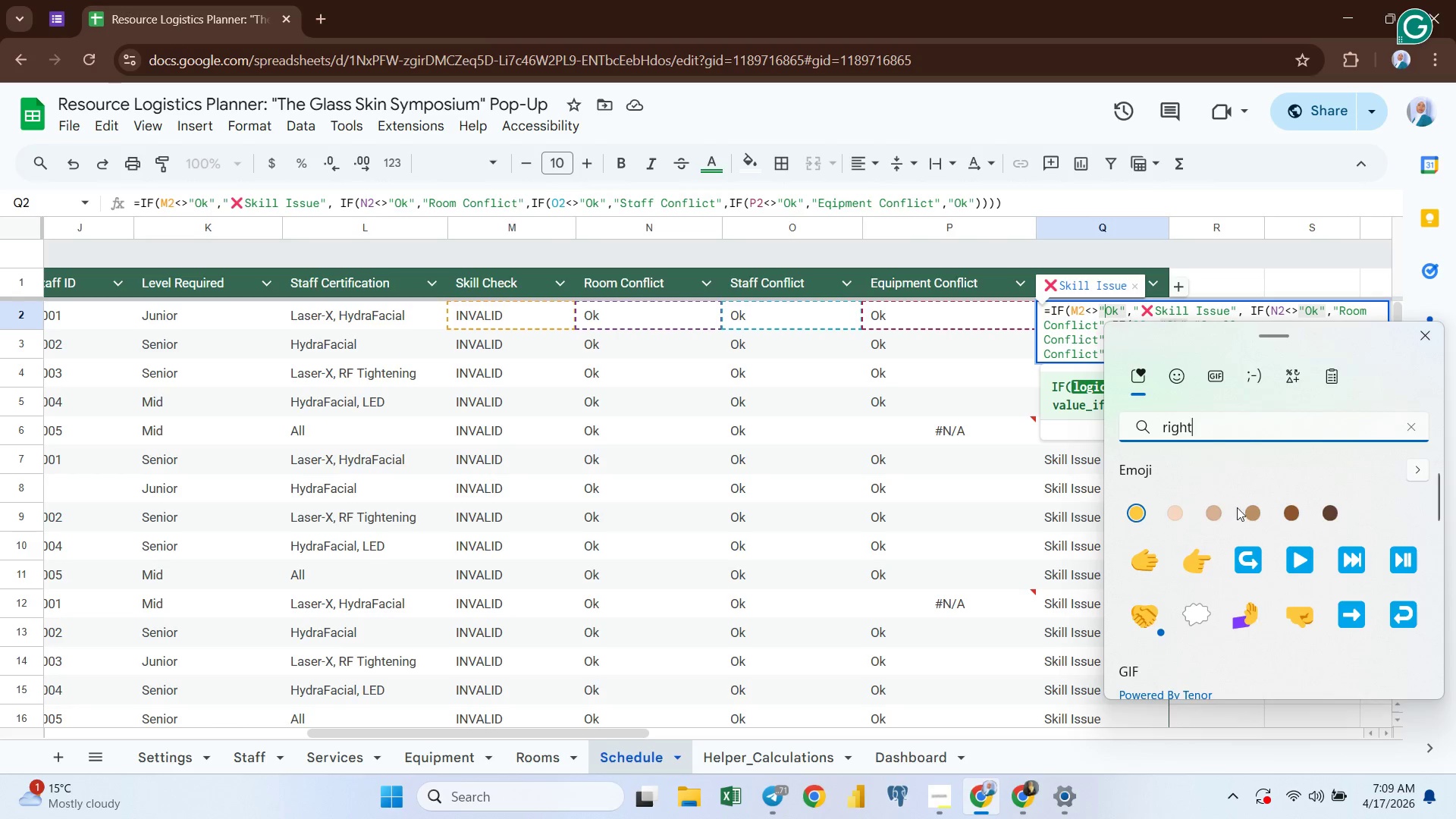 
scroll: coordinate [1247, 532], scroll_direction: up, amount: 1.0
 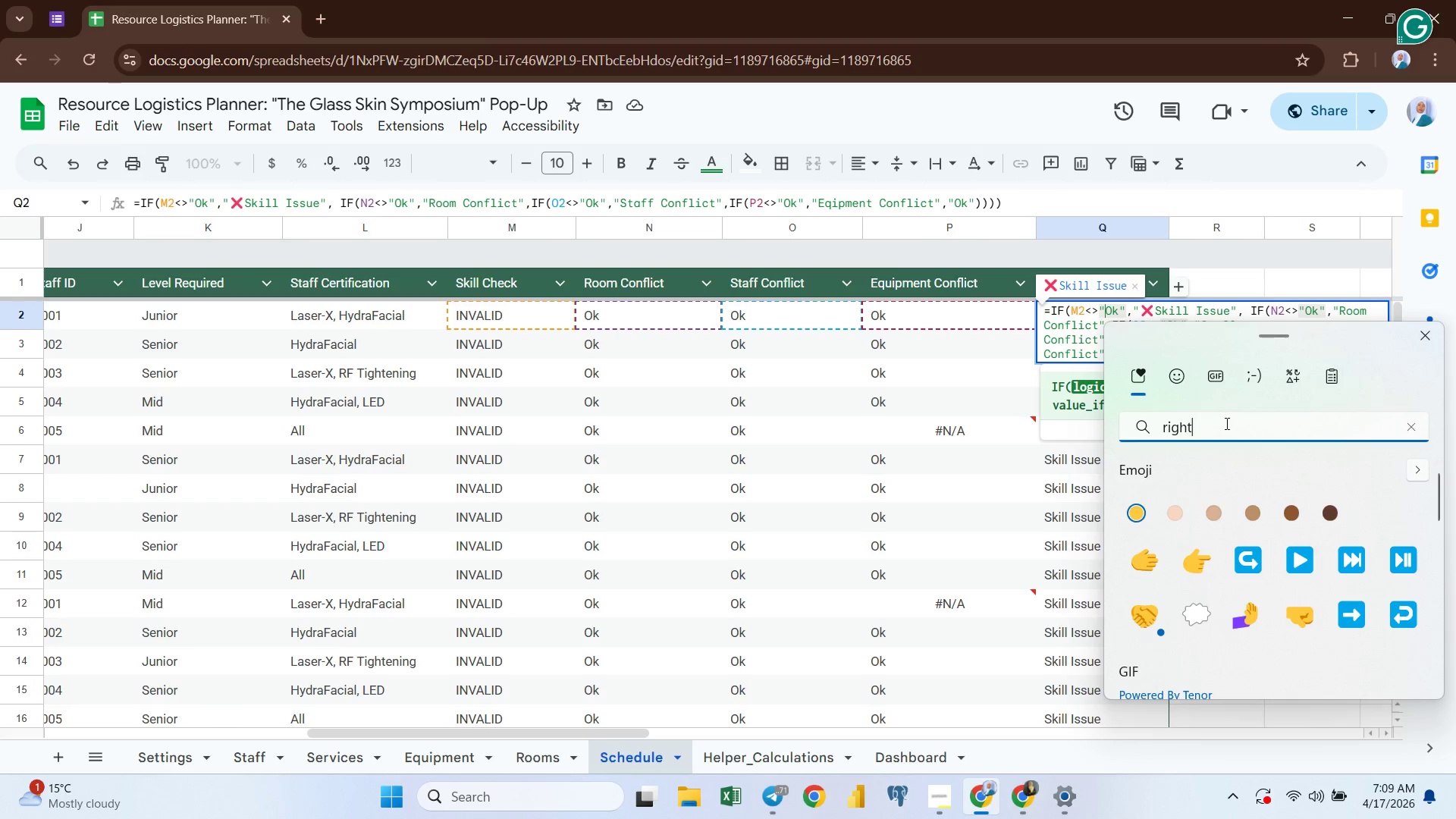 
key(Backspace)
 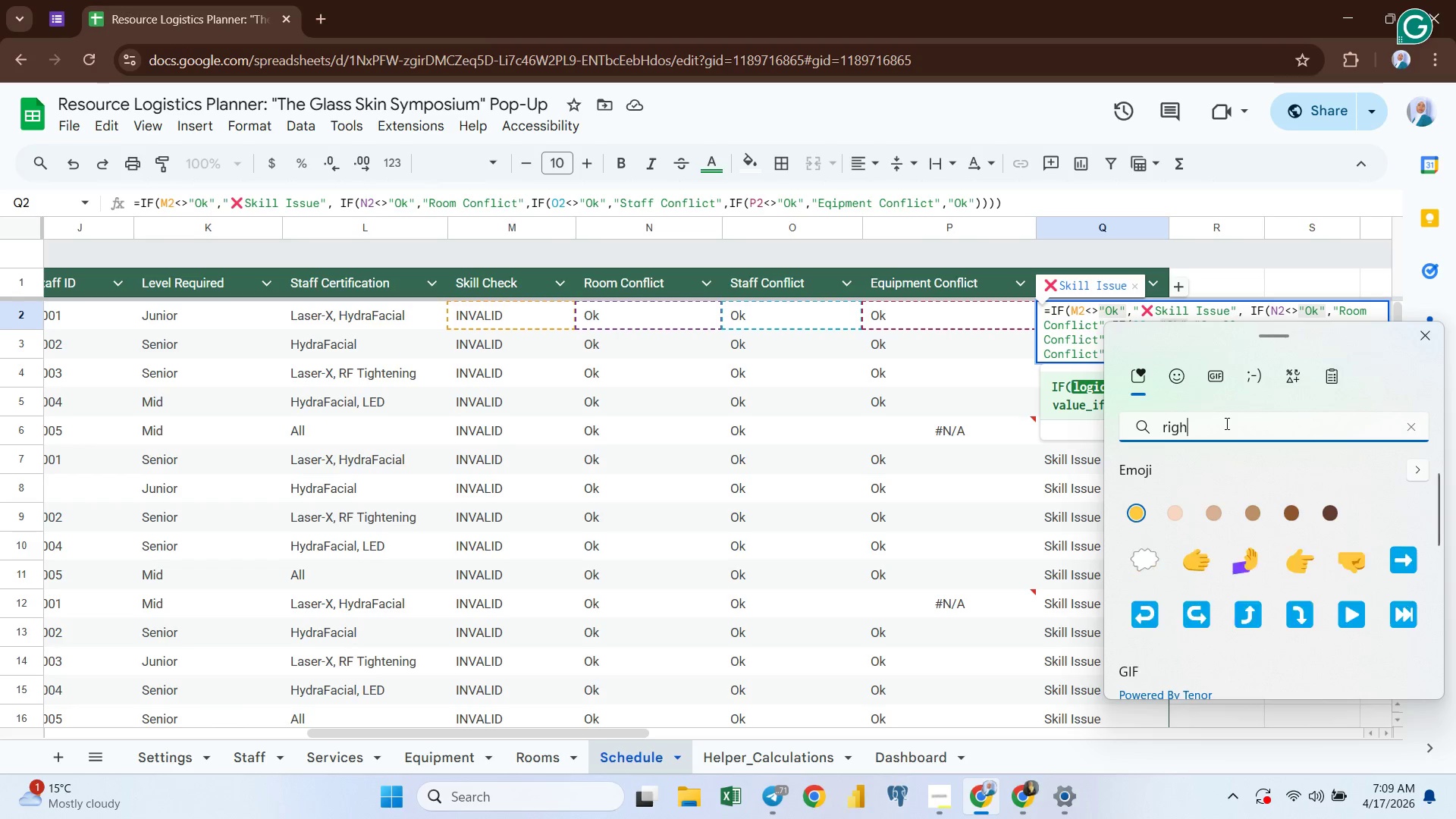 
key(Backspace)
 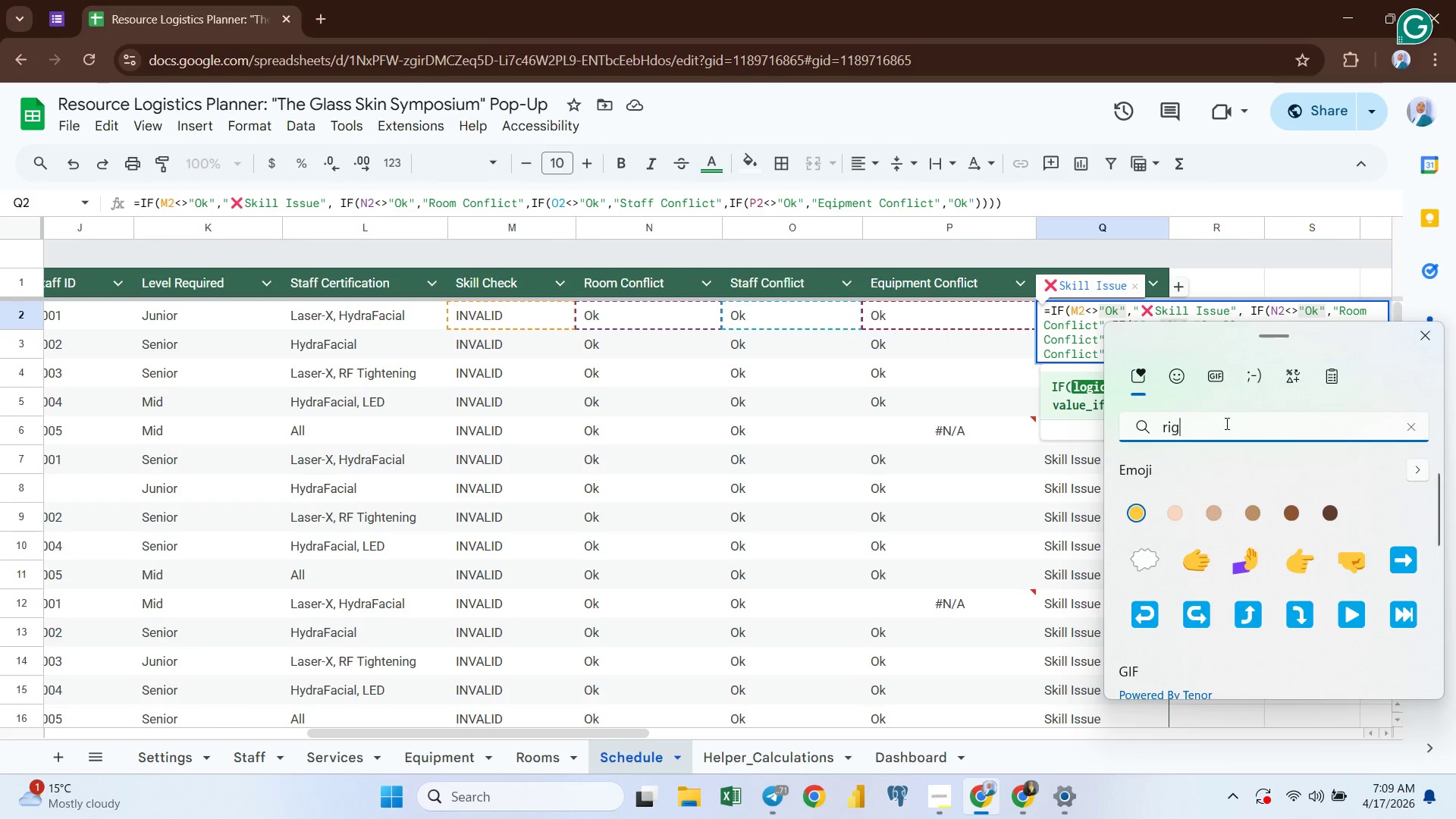 
key(Backspace)
 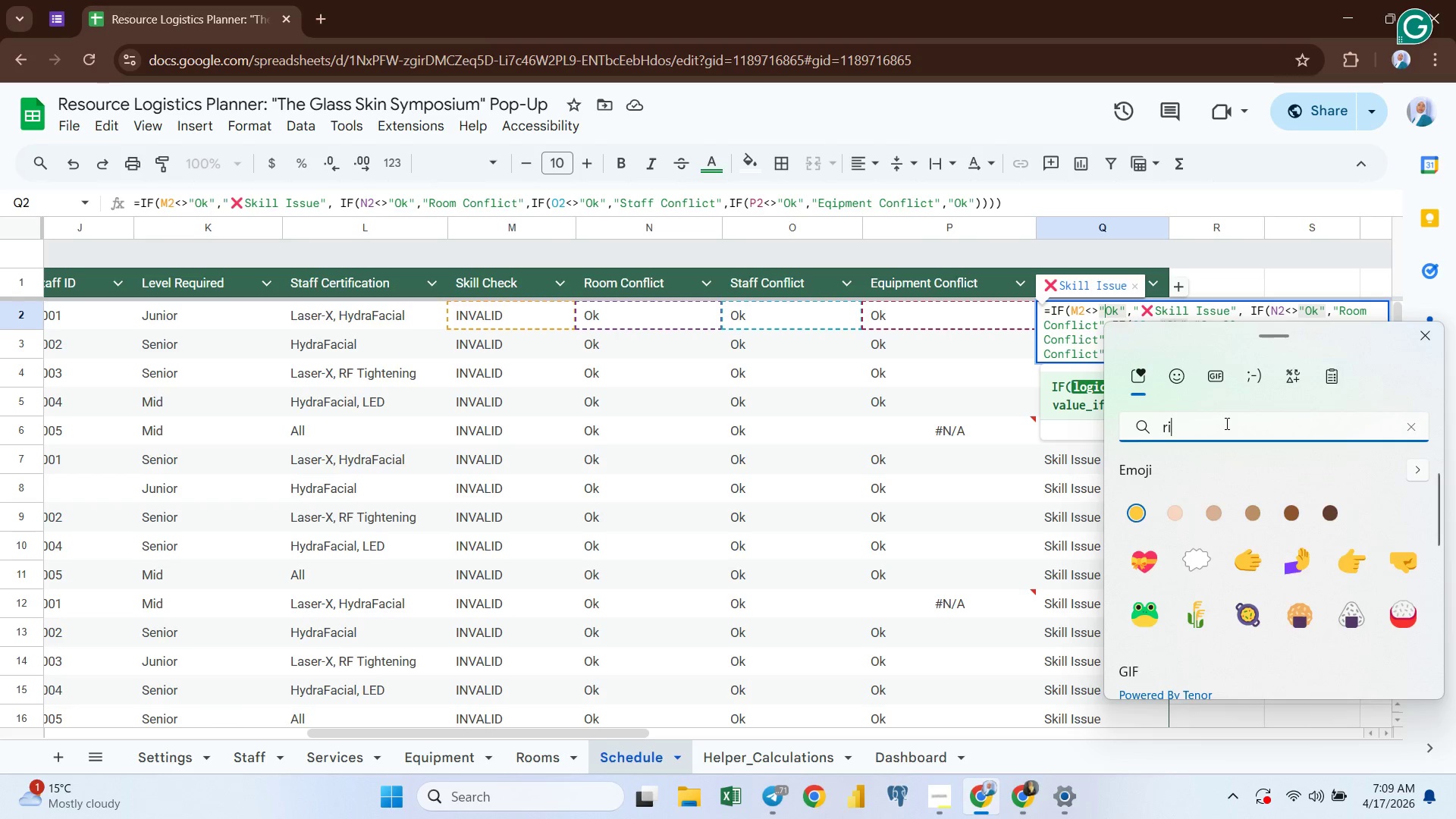 
key(Backspace)
 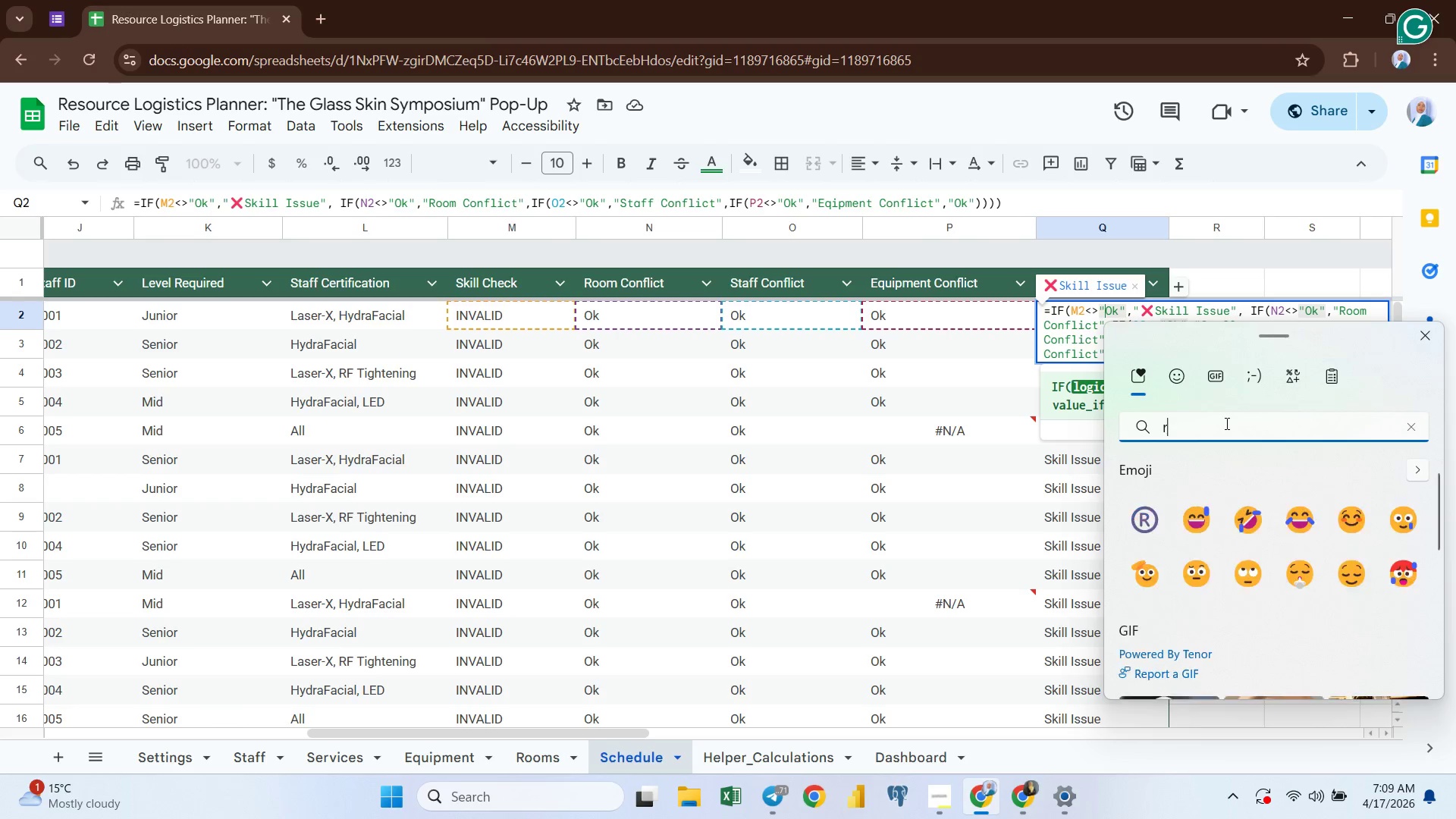 
key(Backspace)
 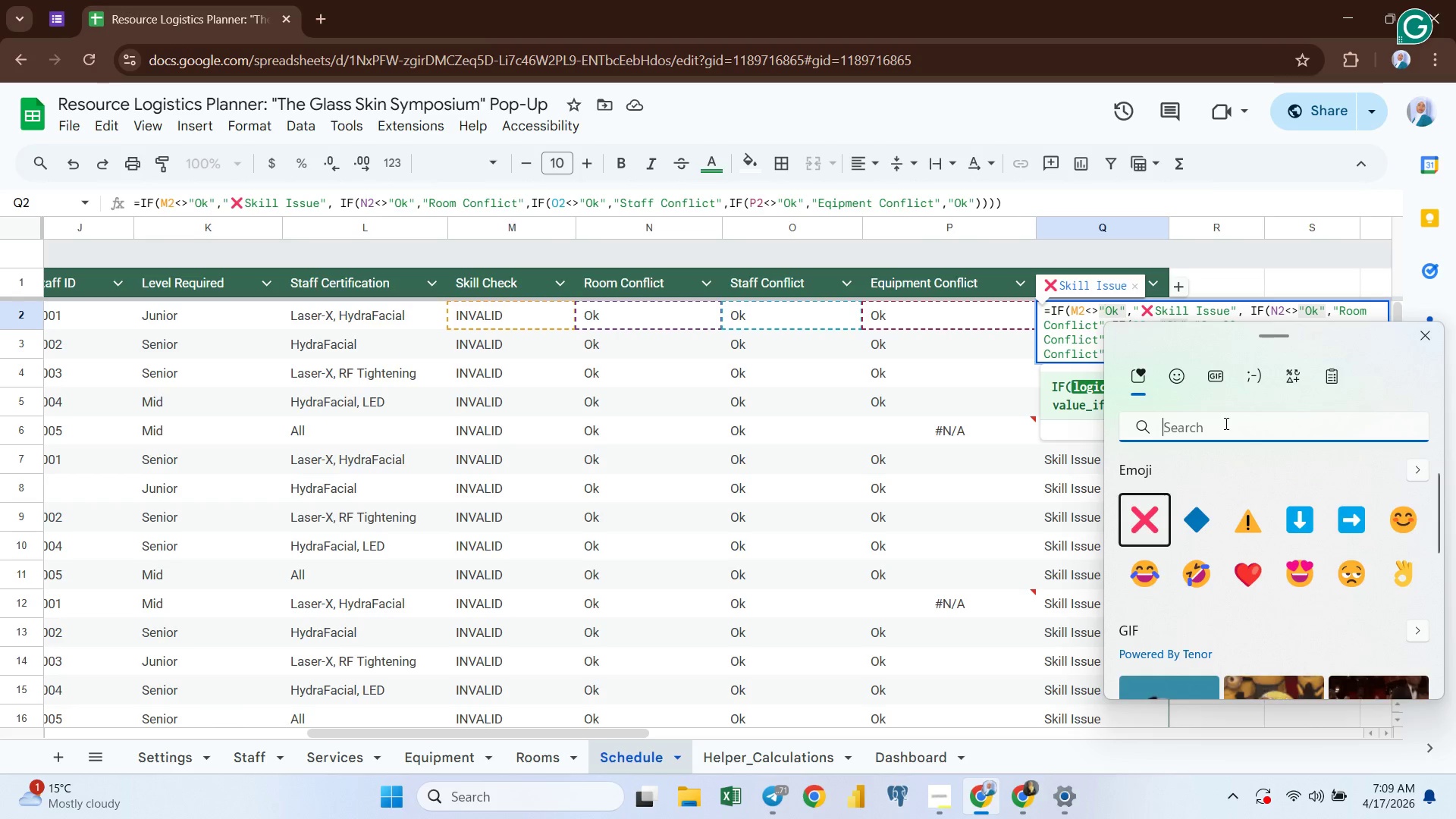 
type(corr)
key(Backspace)
key(Backspace)
key(Backspace)
key(Backspace)
 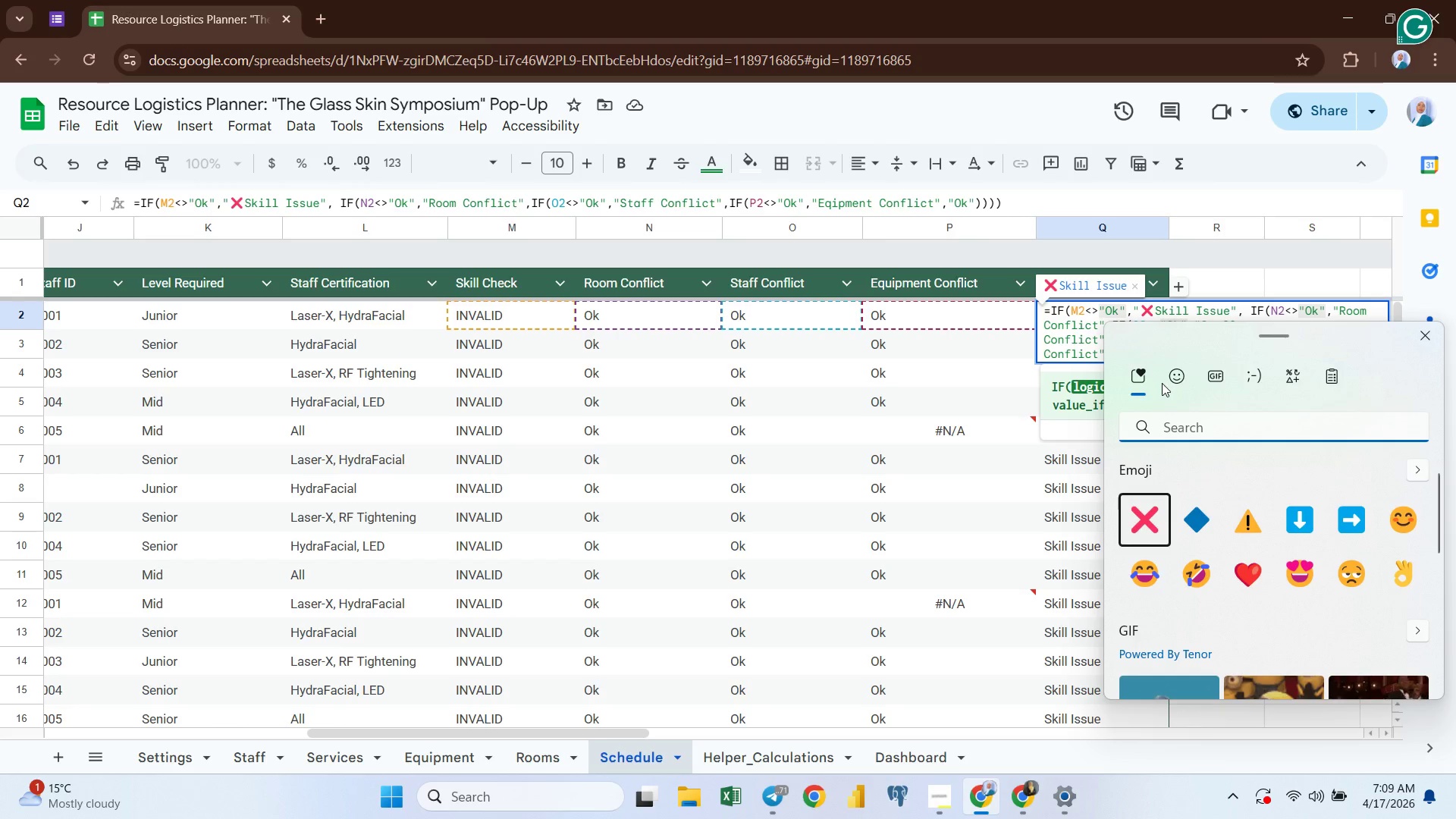 
left_click([1178, 377])
 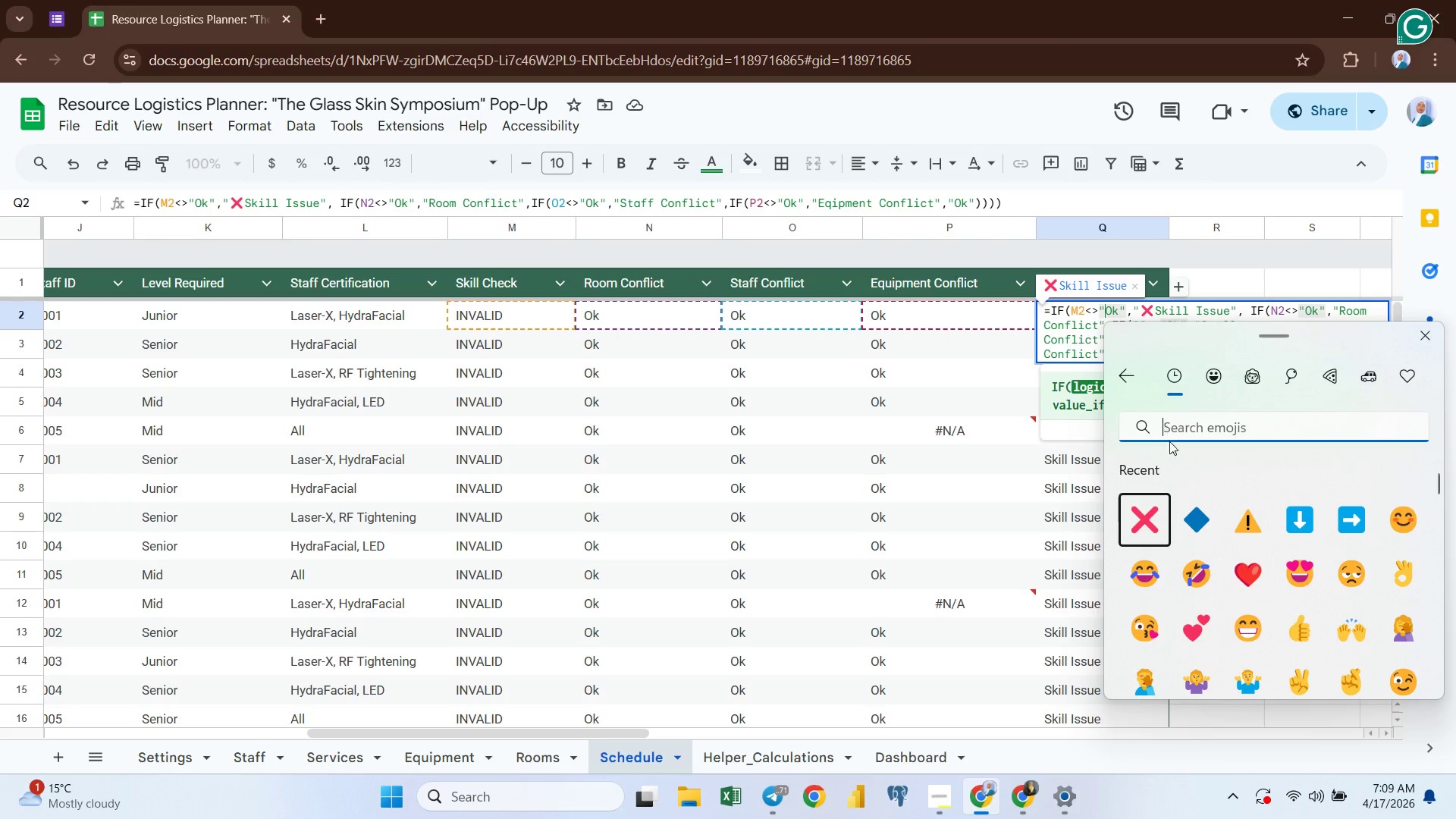 
scroll: coordinate [1234, 585], scroll_direction: down, amount: 109.0
 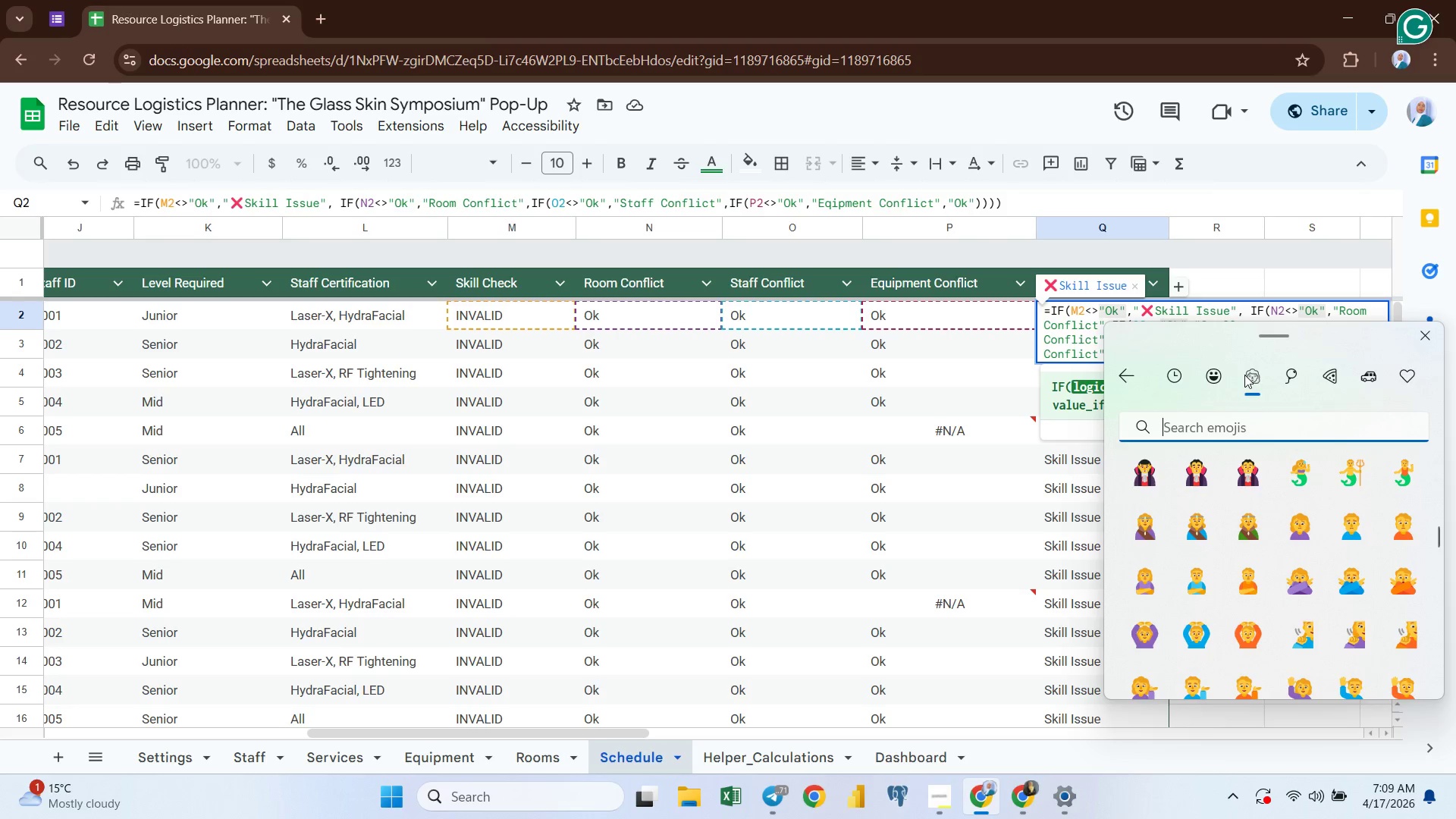 
left_click([1281, 378])
 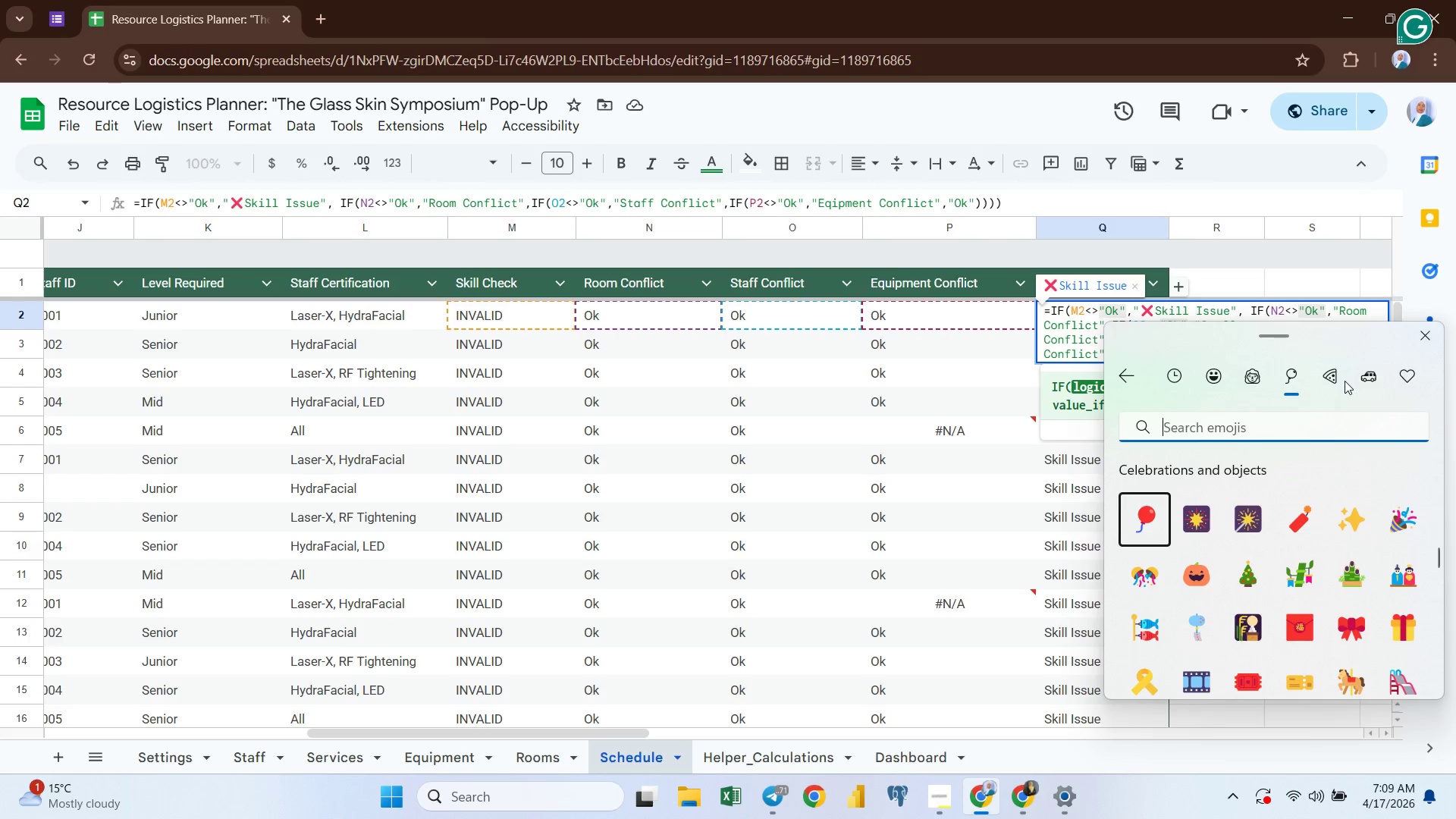 
left_click([1345, 381])
 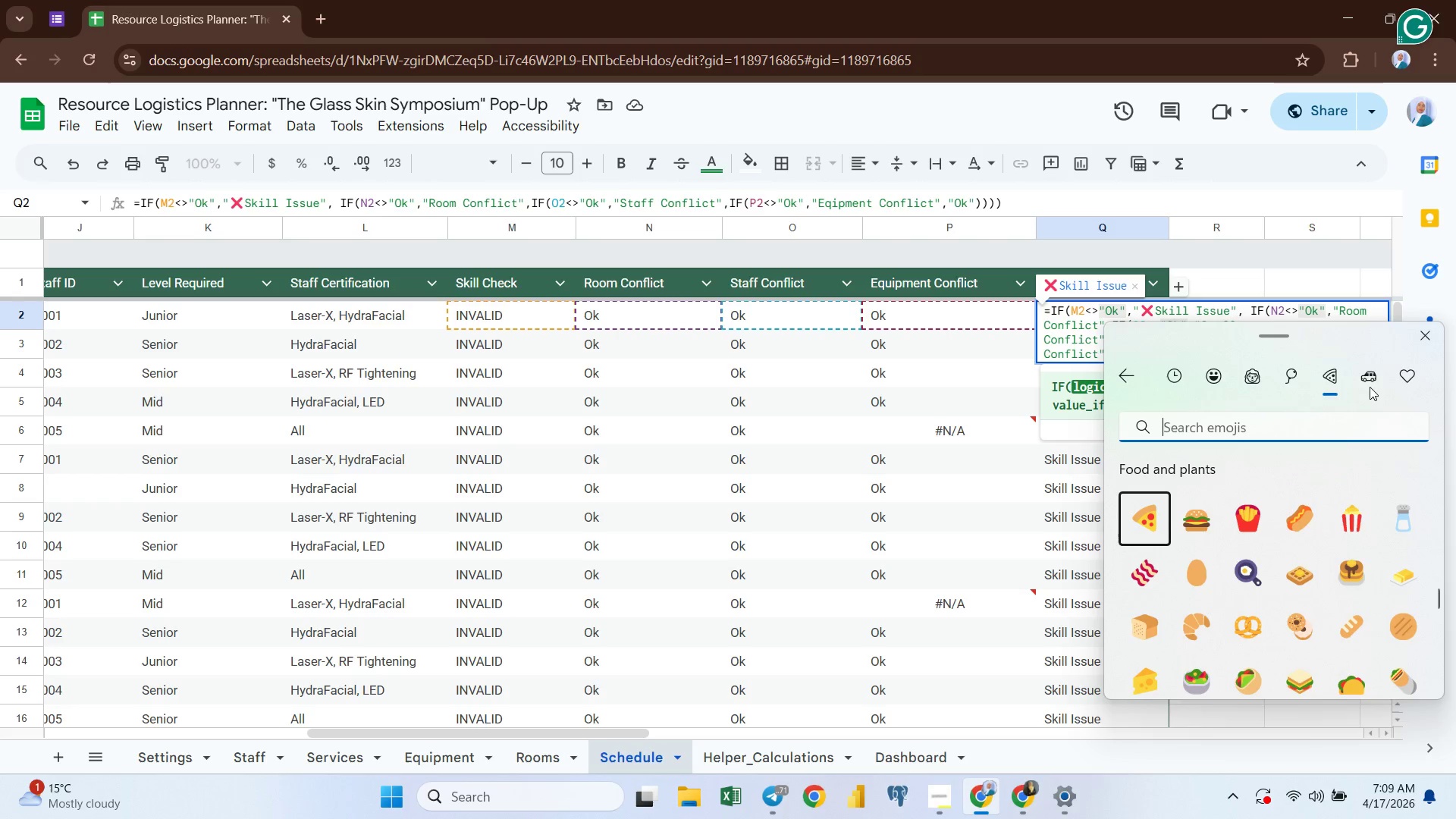 
left_click([1366, 384])
 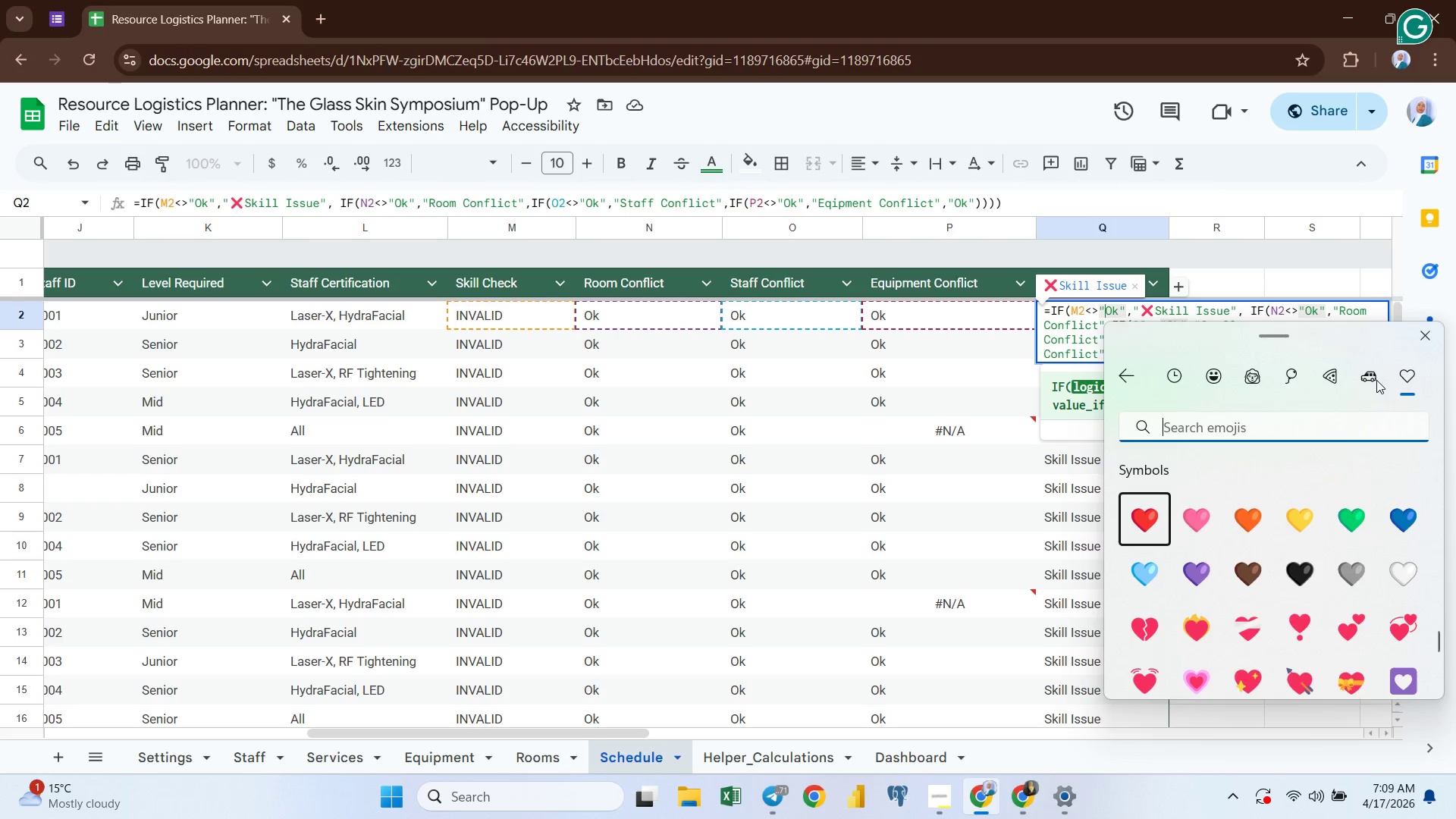 
scroll: coordinate [1269, 522], scroll_direction: down, amount: 30.0
 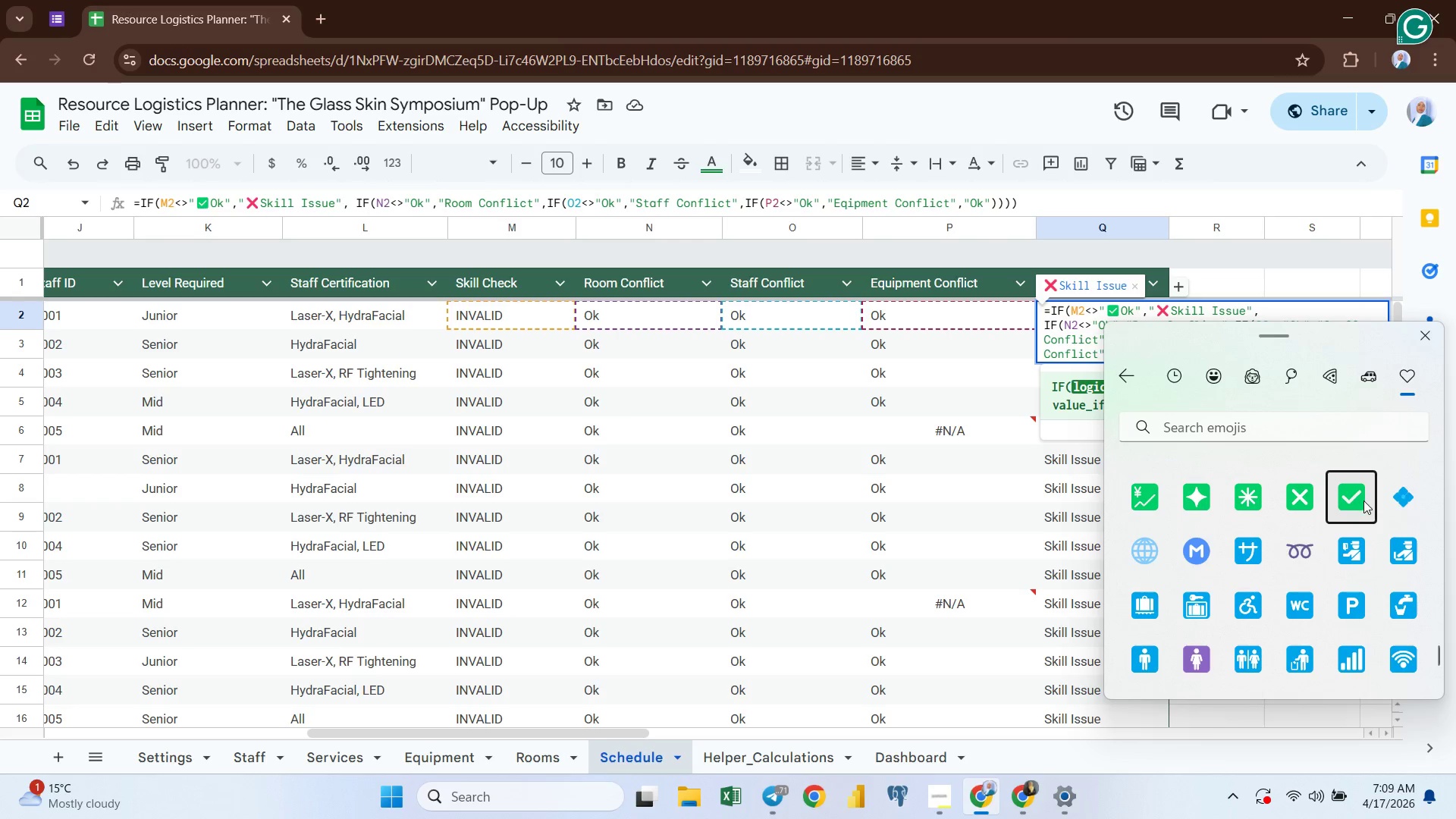 
mouse_move([1332, 504])
 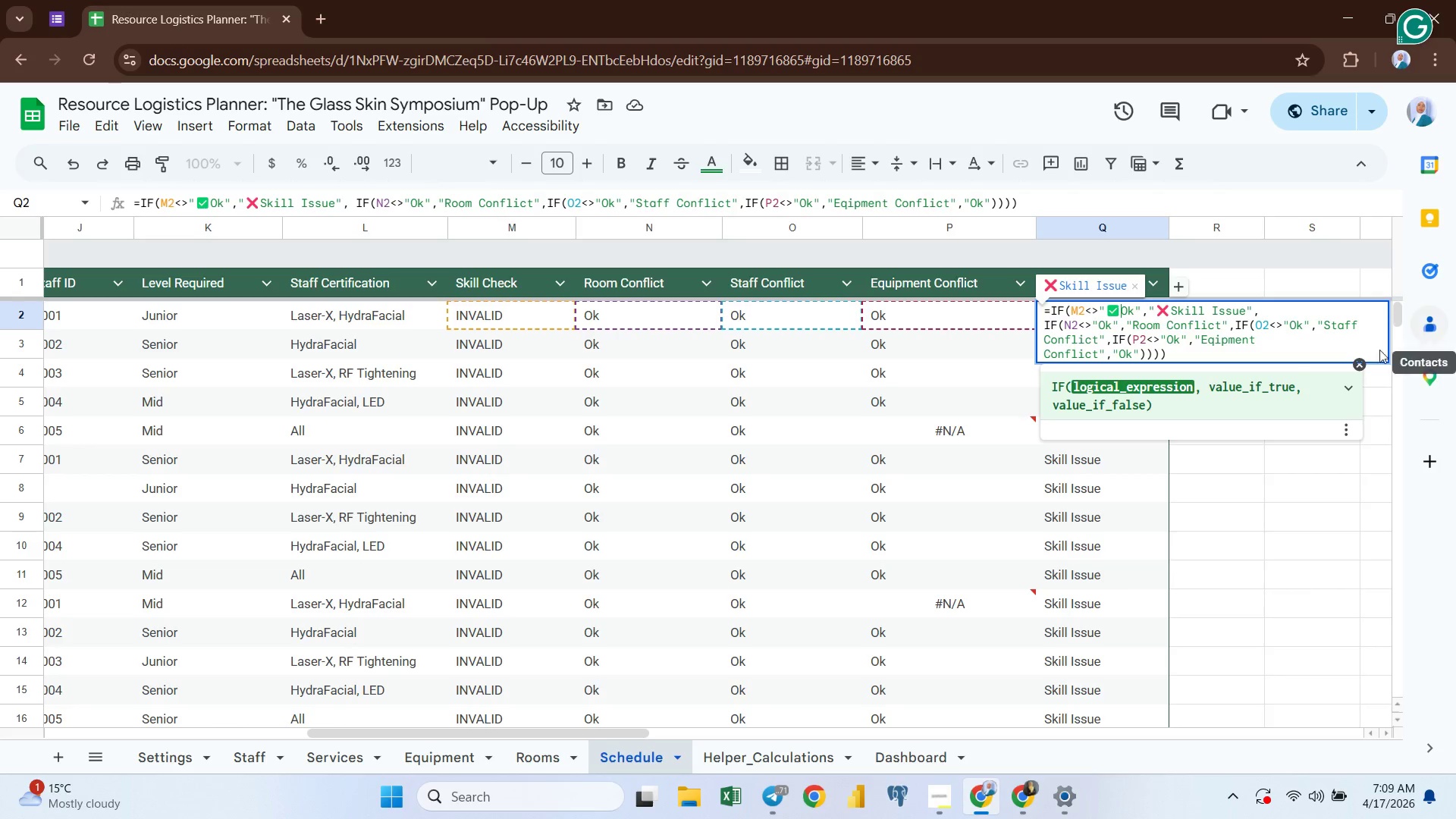 
wait(7.01)
 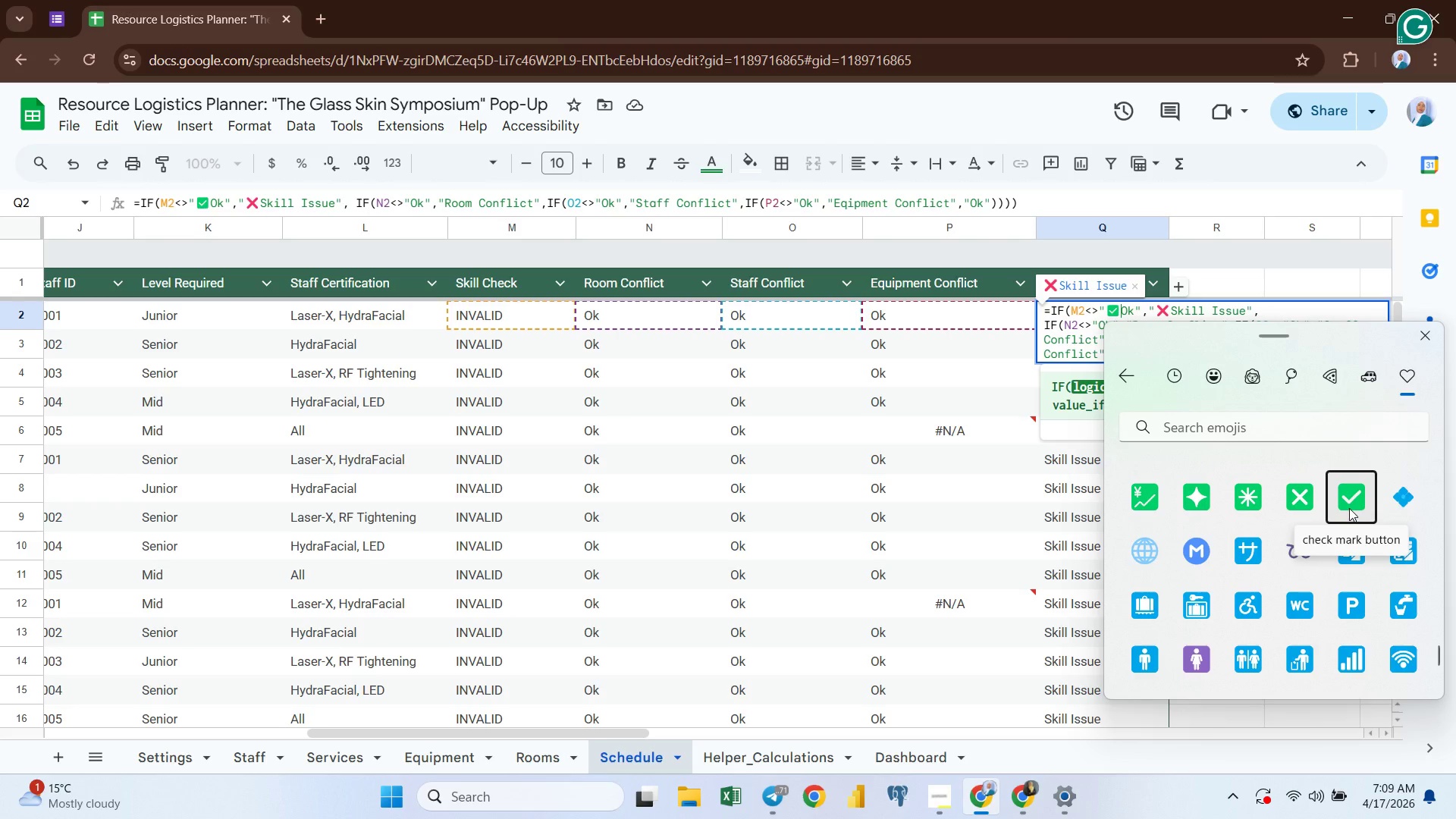 
key(Enter)
 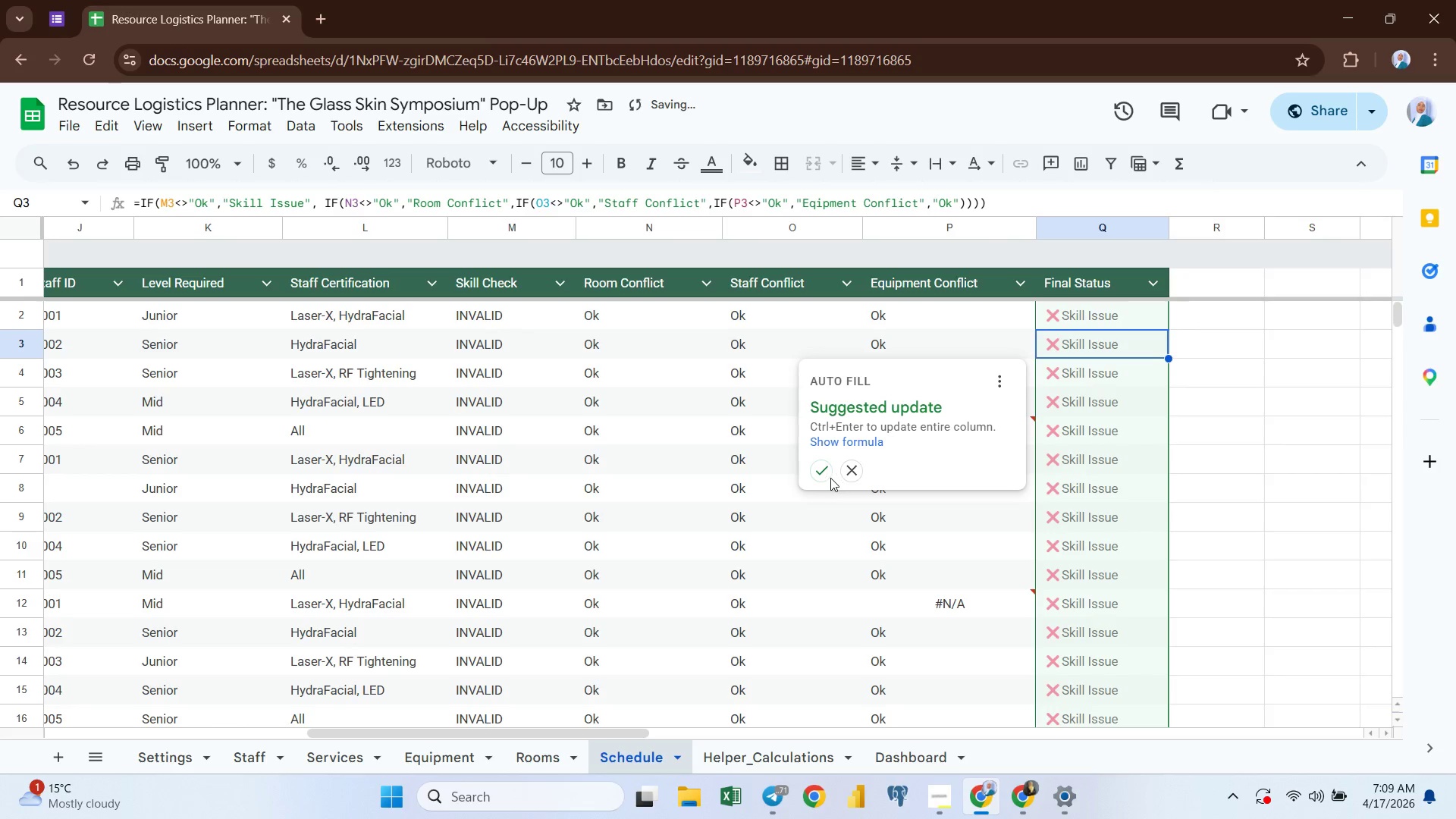 
left_click([821, 472])
 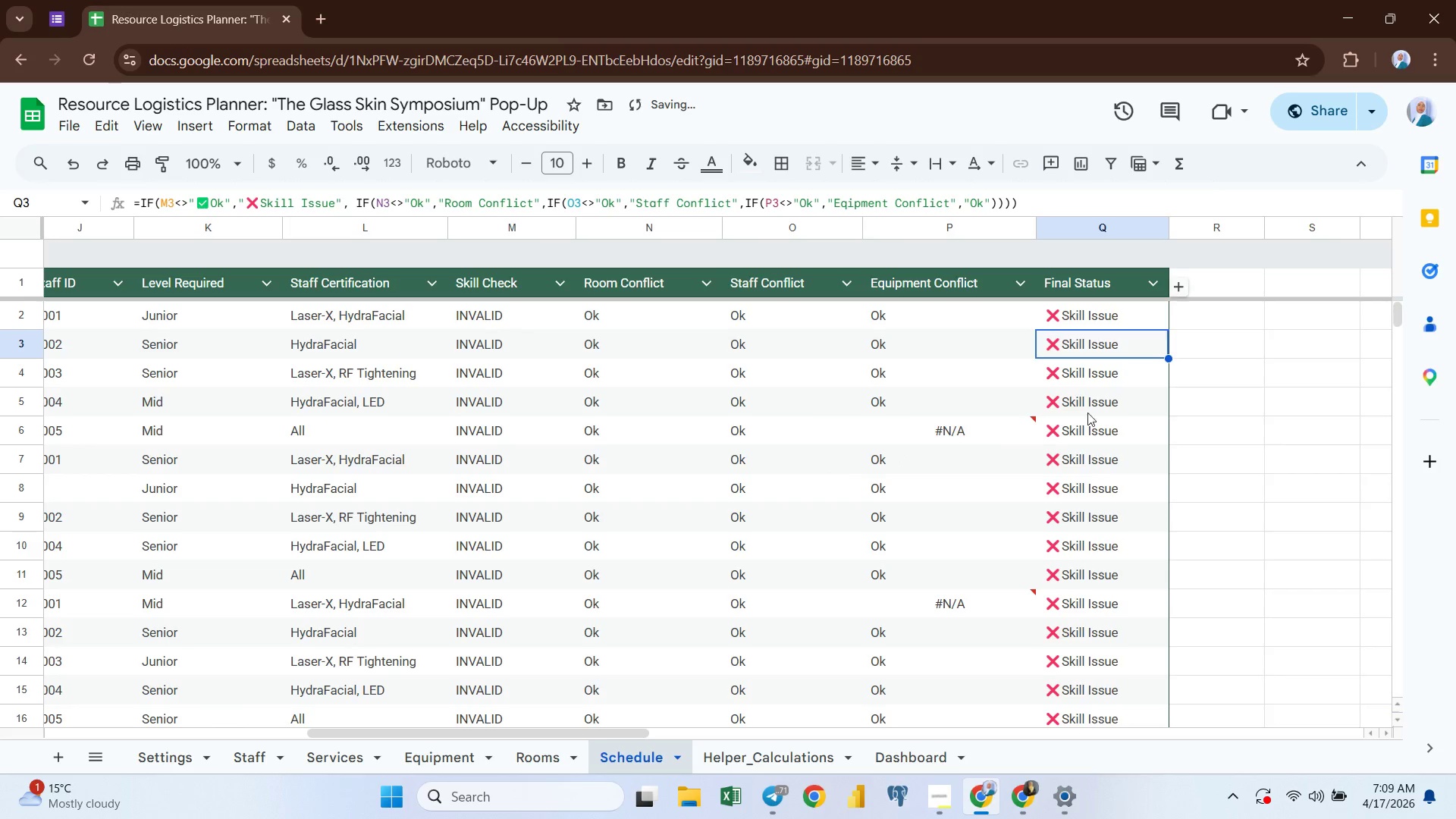 
scroll: coordinate [1096, 421], scroll_direction: up, amount: 7.0
 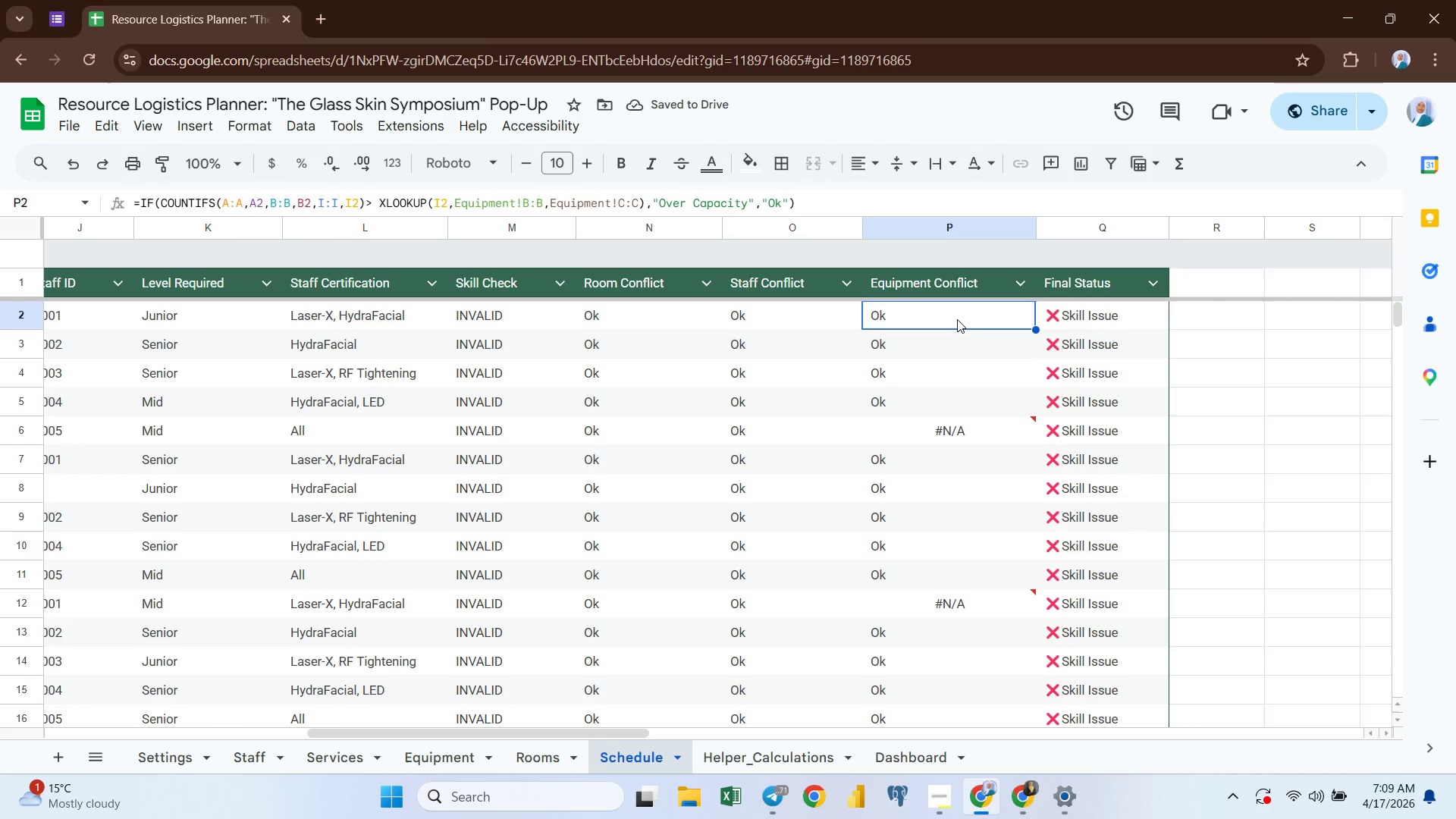 
left_click([948, 428])
 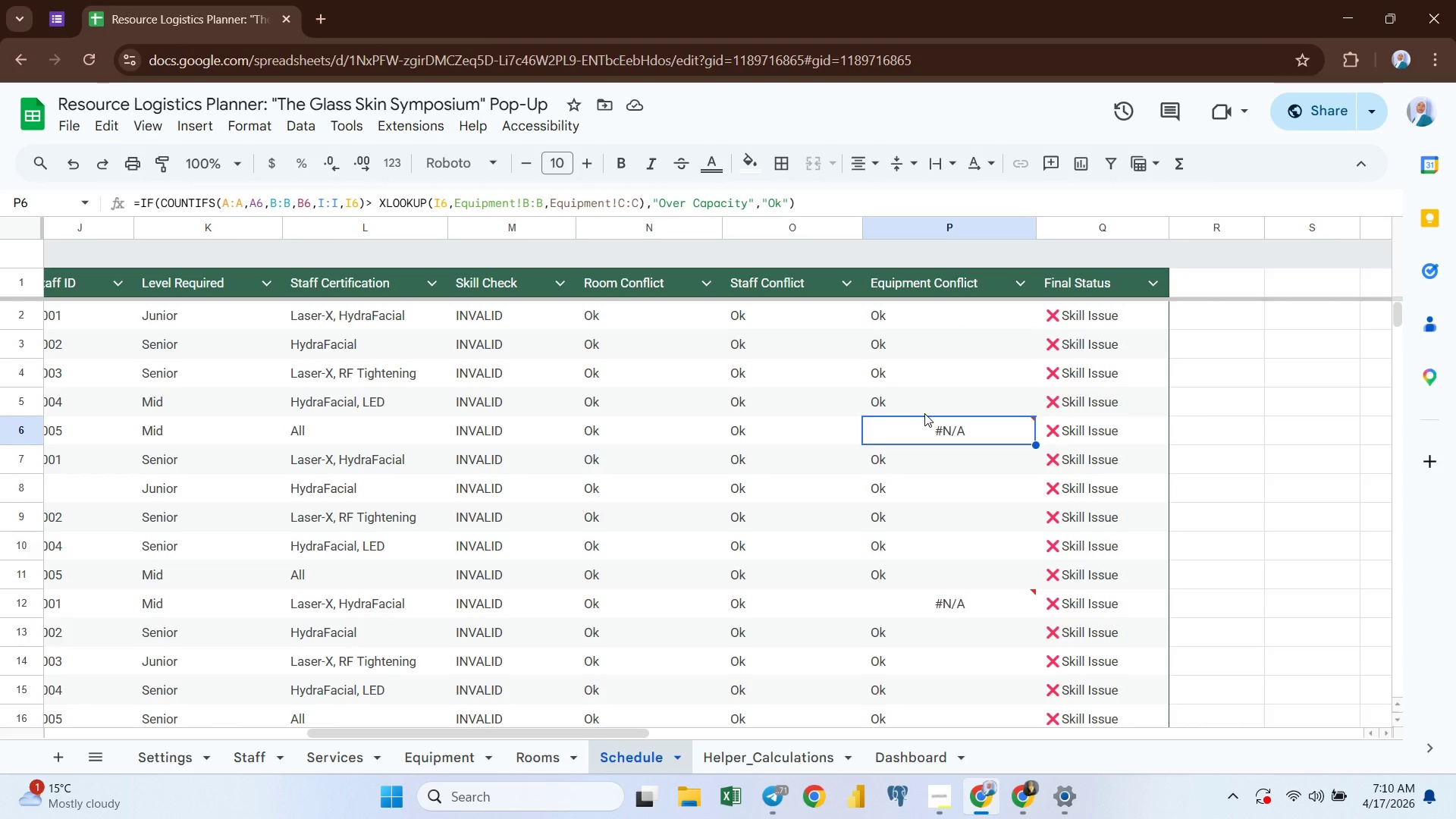 
scroll: coordinate [930, 399], scroll_direction: up, amount: 3.0
 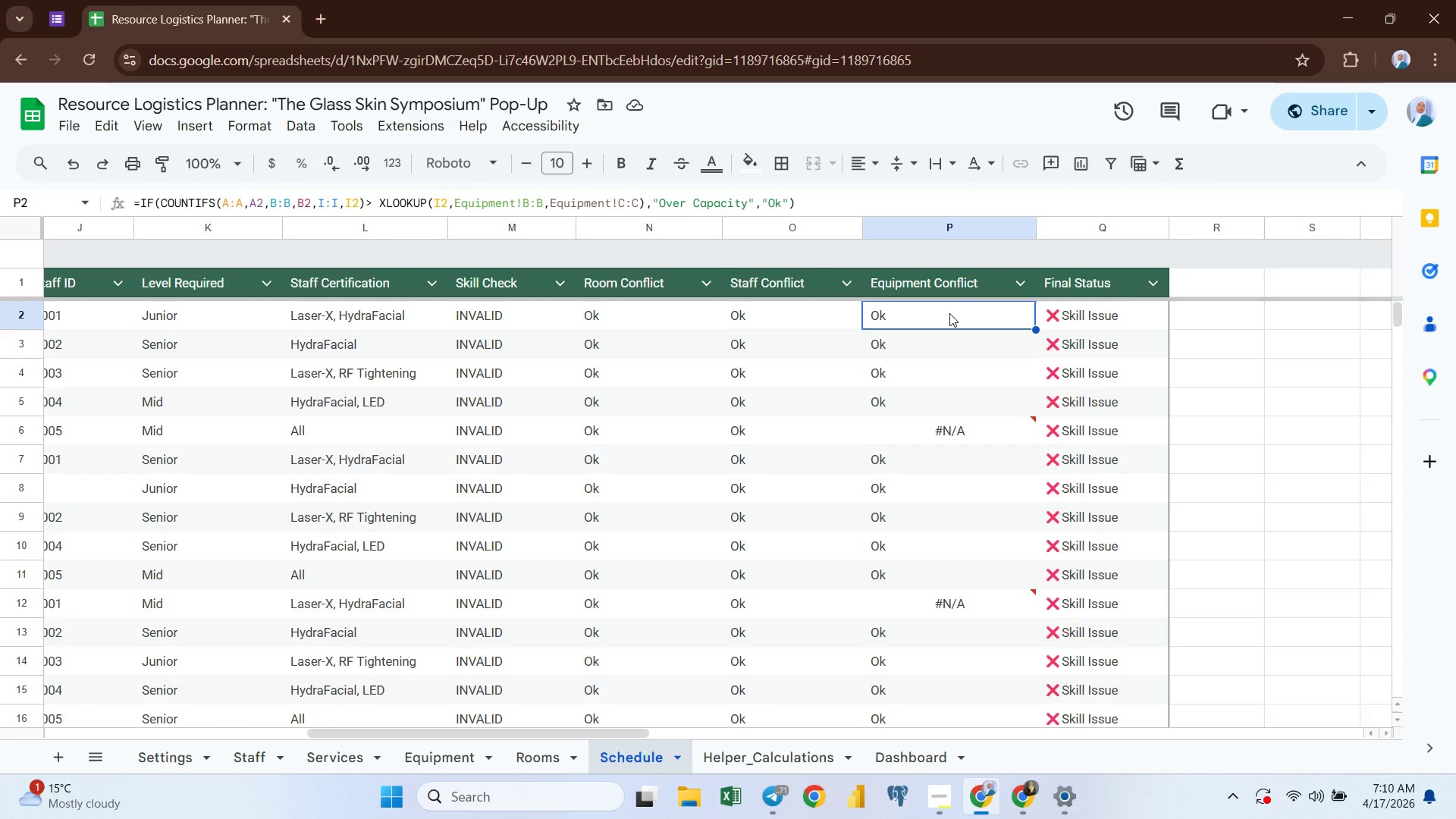 
left_click([953, 334])
 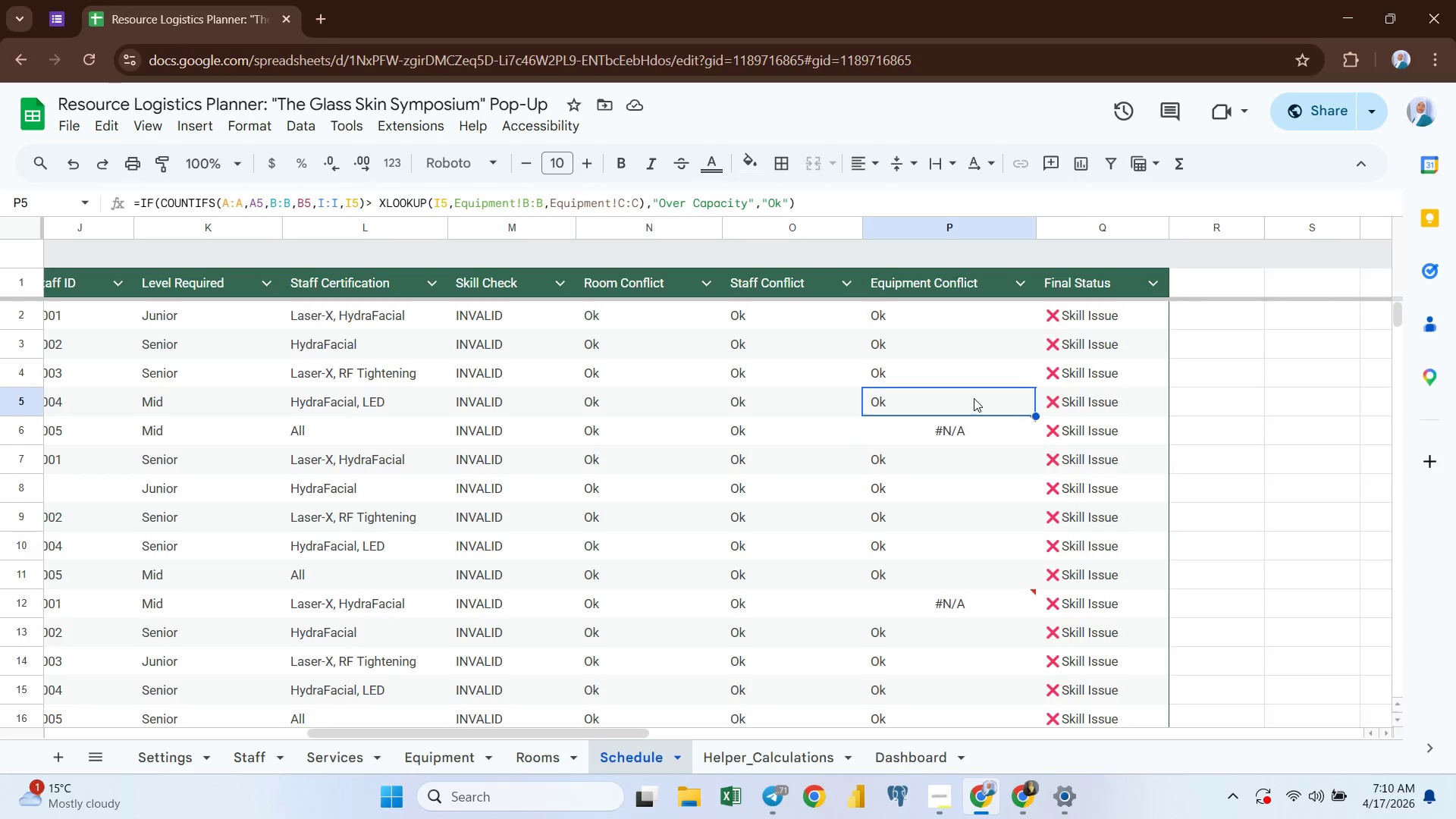 
mouse_move([978, 408])
 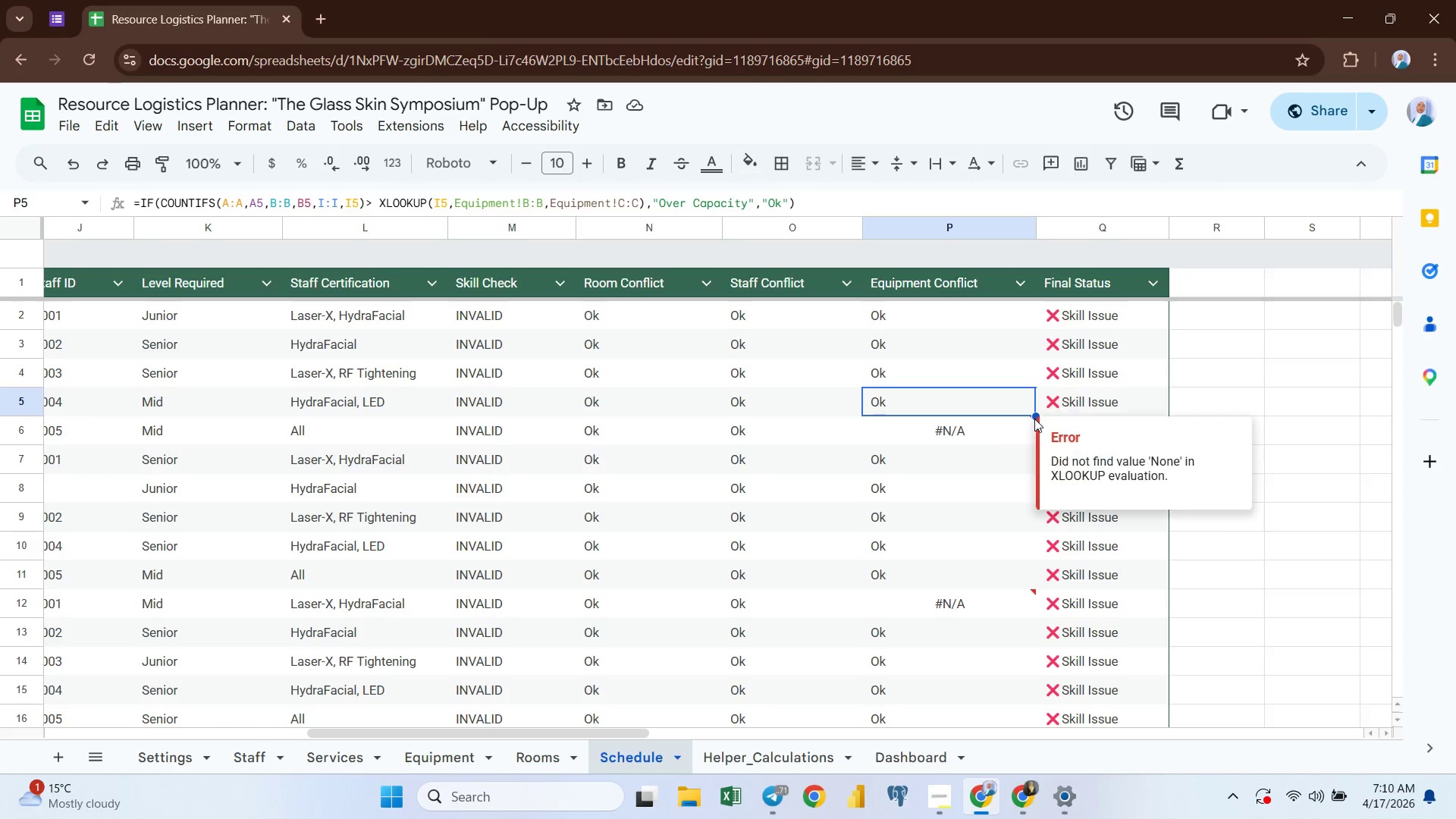 
left_click_drag(start_coordinate=[1034, 416], to_coordinate=[1033, 430])
 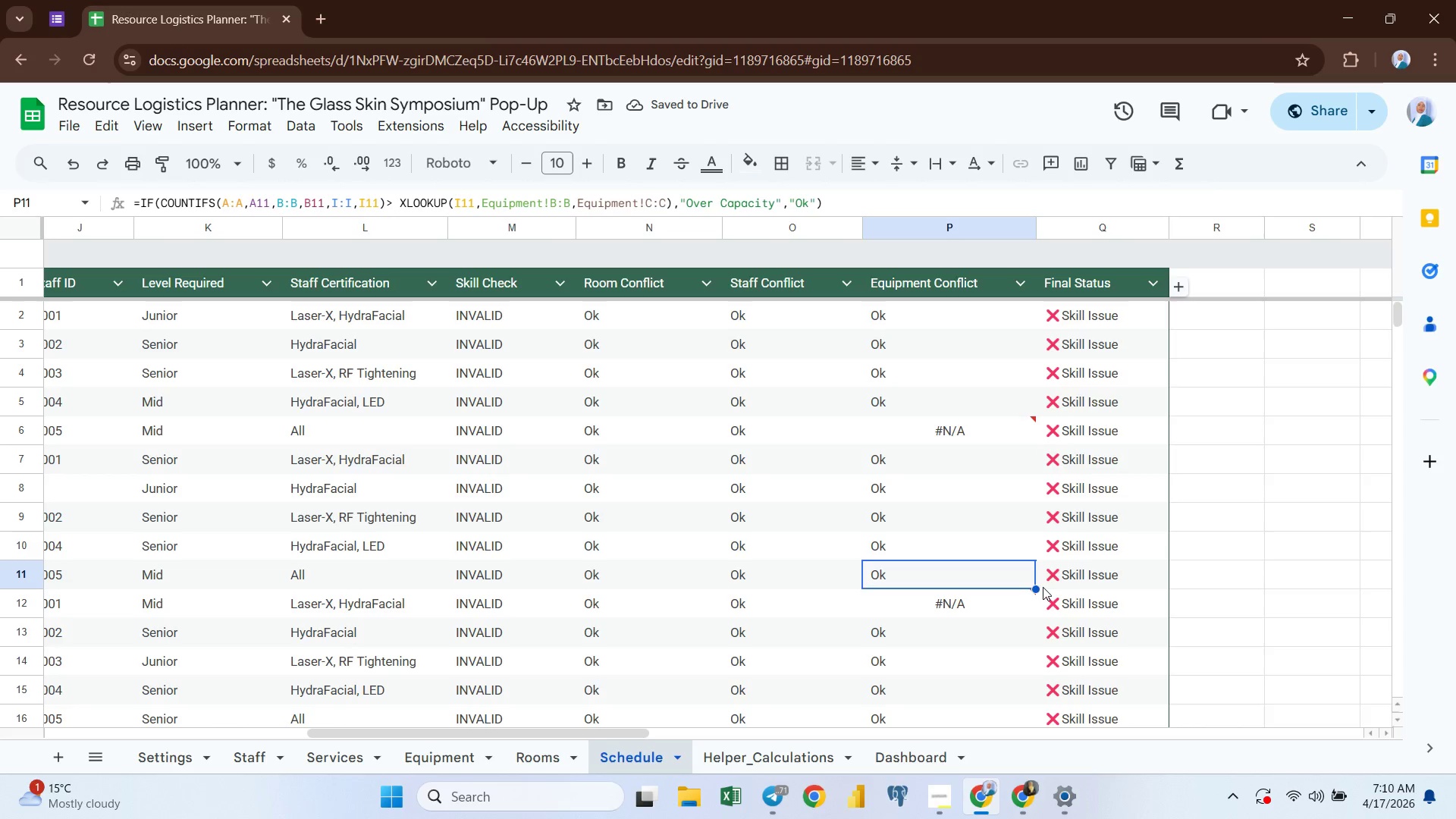 
left_click_drag(start_coordinate=[1034, 589], to_coordinate=[1035, 603])
 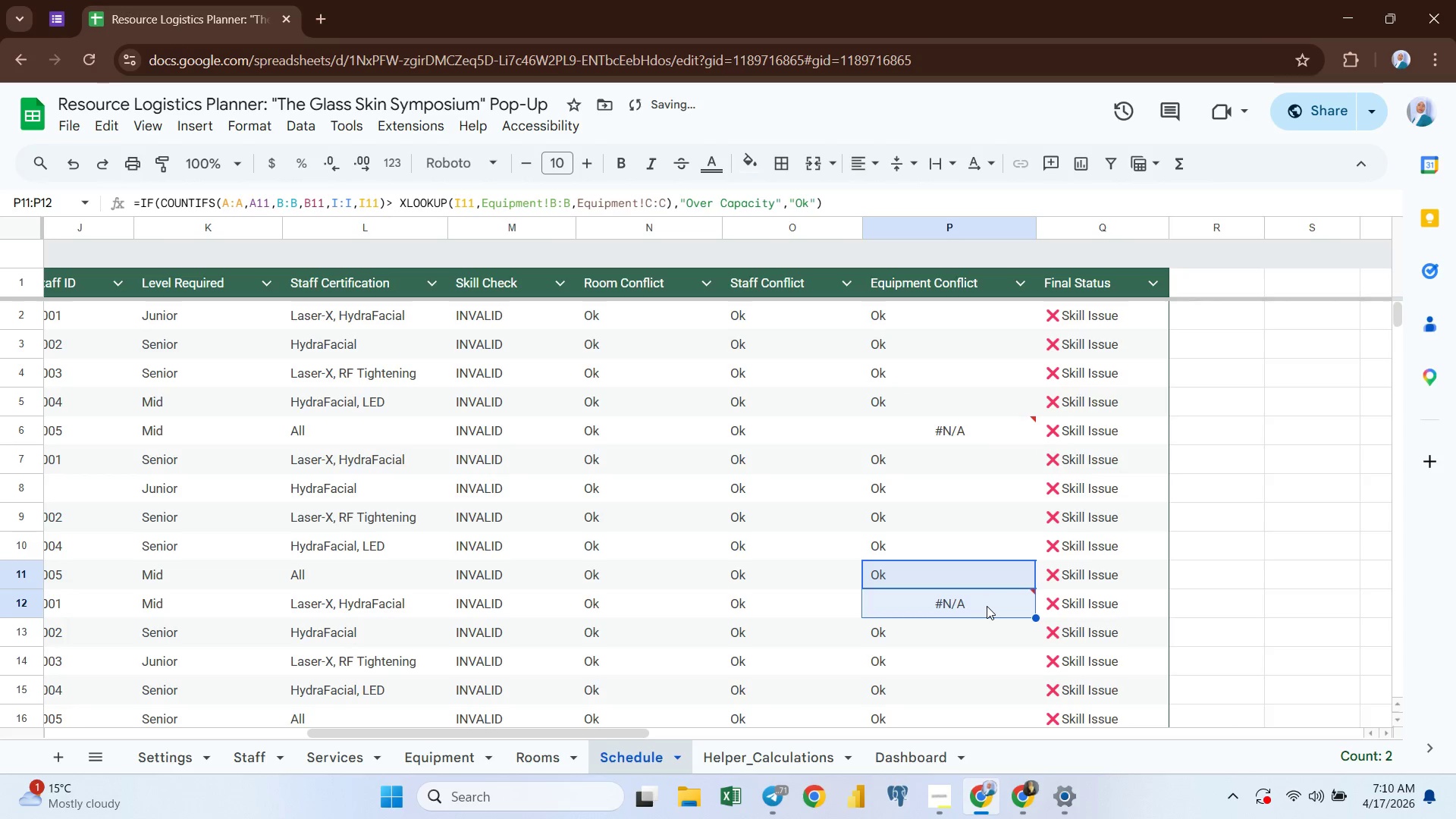 
left_click([977, 603])
 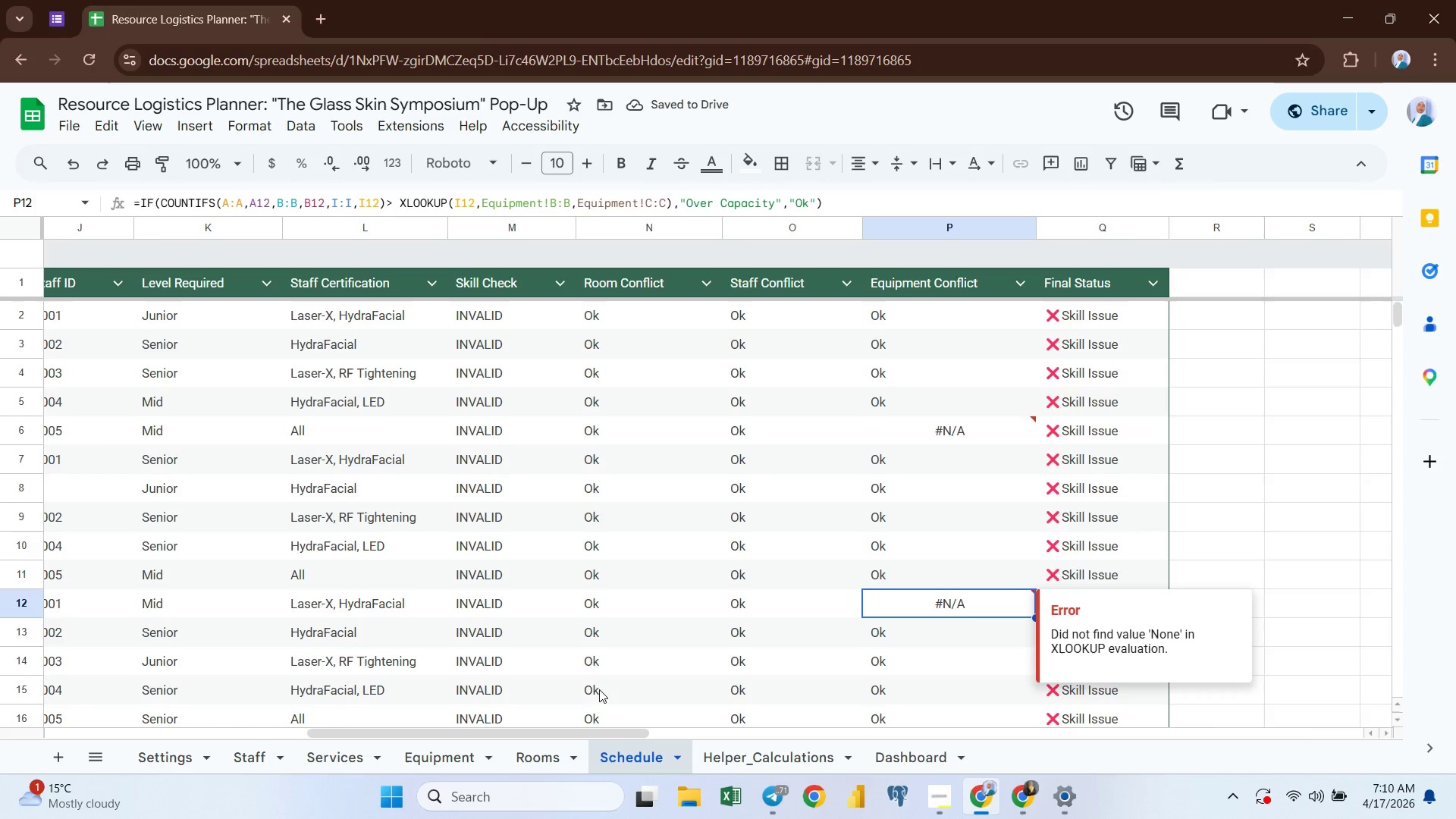 
mouse_move([675, 629])
 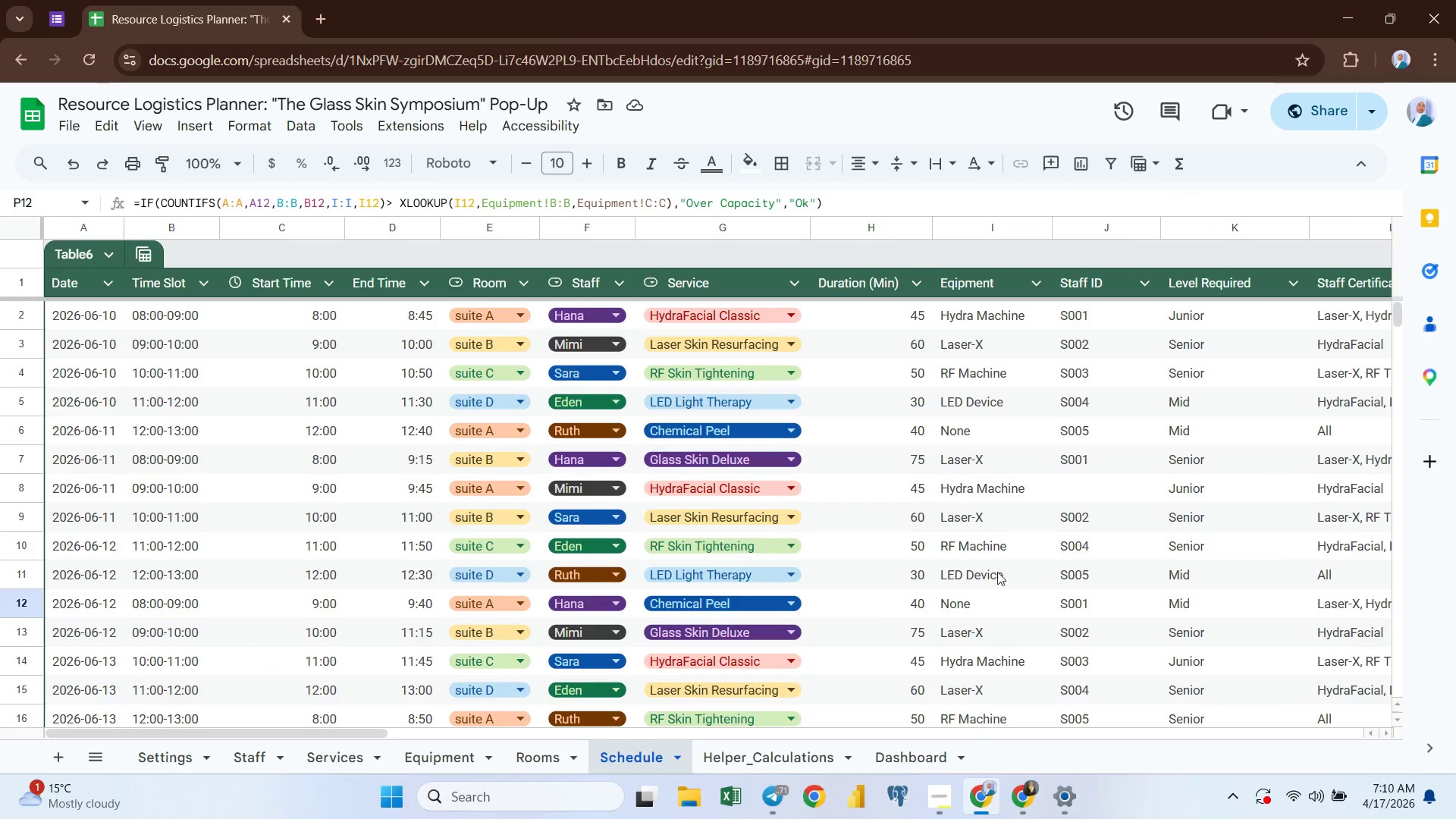 
mouse_move([1056, 528])
 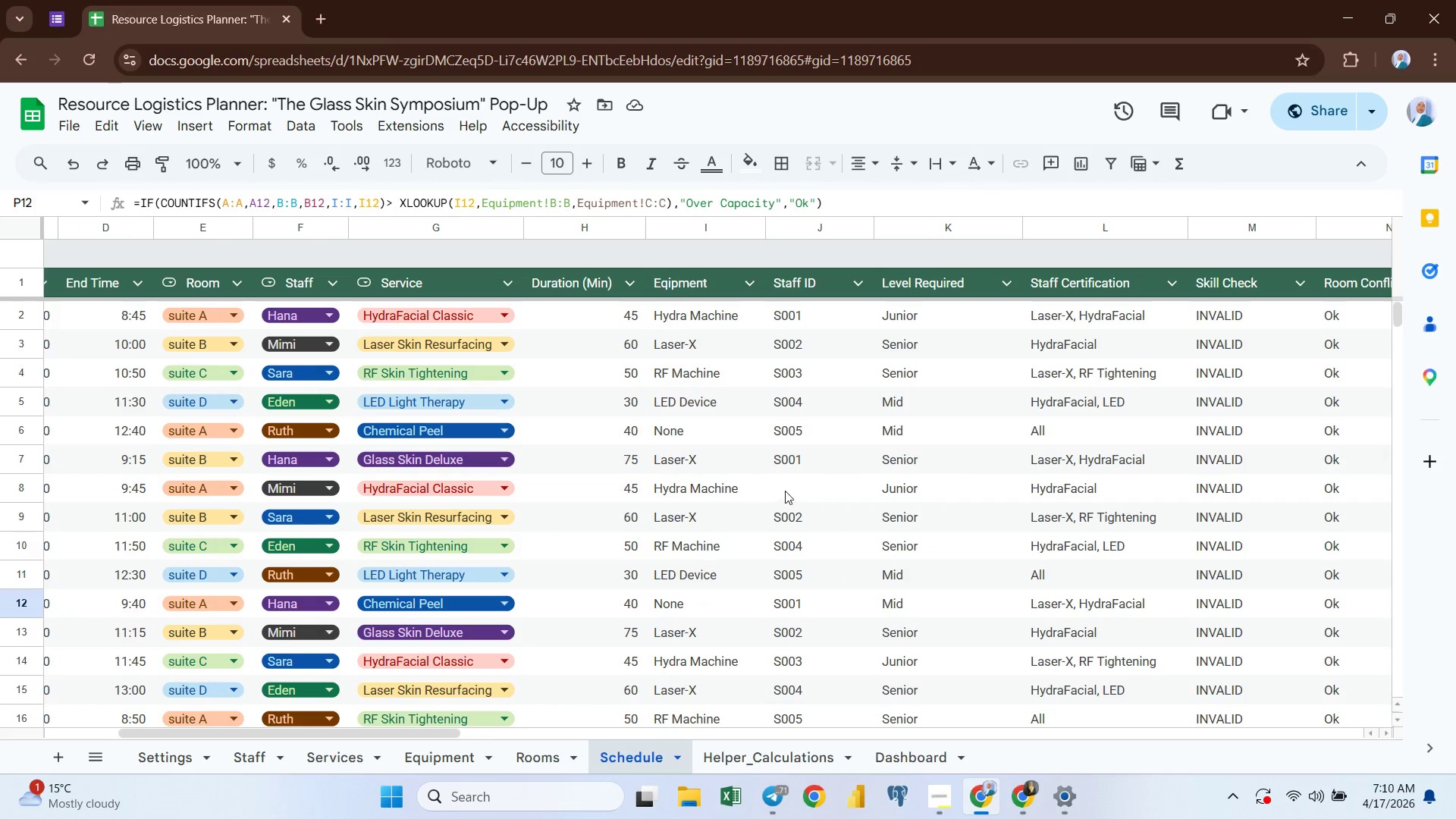 
left_click([796, 485])
 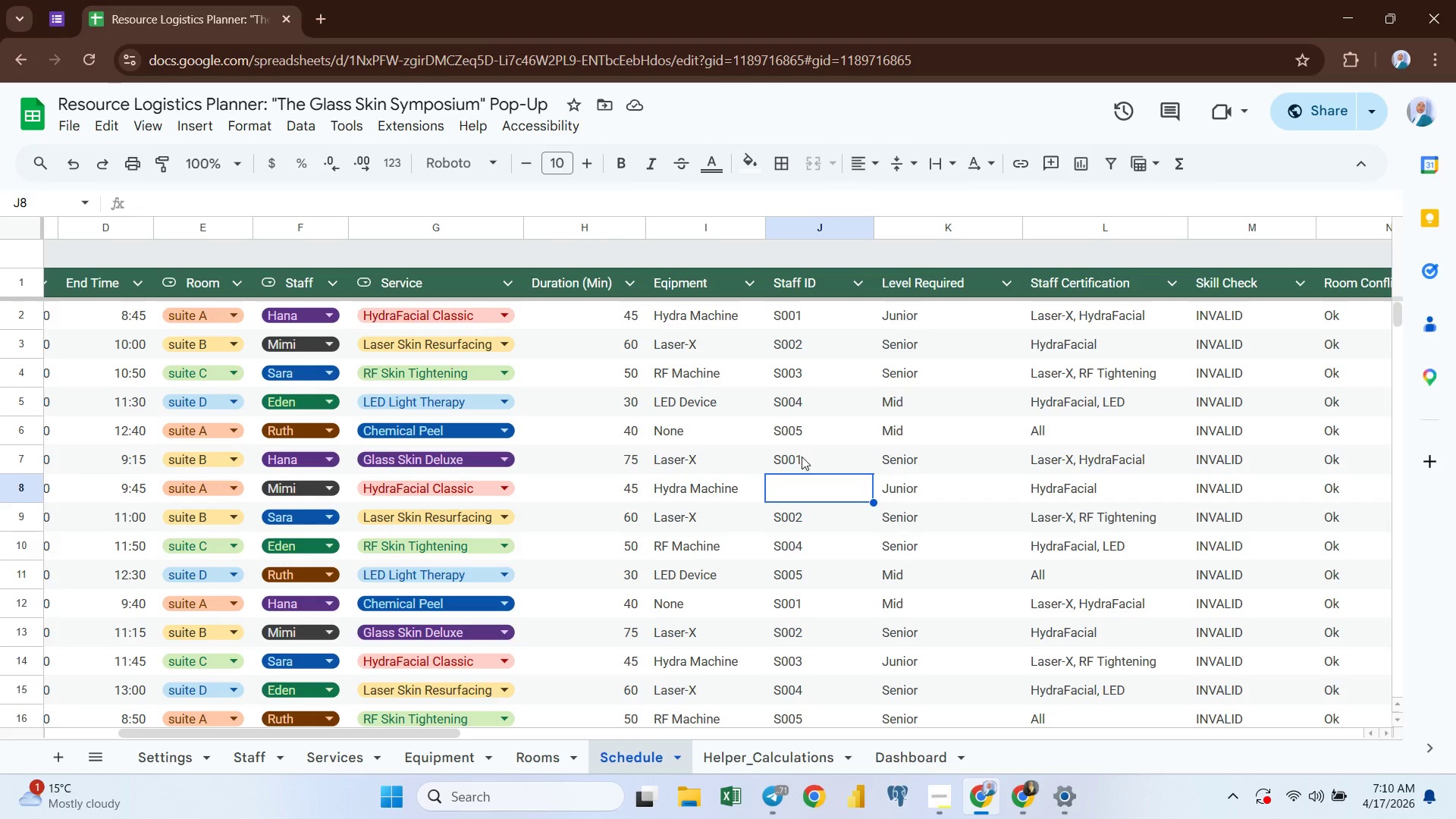 
left_click([802, 457])
 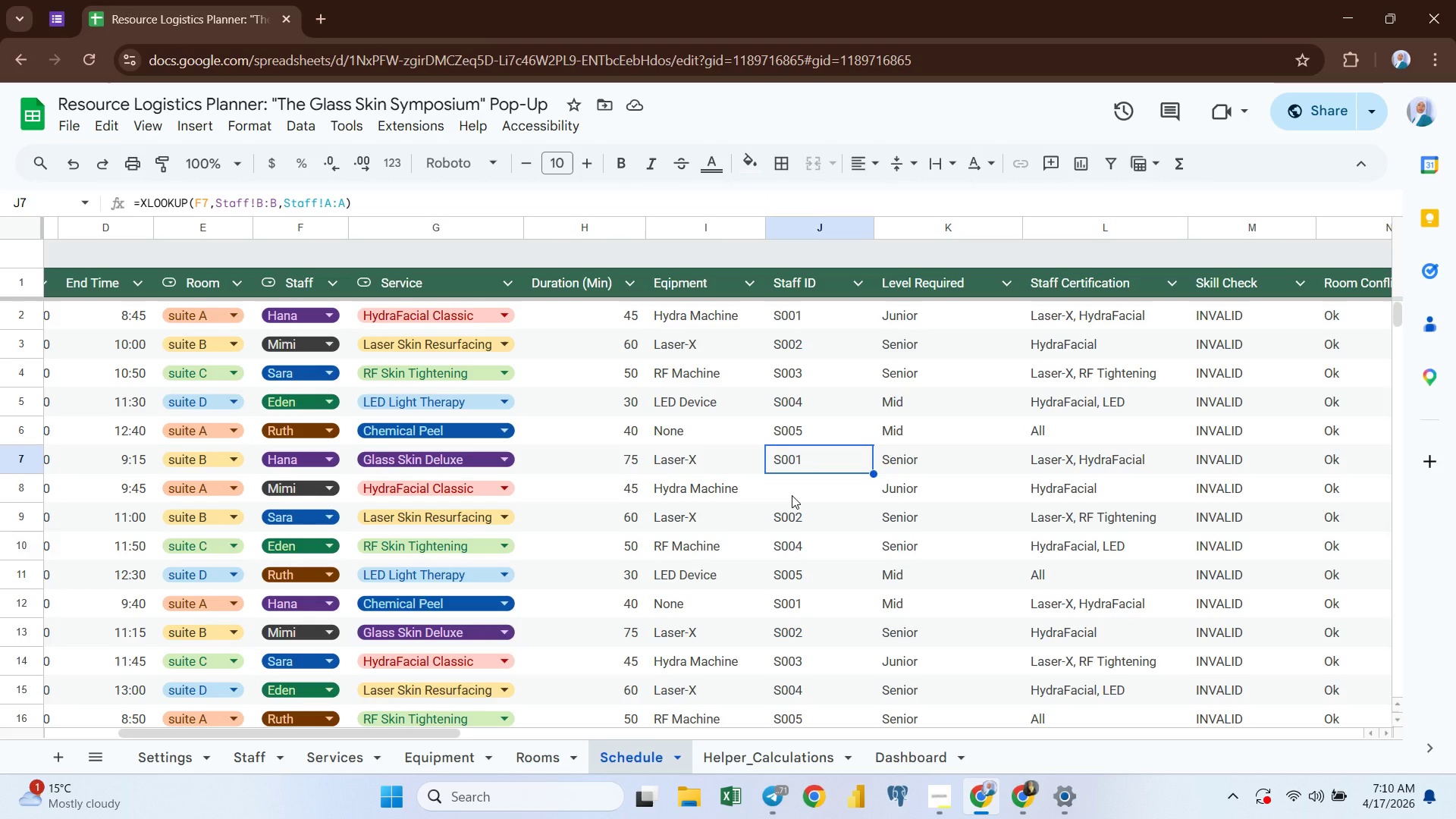 
left_click([783, 494])
 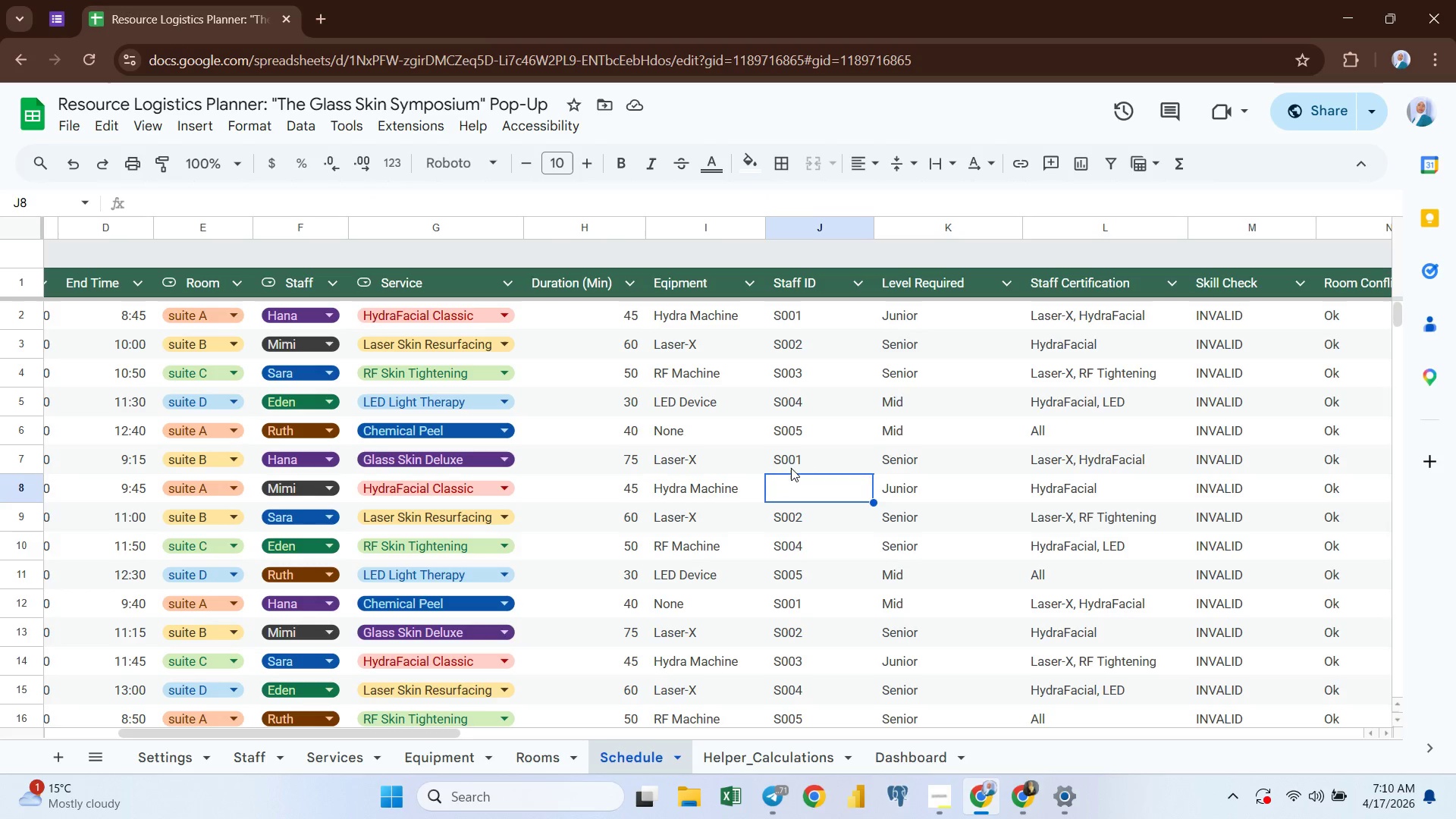 
left_click([796, 459])
 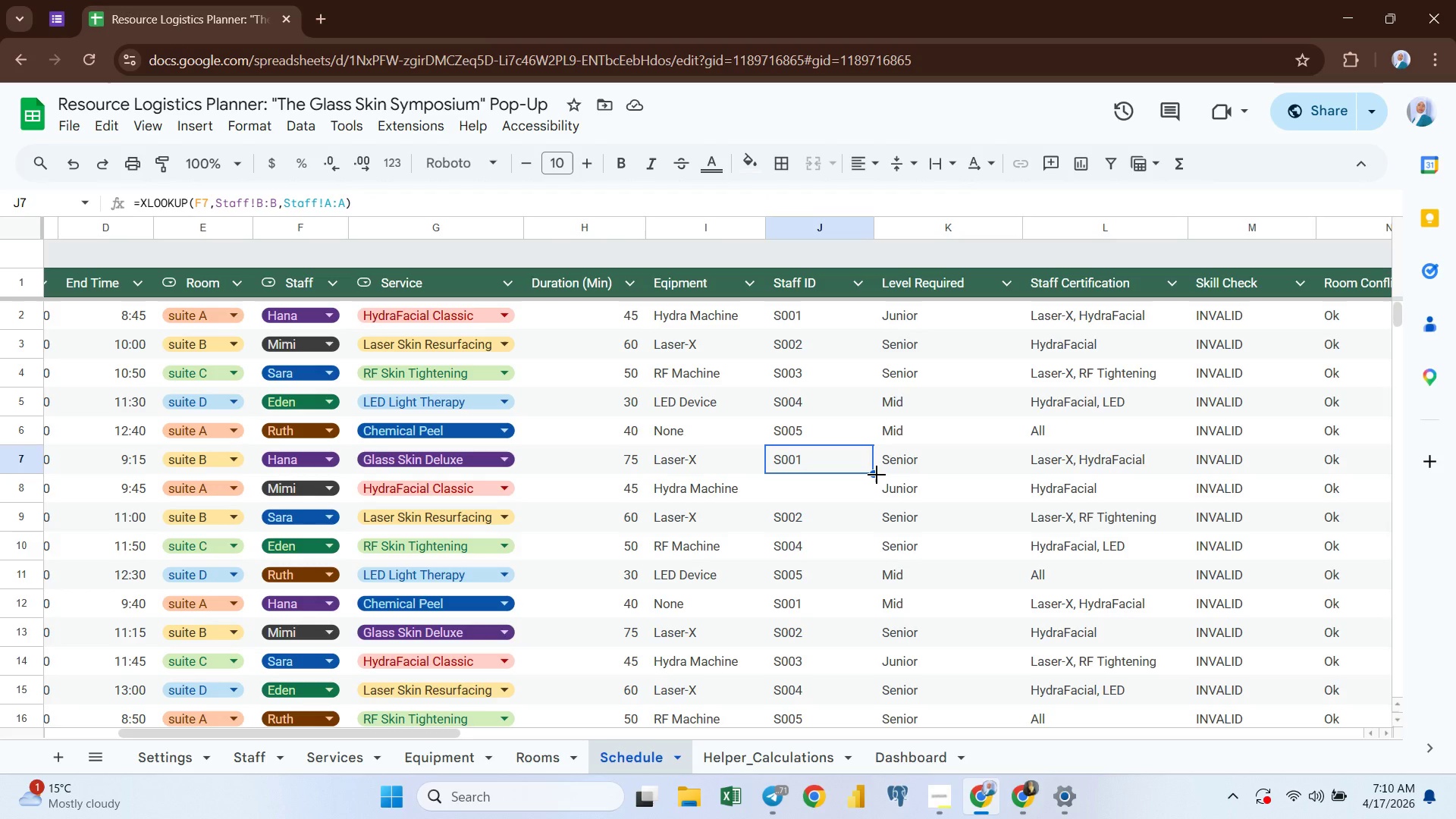 
left_click_drag(start_coordinate=[874, 473], to_coordinate=[869, 481])
 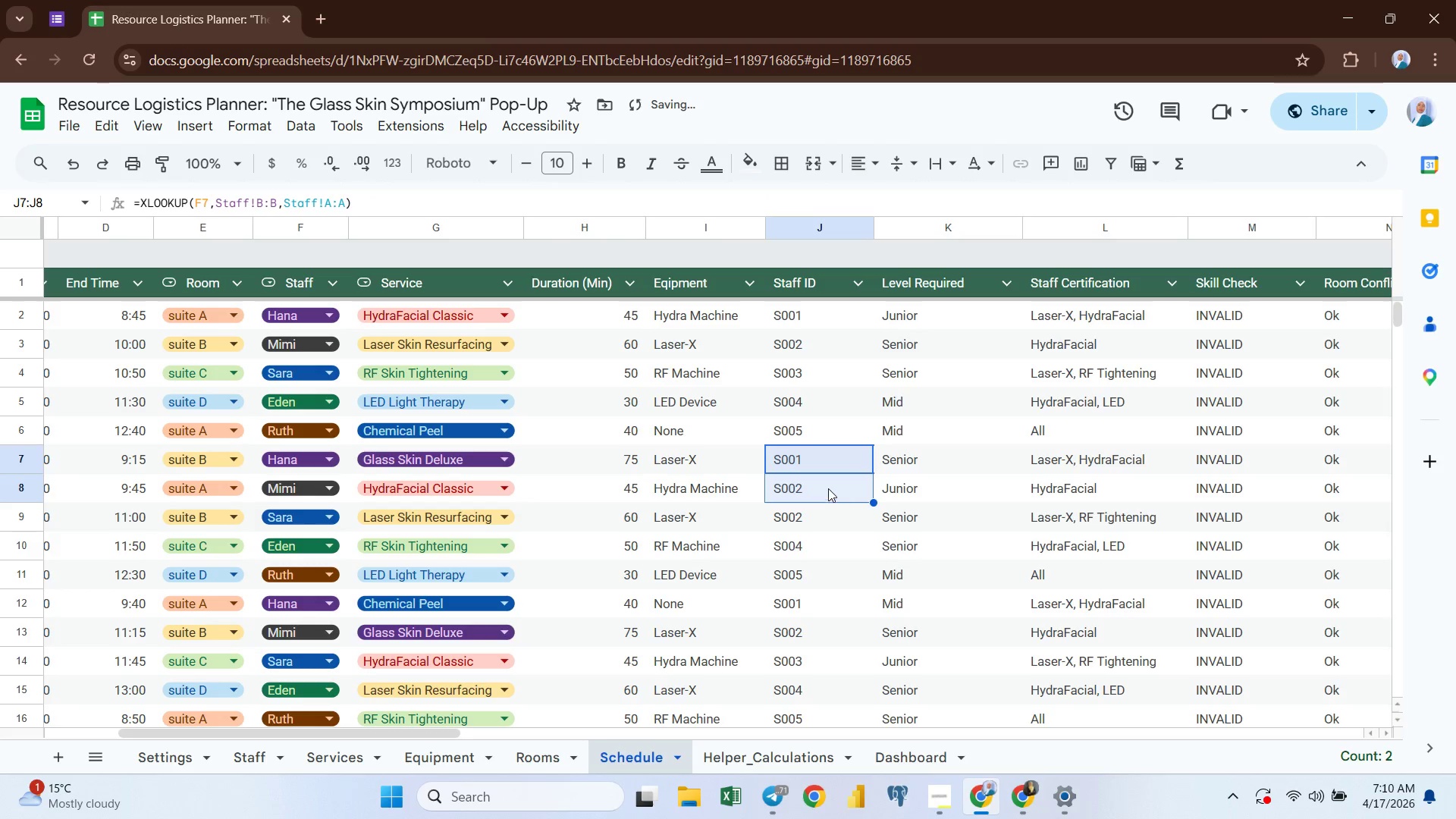 
left_click([827, 489])
 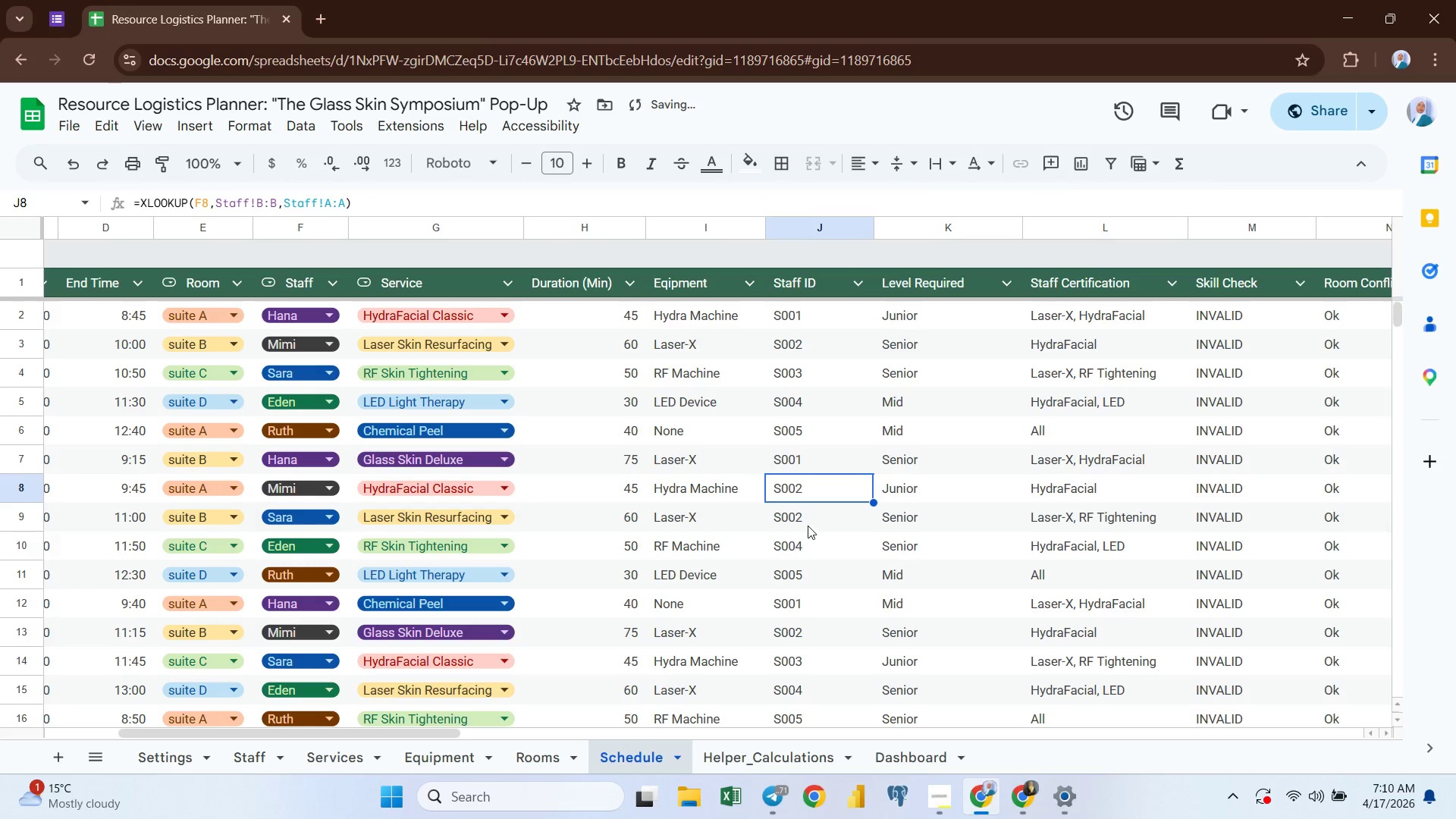 
left_click([810, 525])
 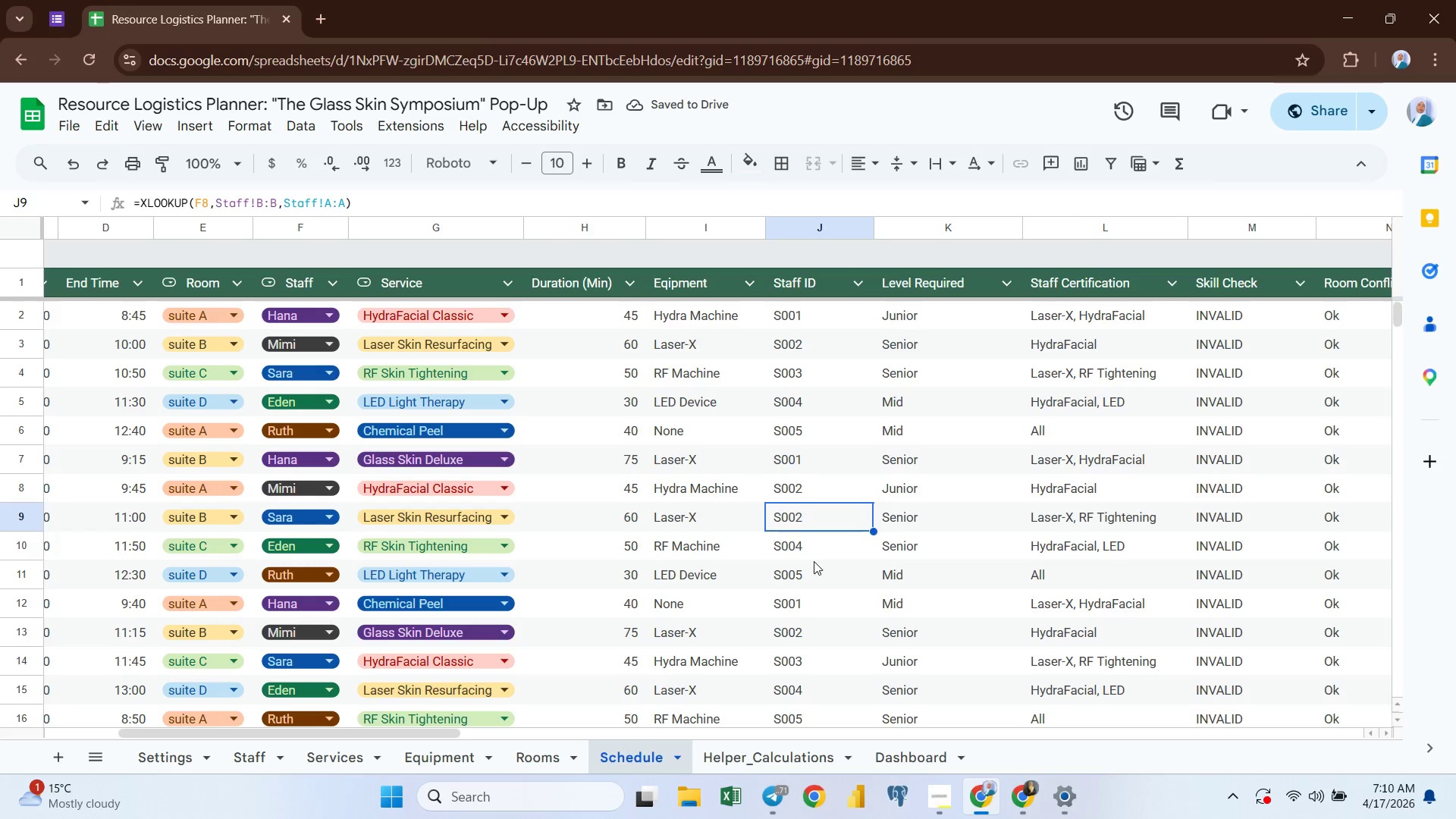 
left_click([814, 564])
 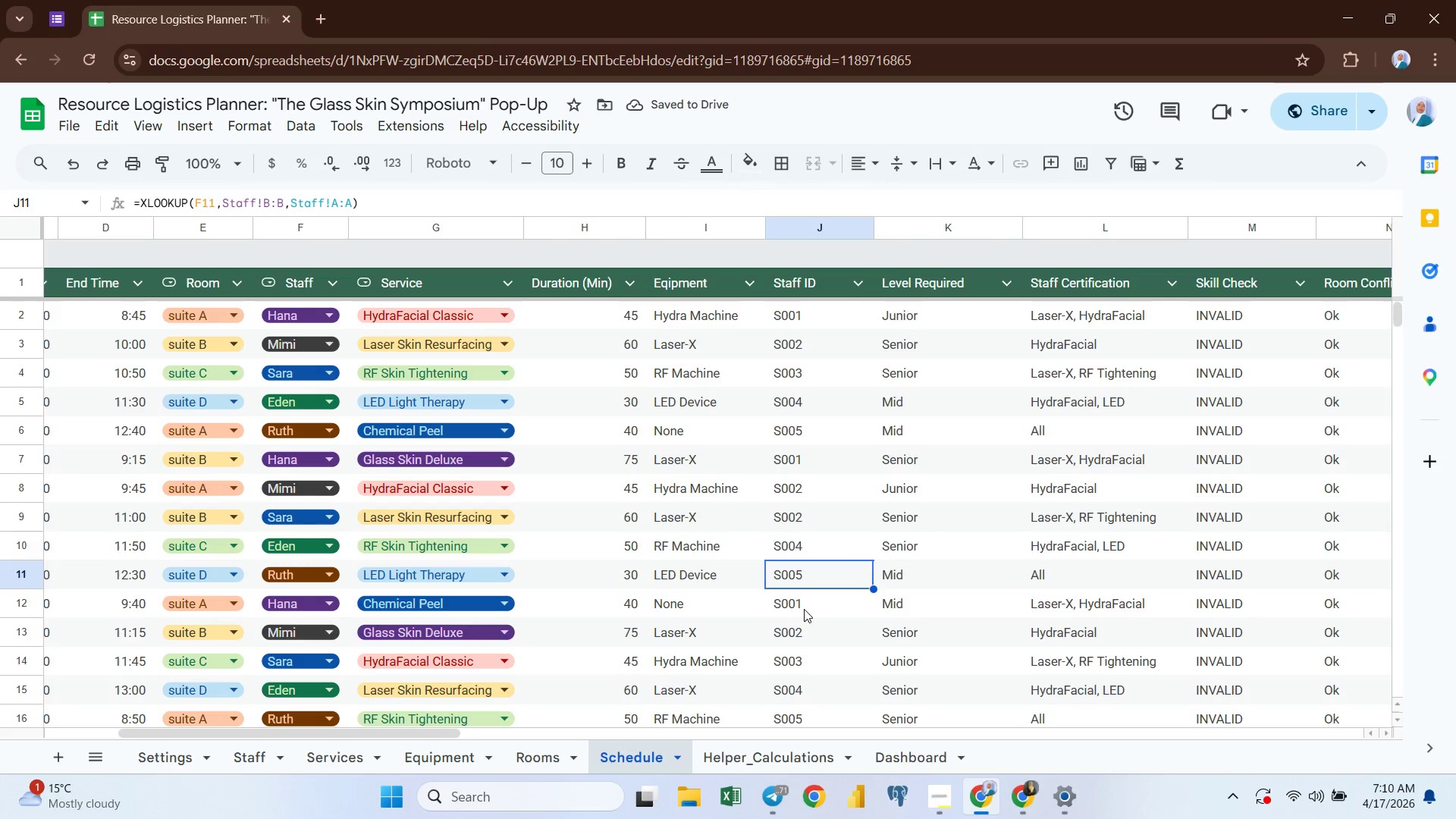 
left_click([804, 609])
 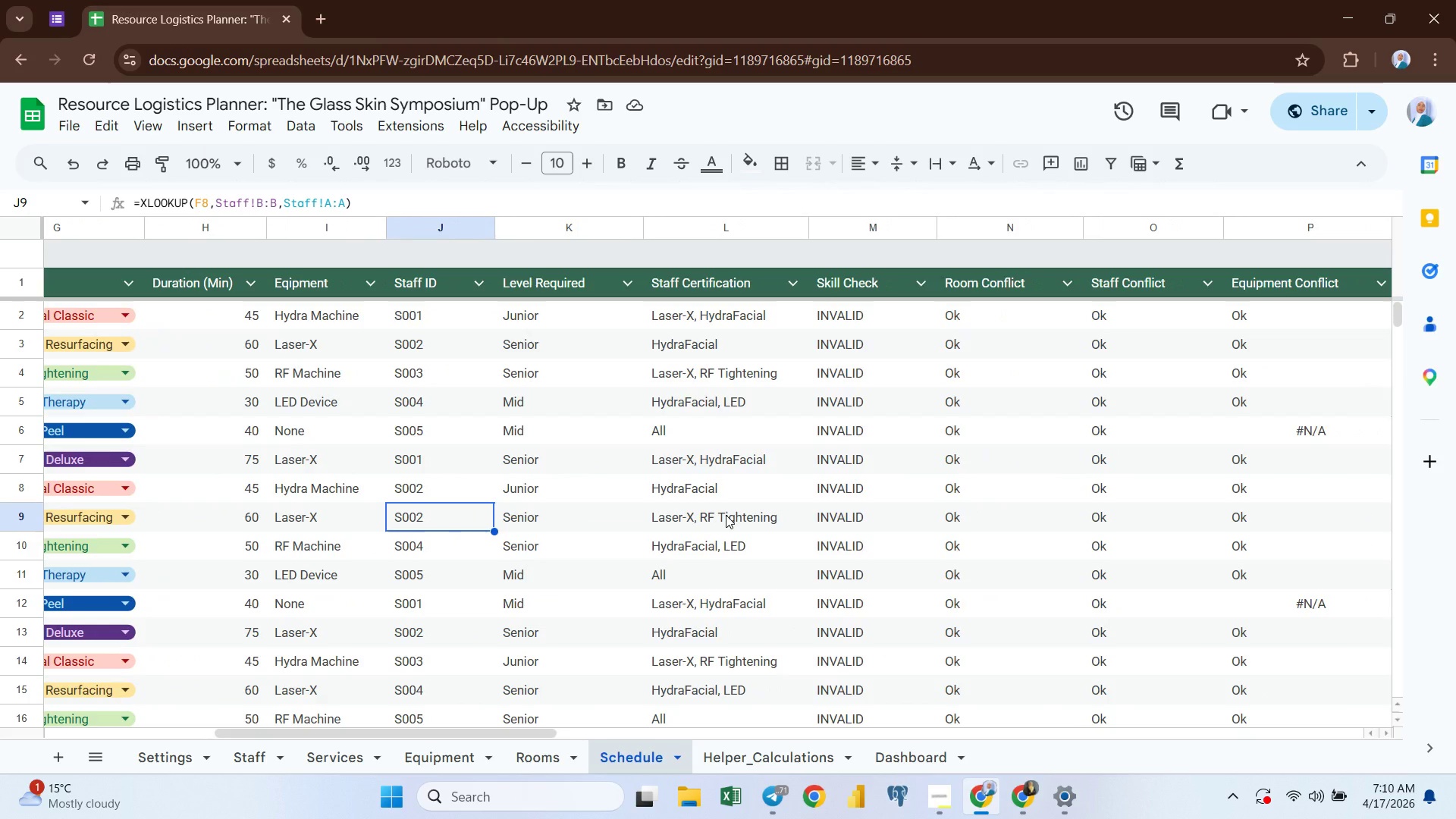 
wait(11.69)
 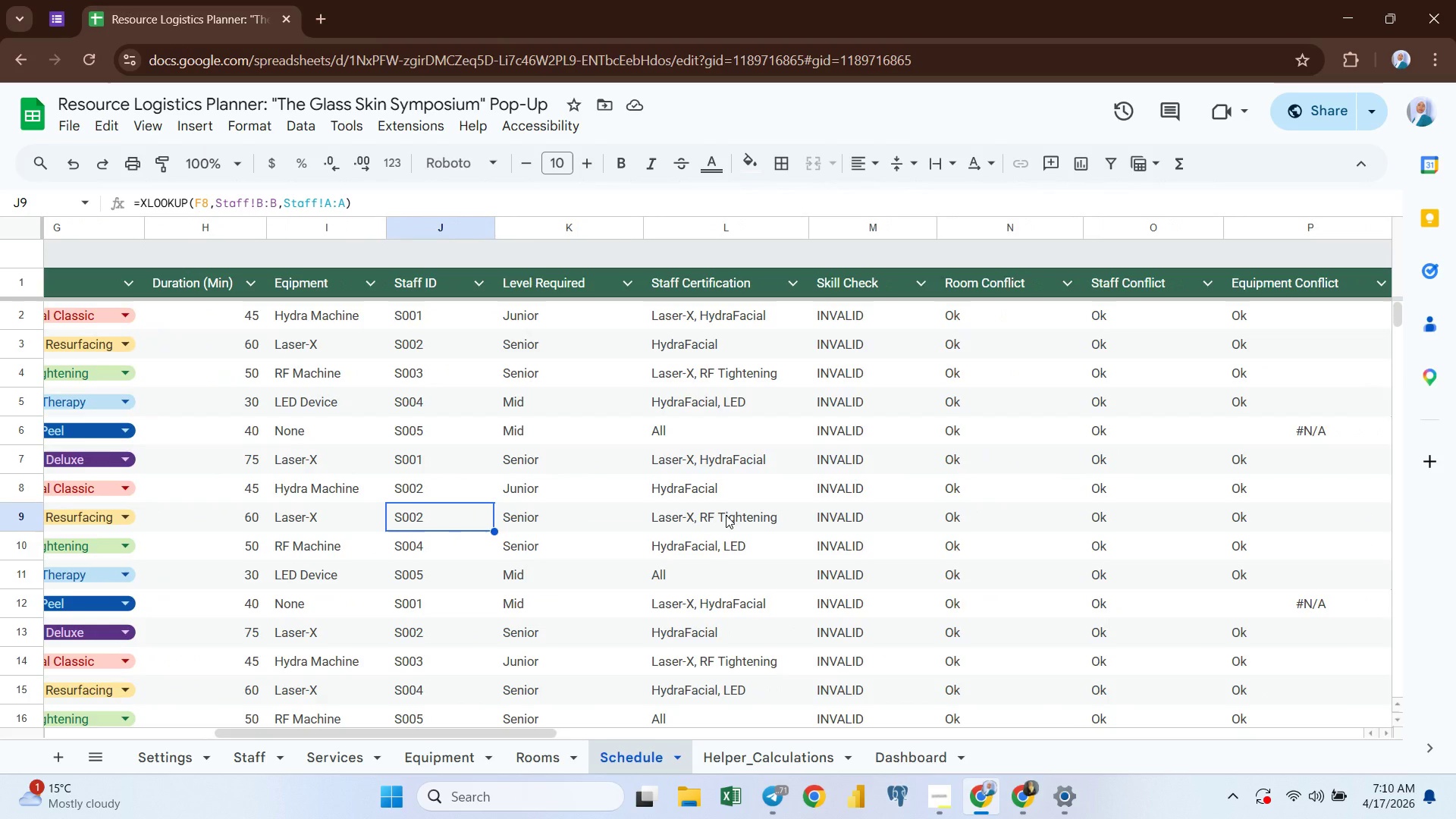 
left_click([1078, 604])
 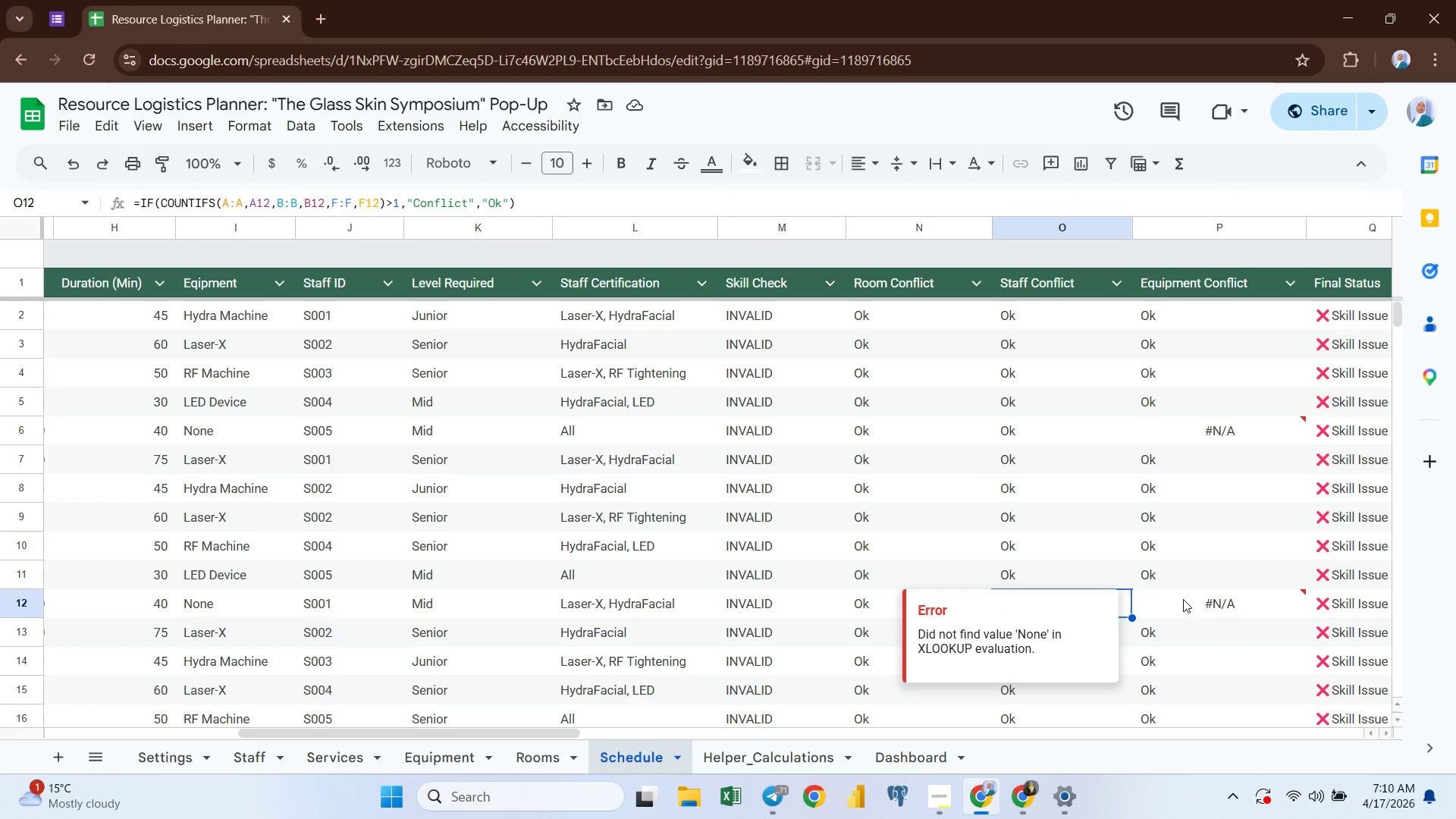 
wait(7.95)
 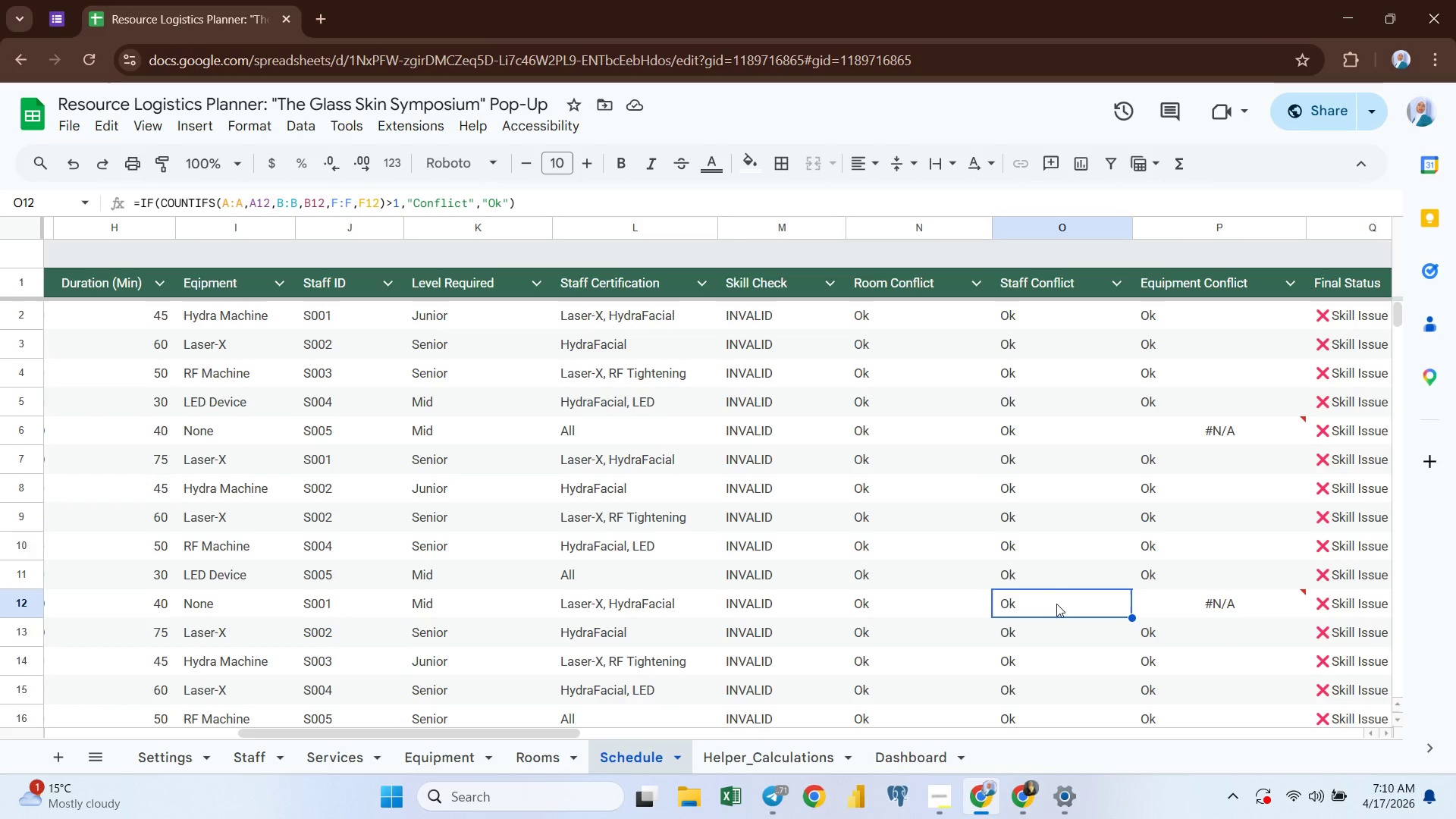 
mouse_move([46, 614])
 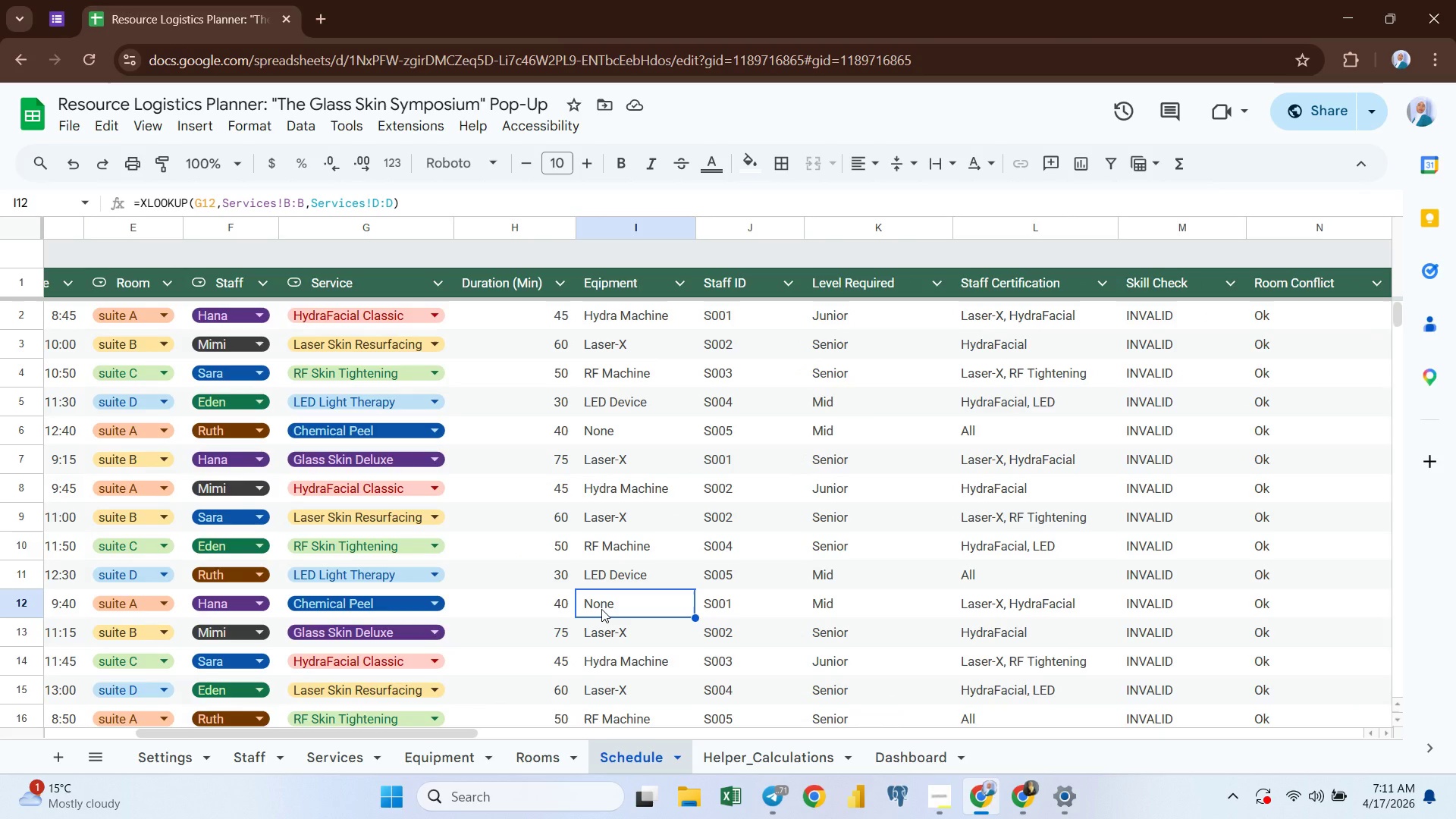 
key(Control+C)
 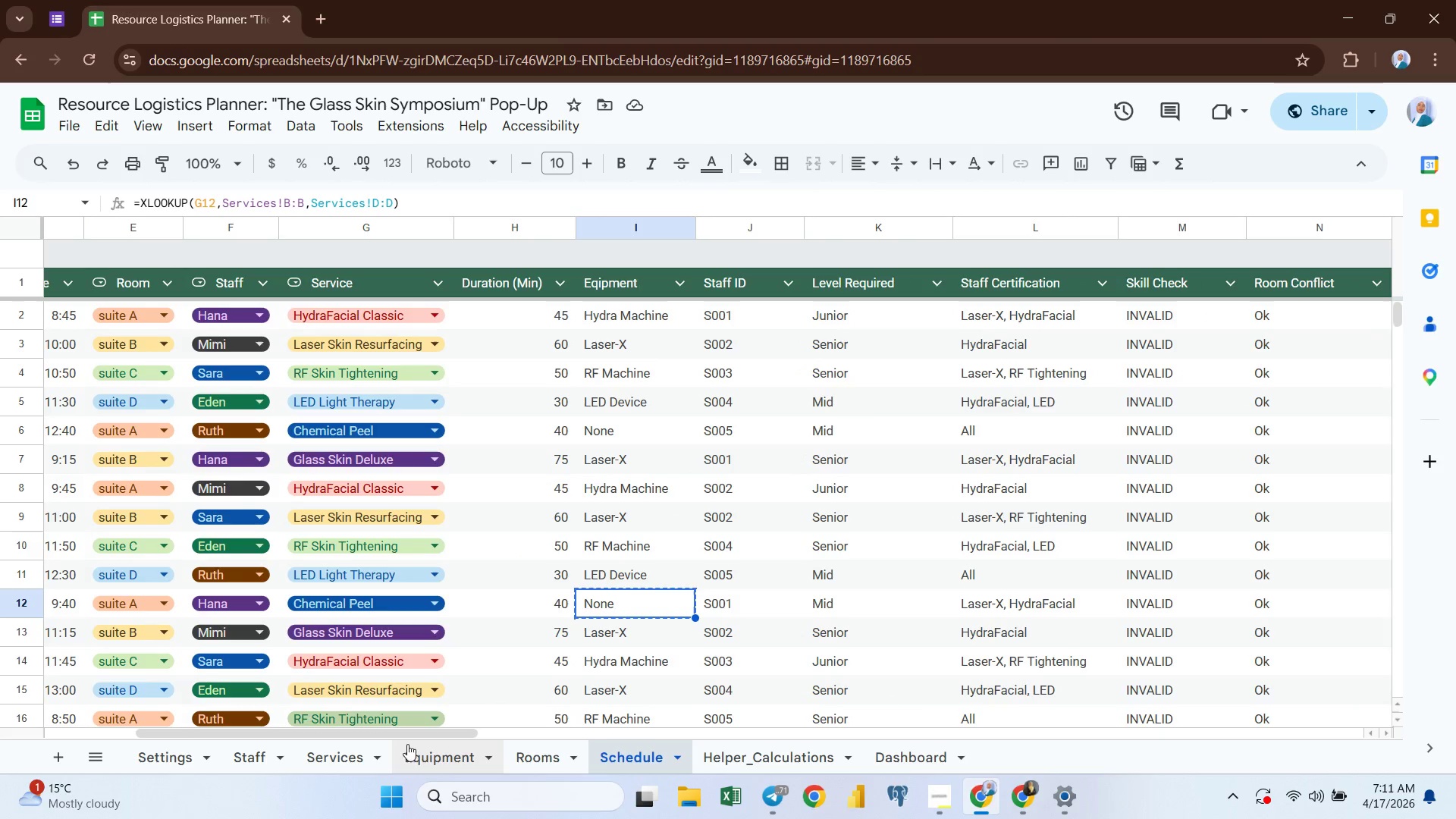 
left_click([439, 765])
 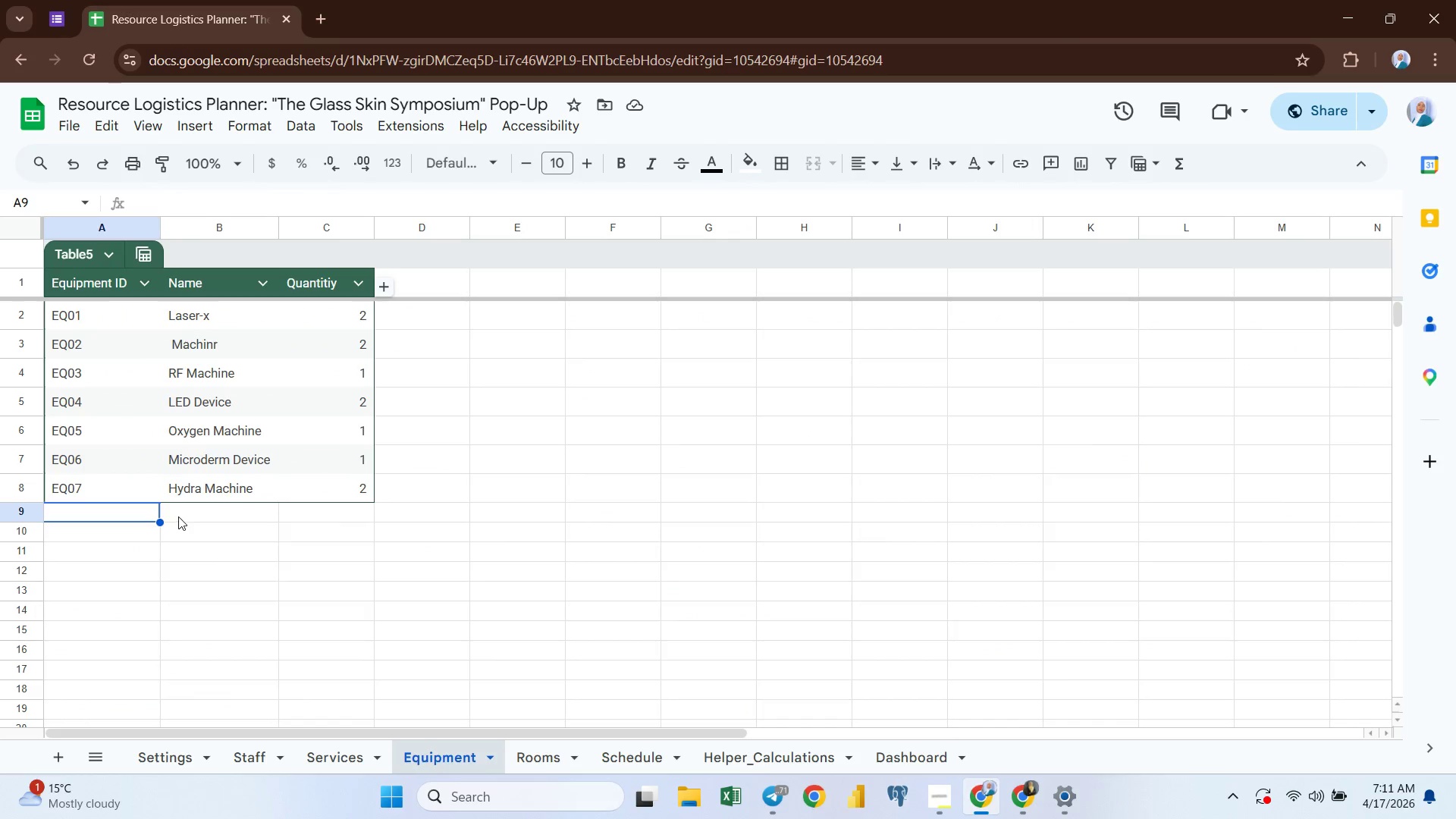 
wait(8.38)
 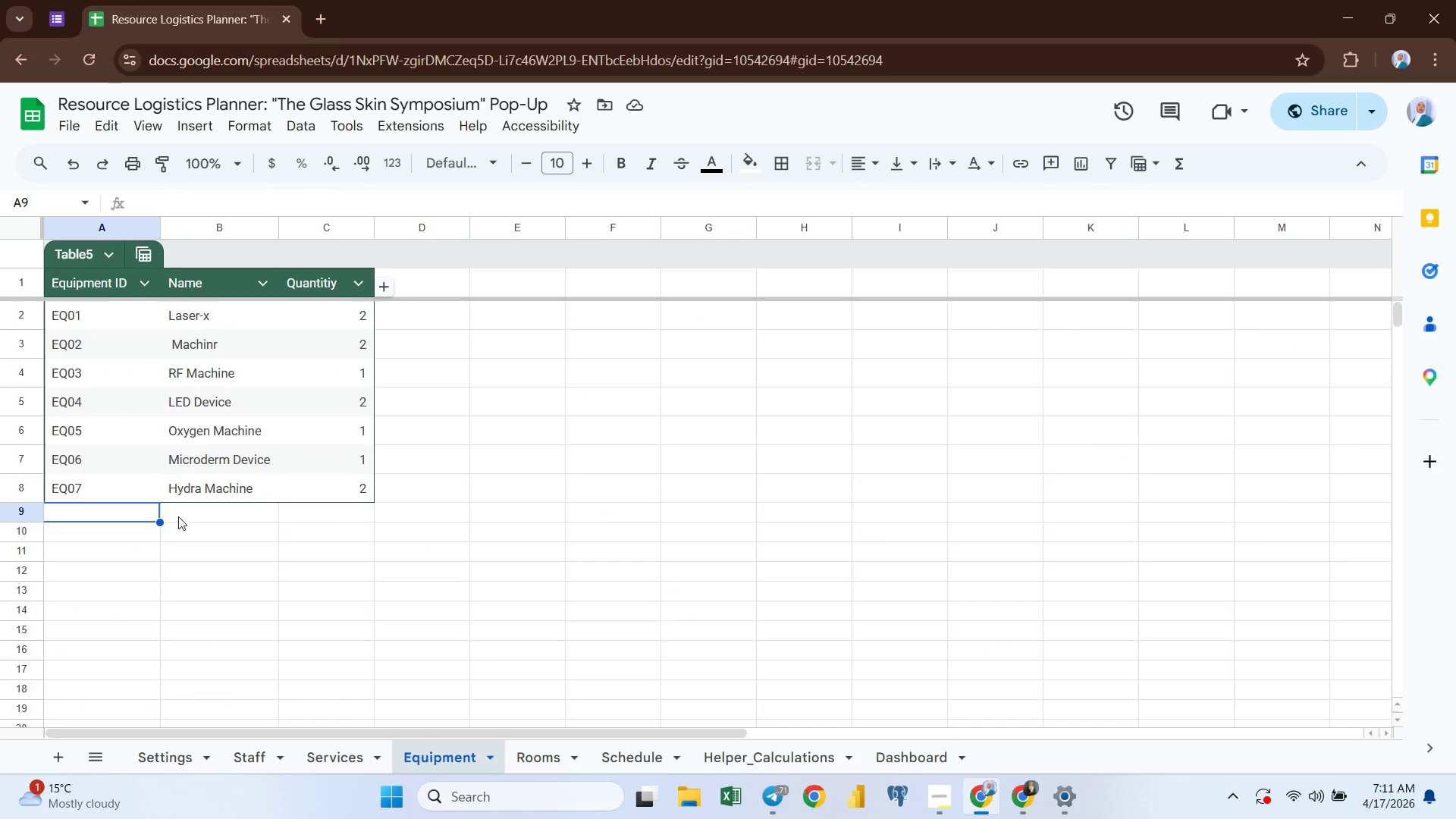 
scroll: coordinate [350, 570], scroll_direction: up, amount: 1.0
 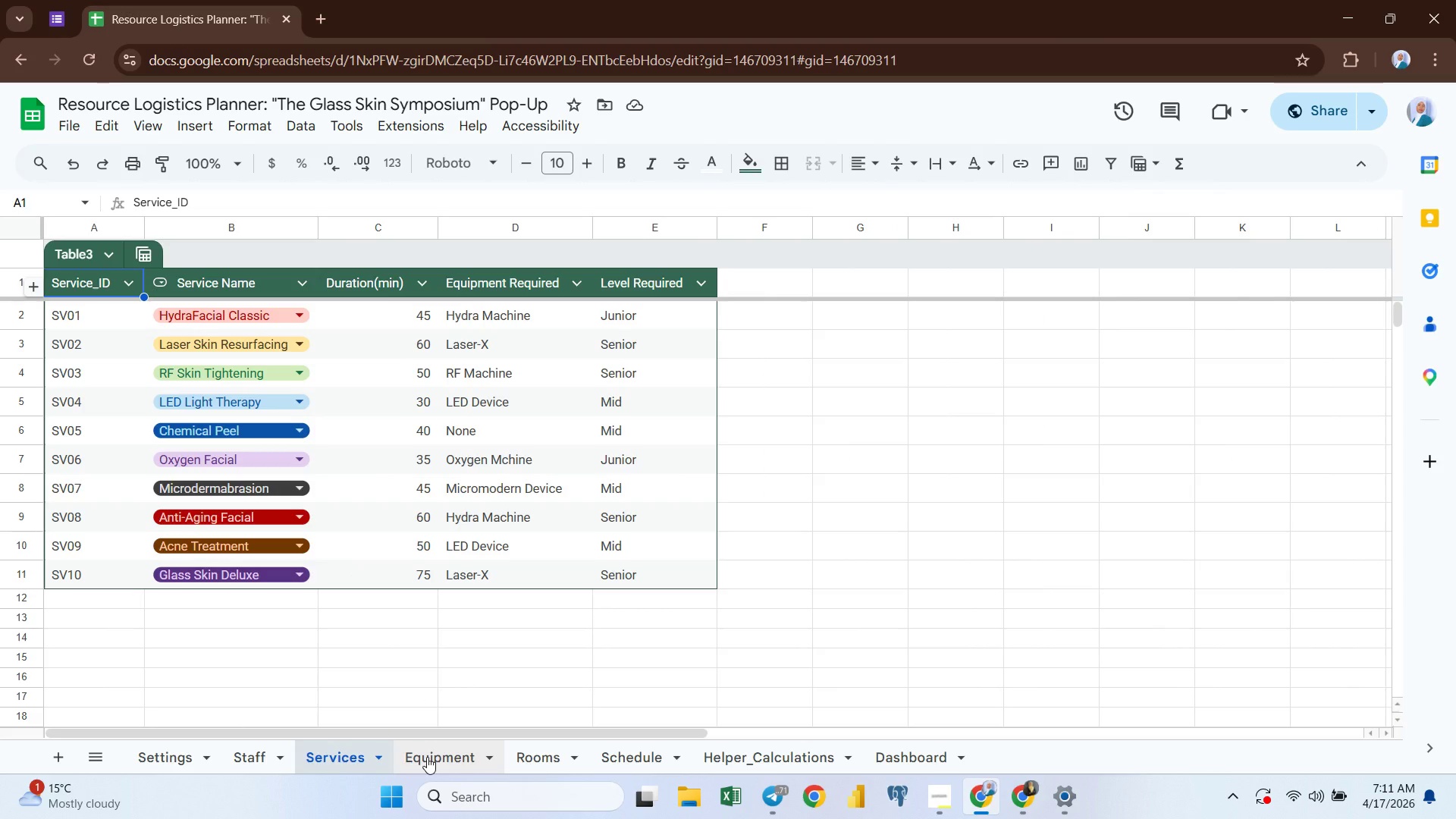 
left_click([427, 757])
 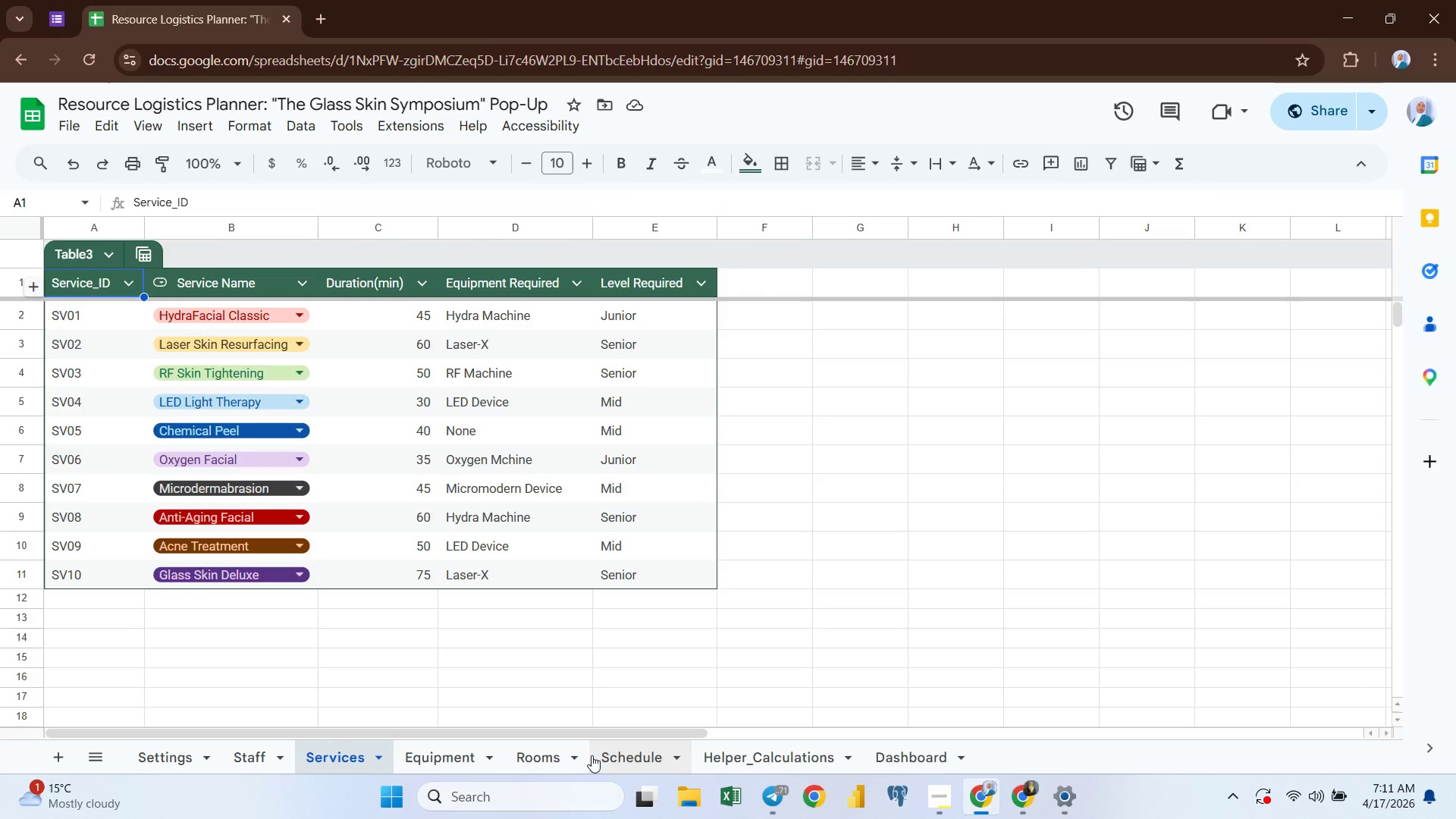 
left_click([623, 760])
 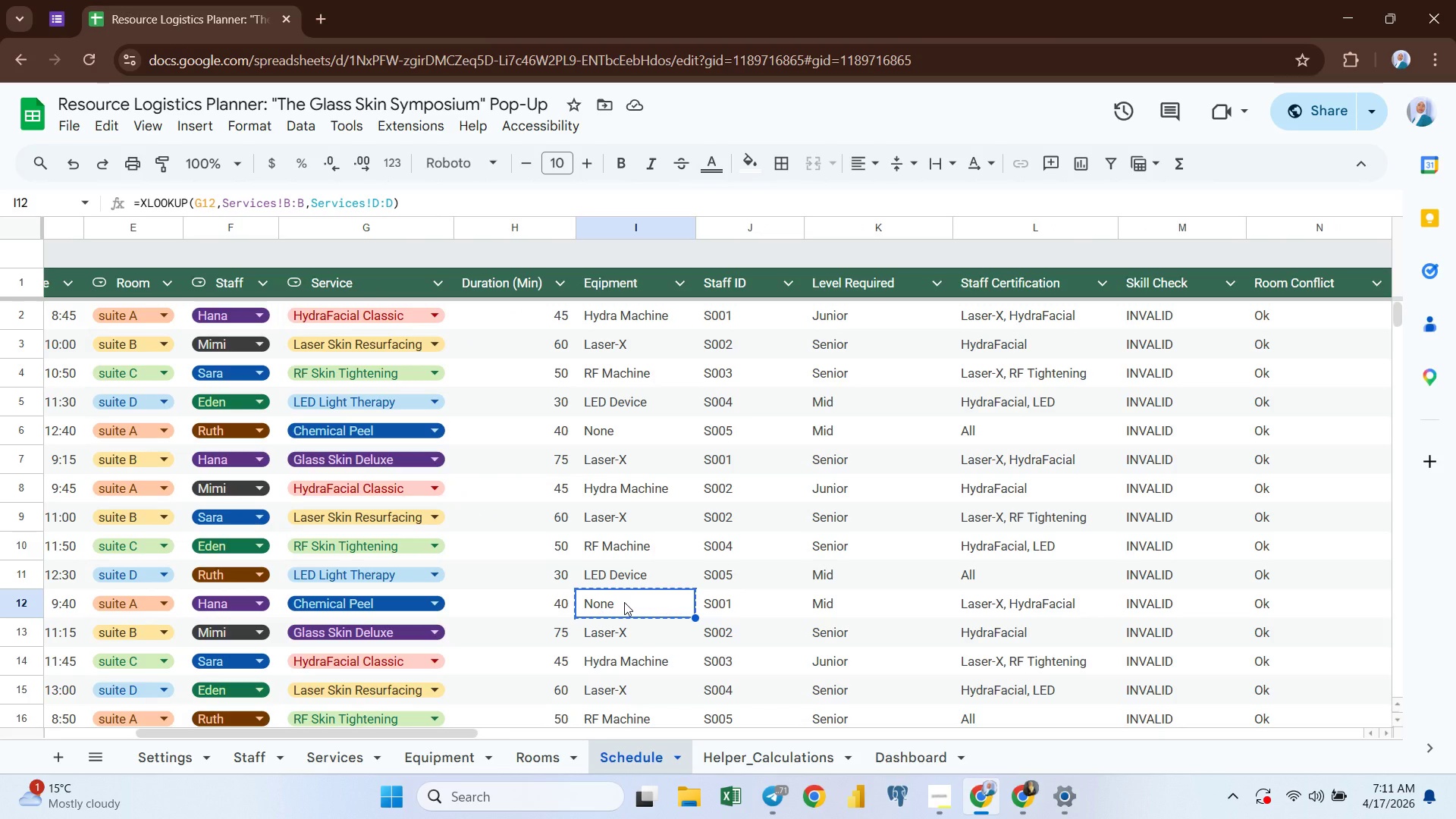 
wait(6.69)
 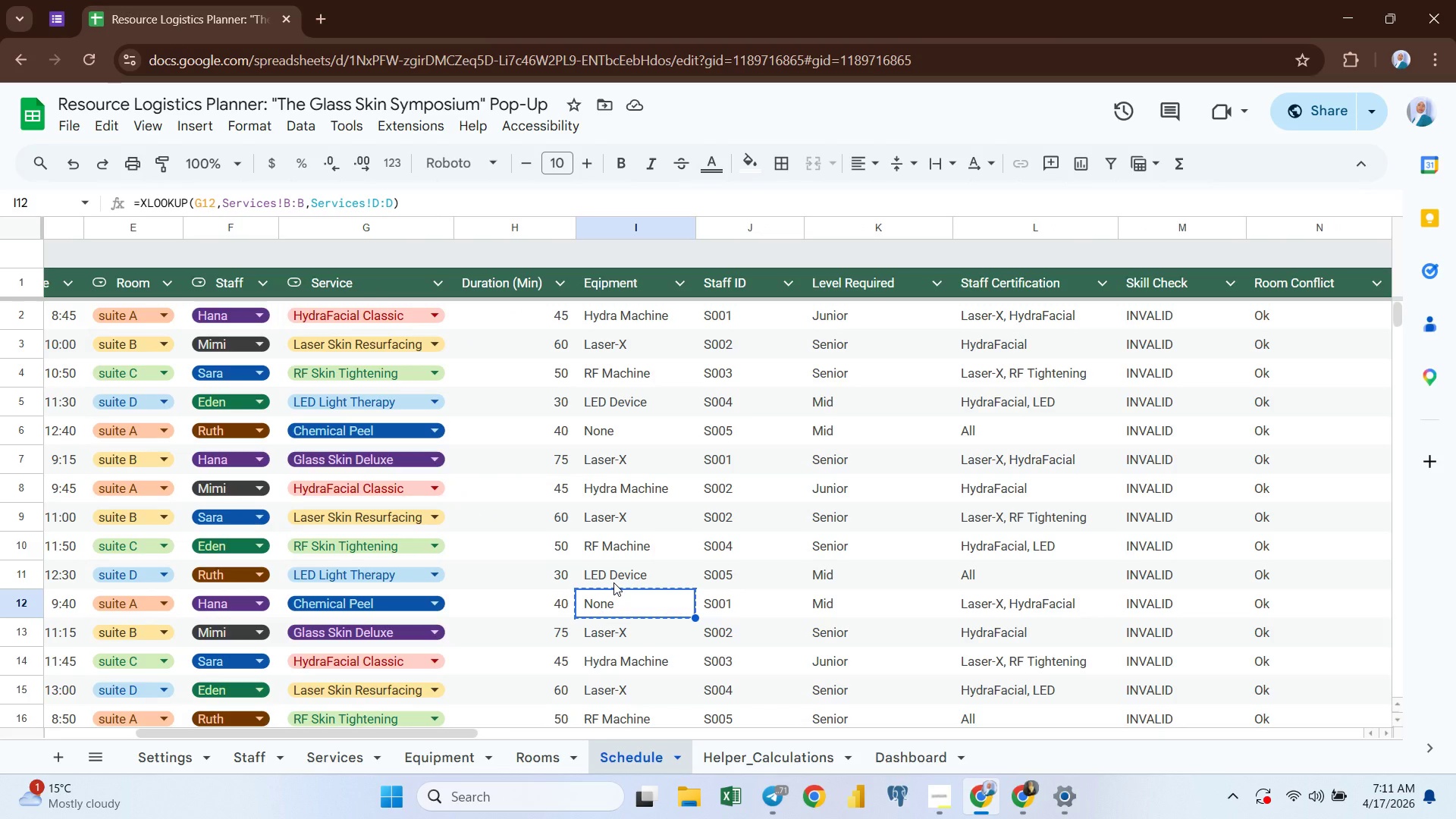 
key(Control+C)
 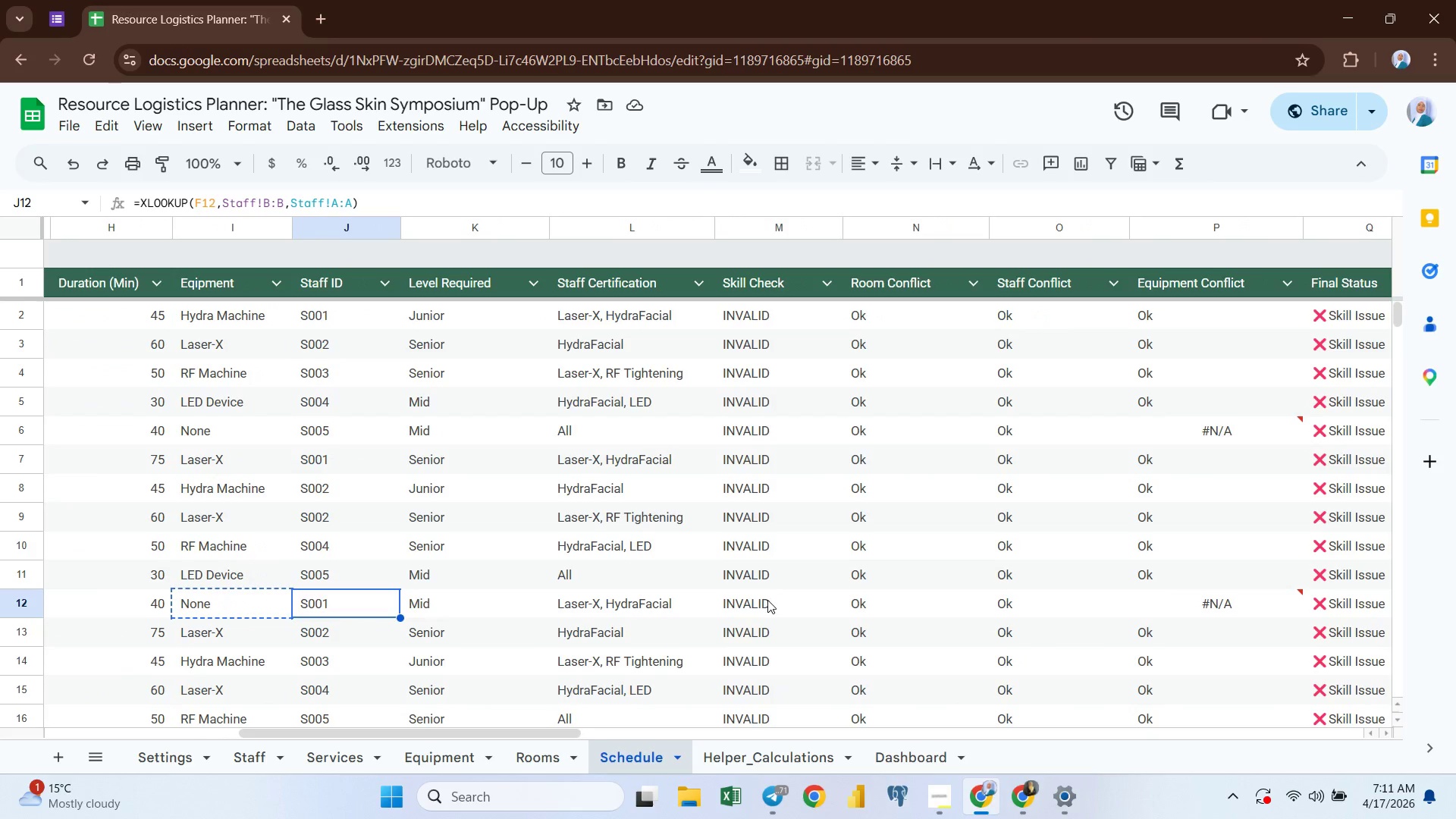 
wait(8.02)
 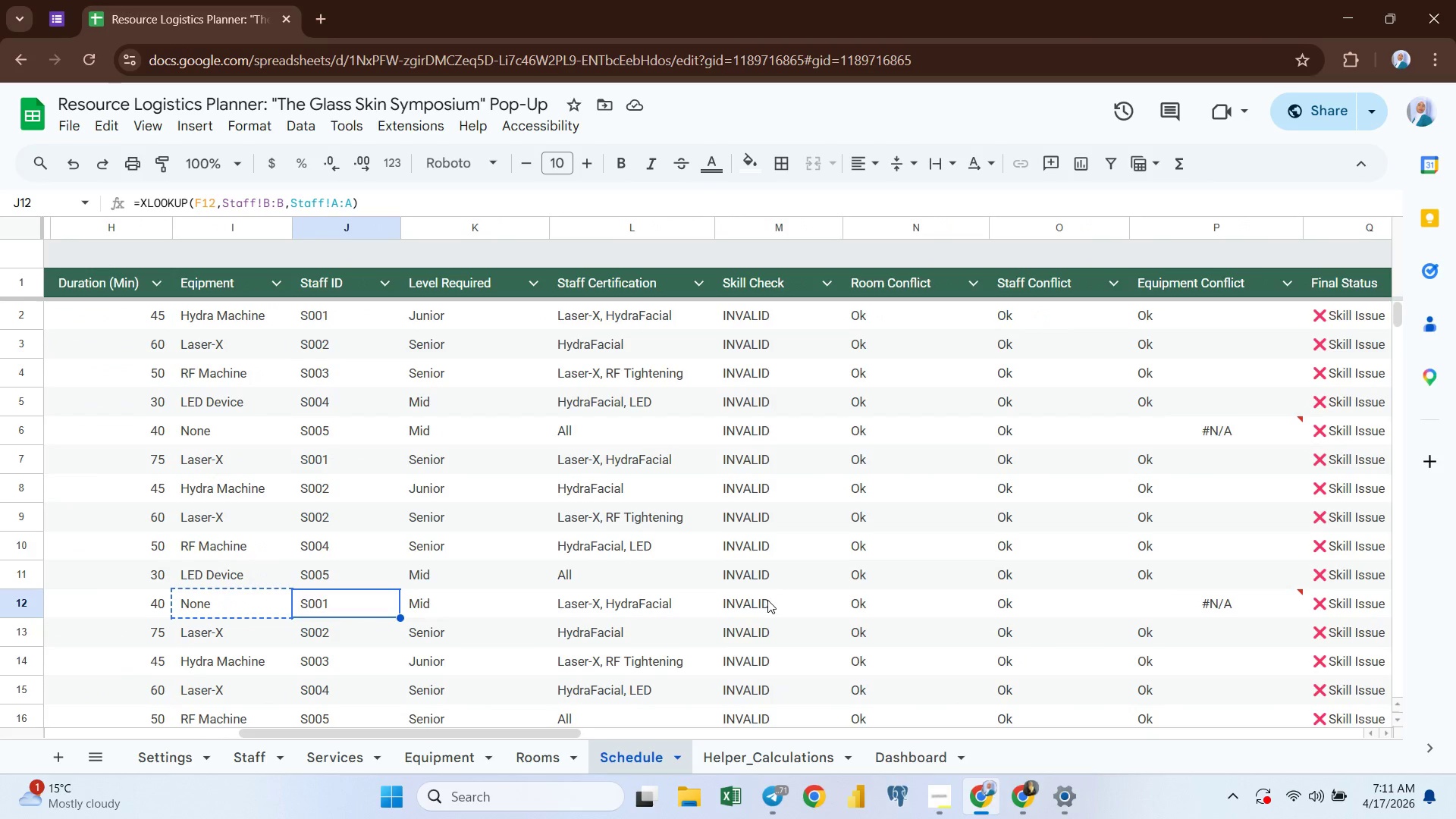 
left_click([799, 606])
 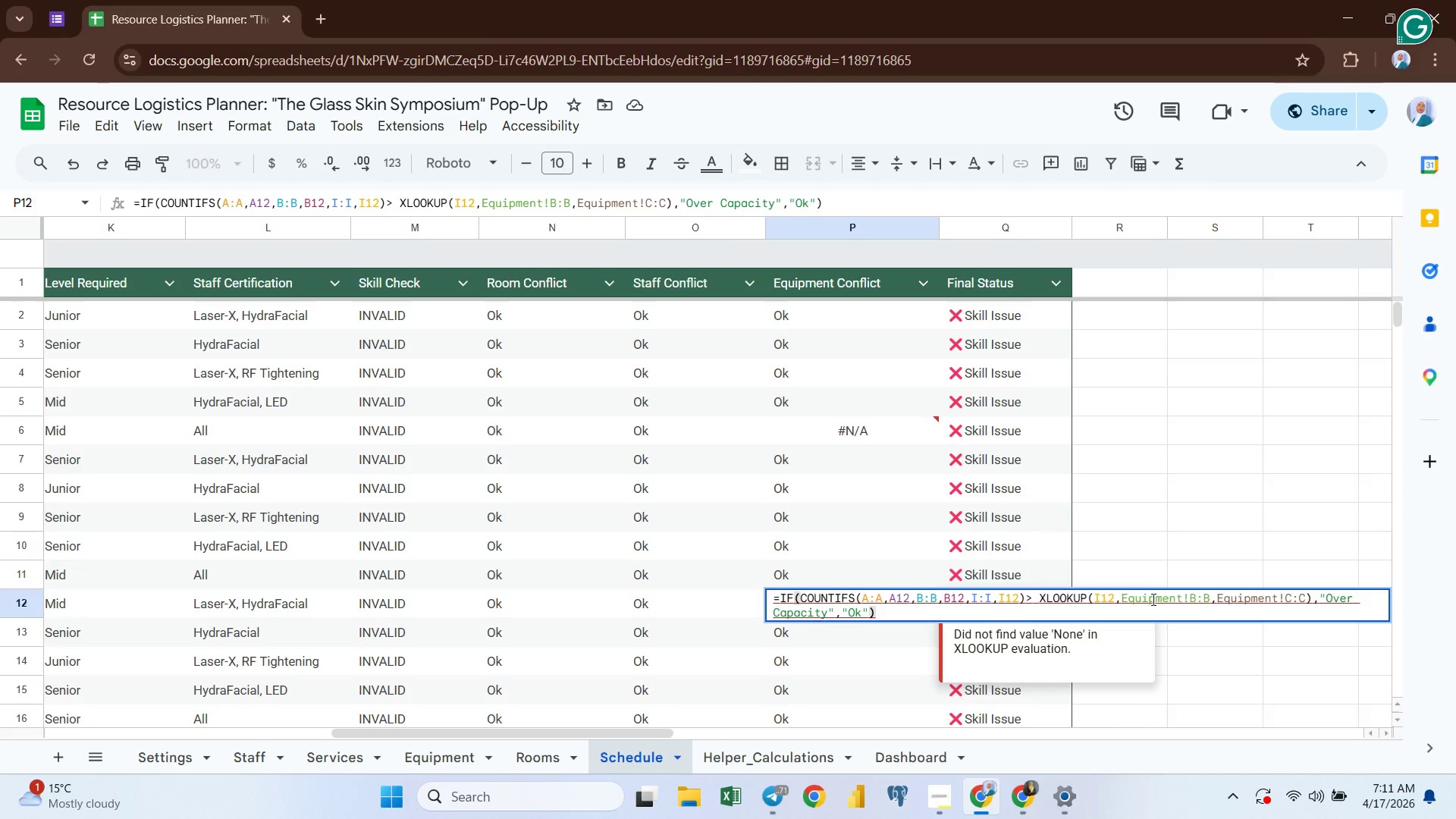 
wait(13.73)
 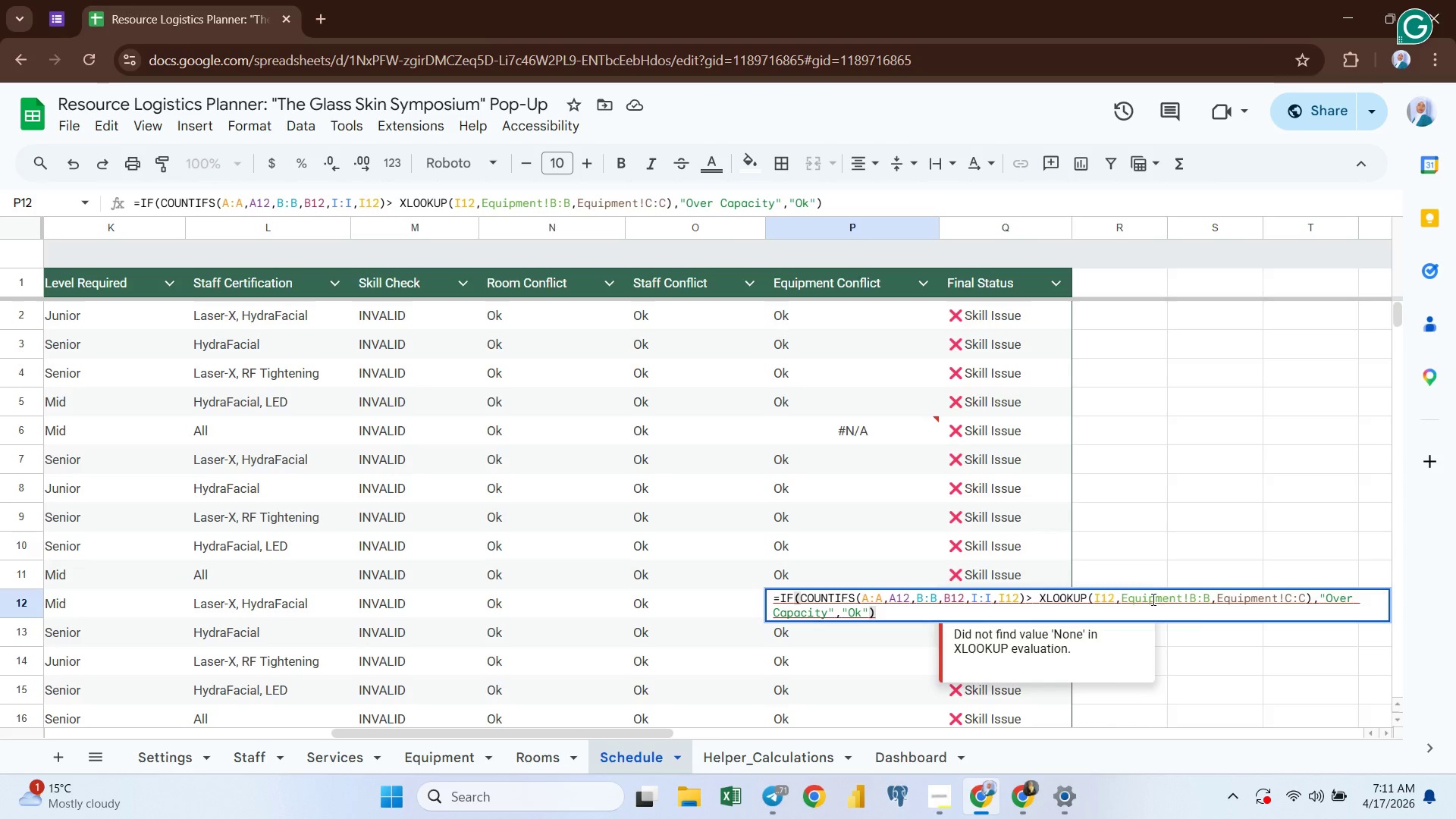 
mouse_move([993, 597])
 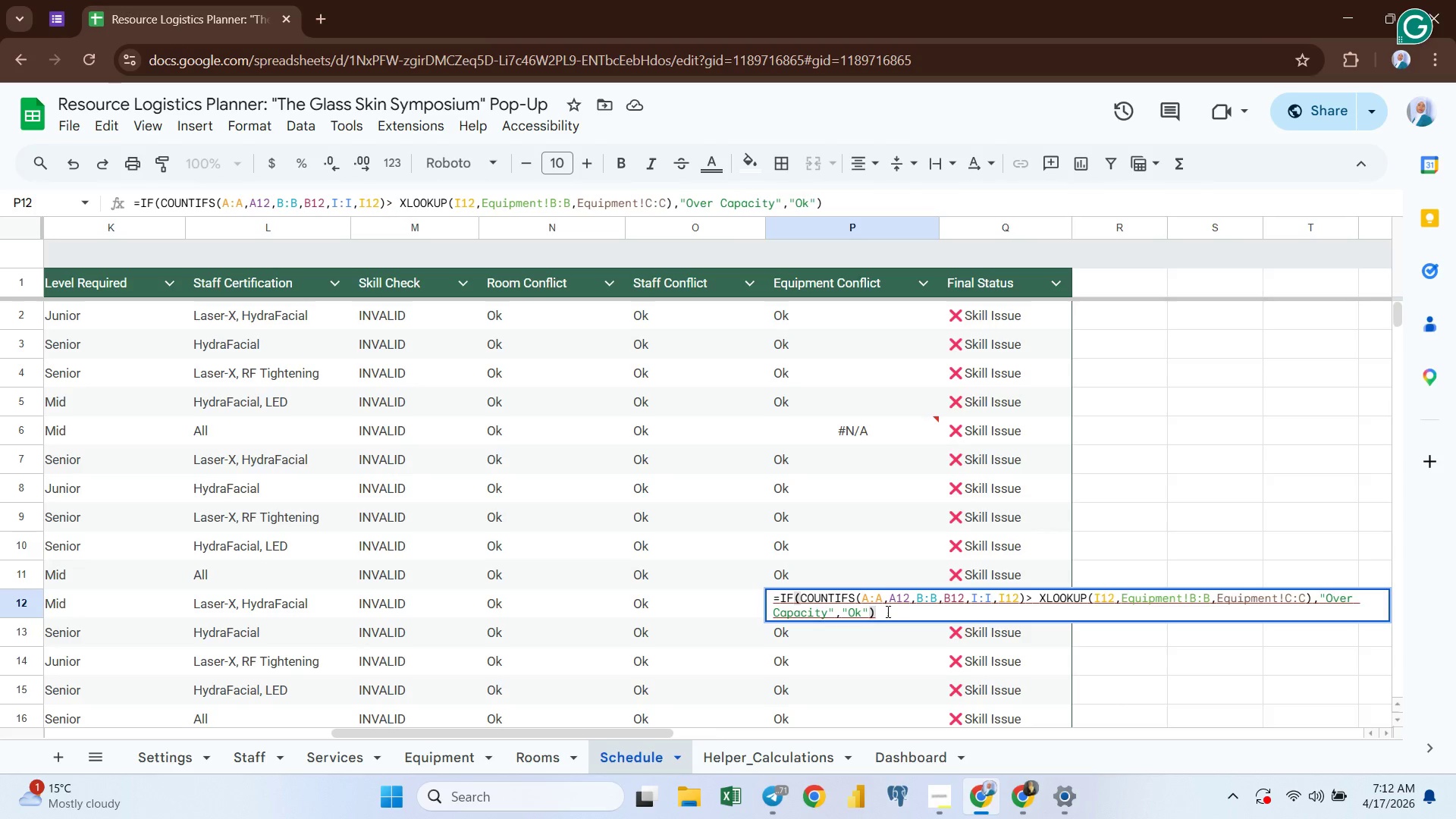 
wait(50.46)
 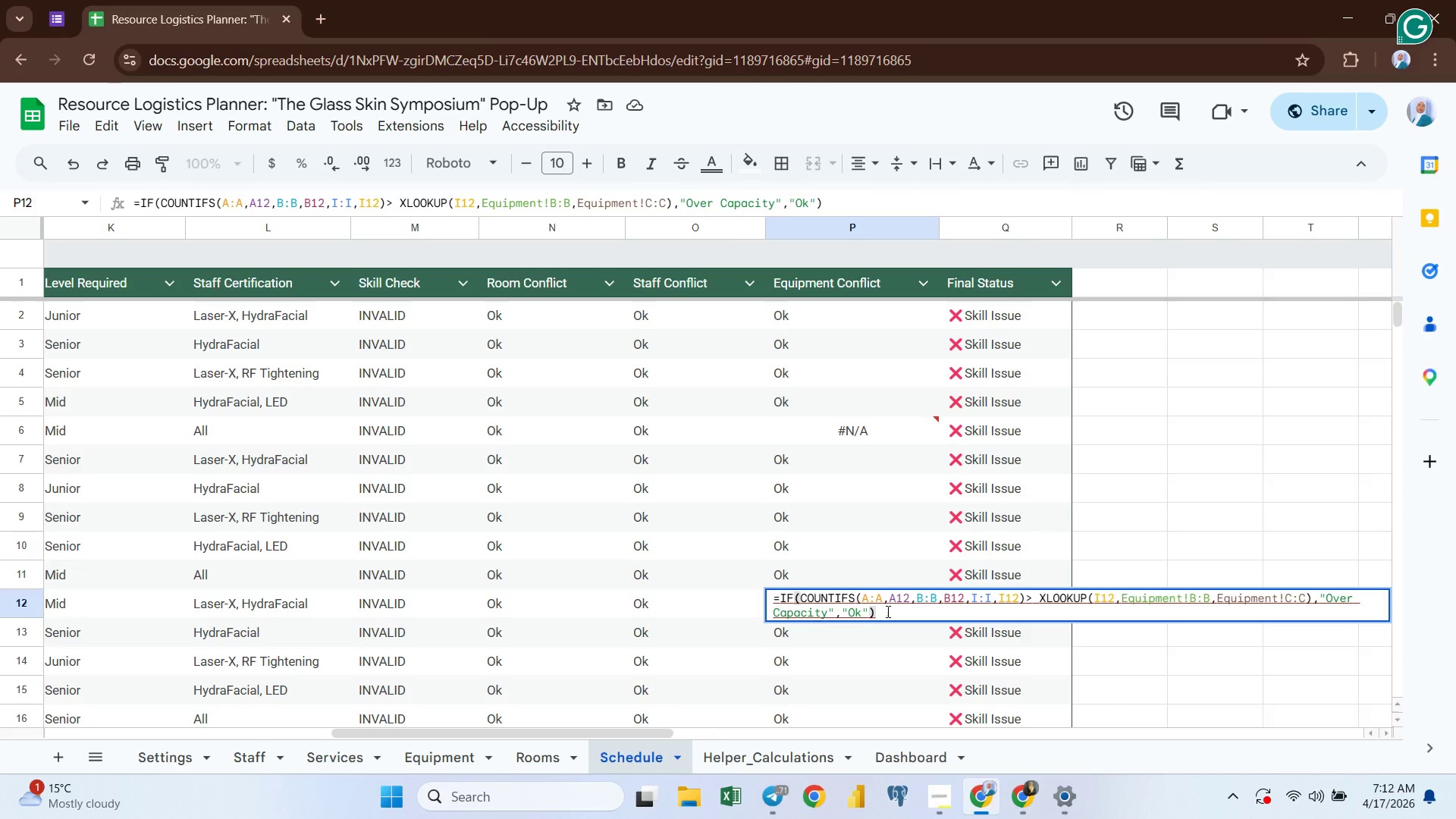 
key(Enter)
 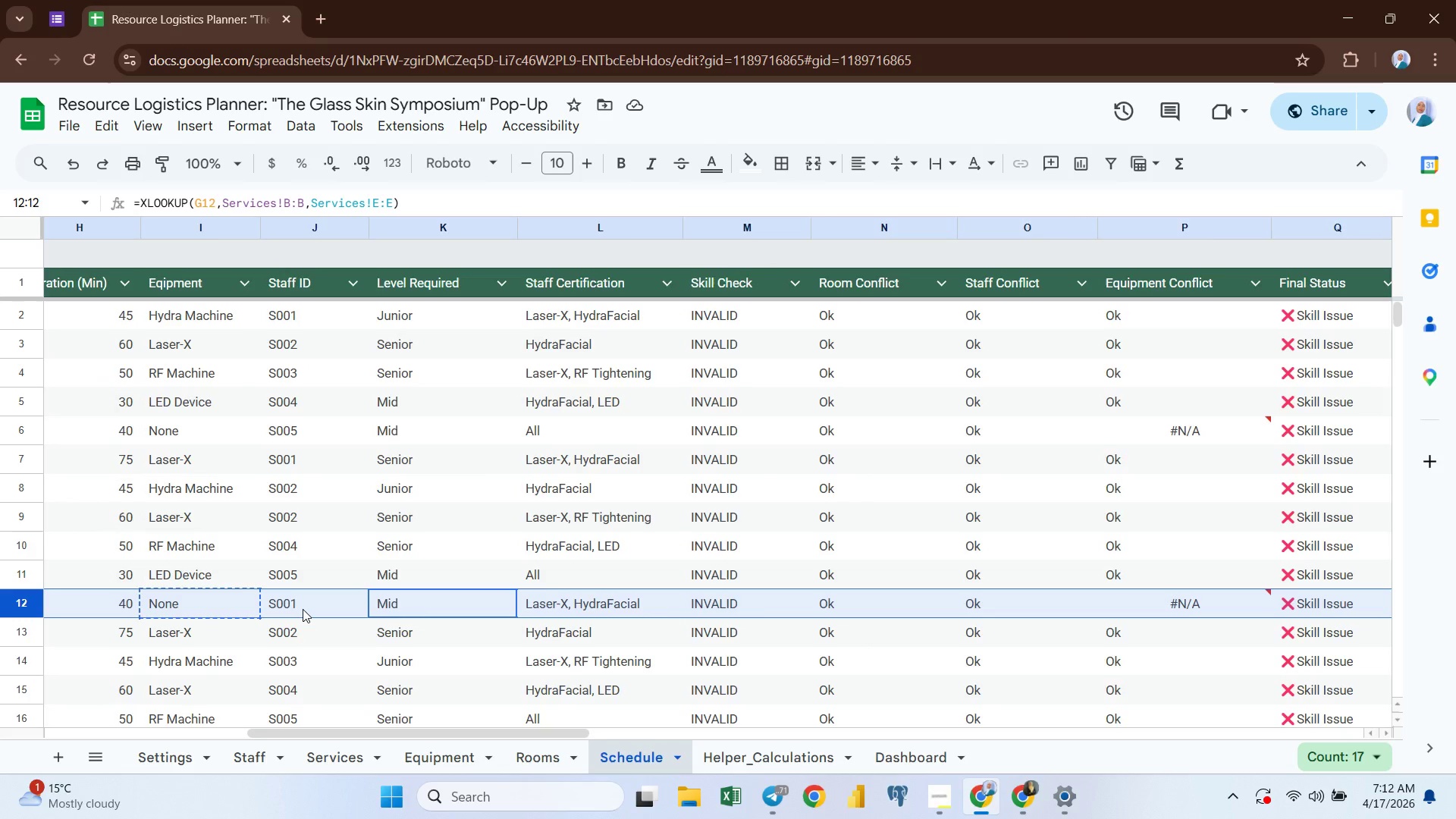 
wait(10.05)
 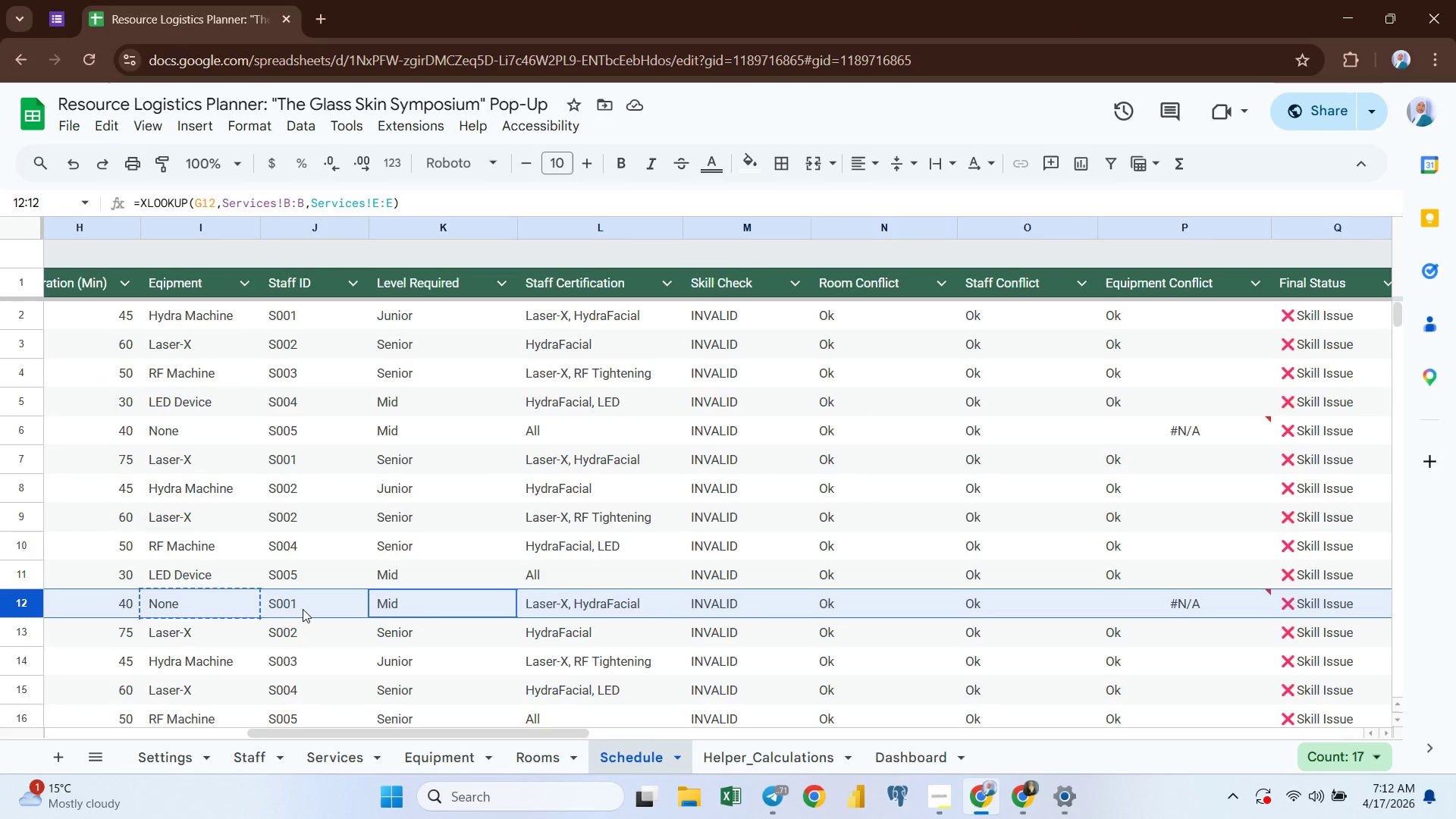 
mouse_move([671, 609])
 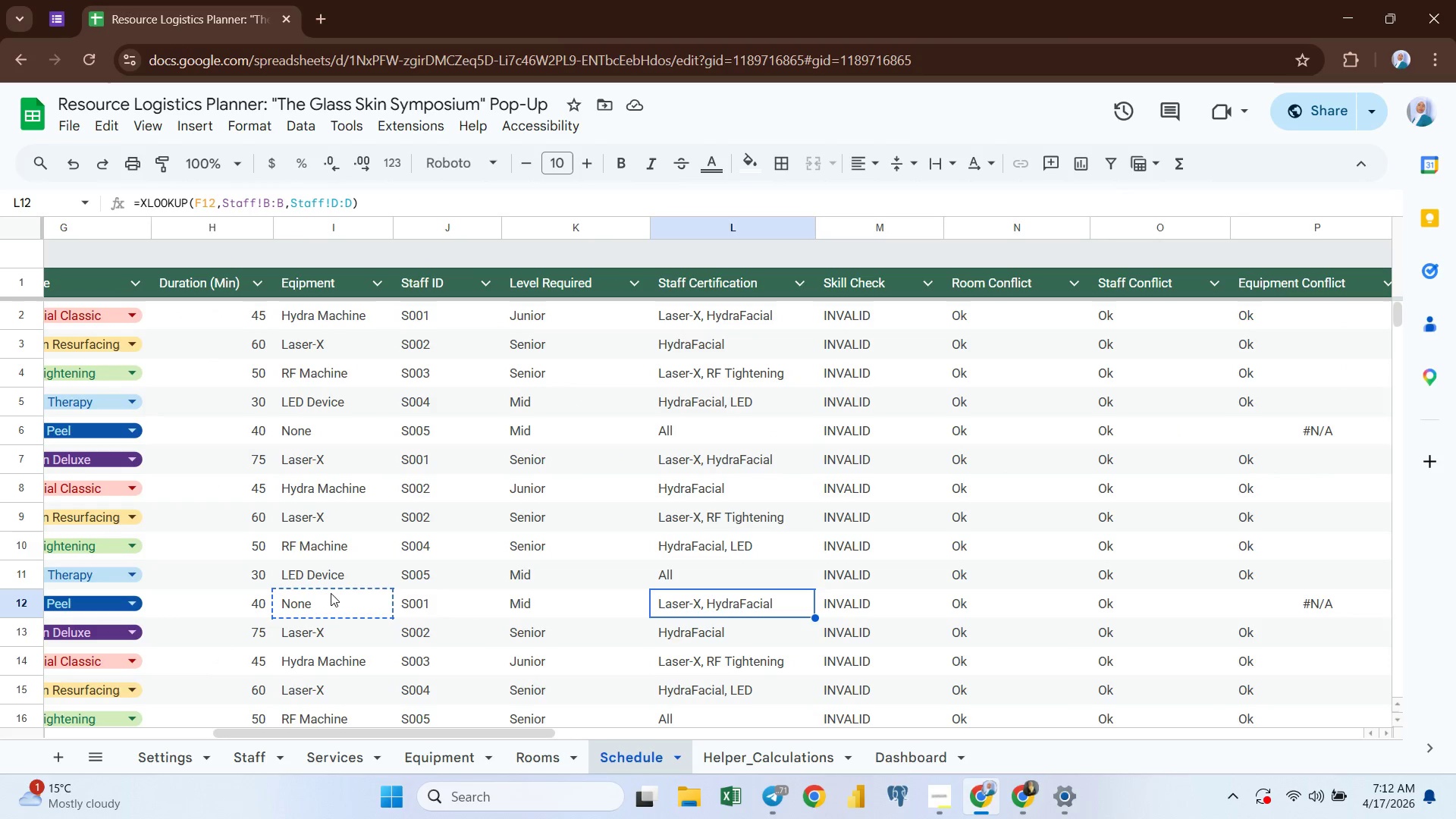 
left_click([331, 592])
 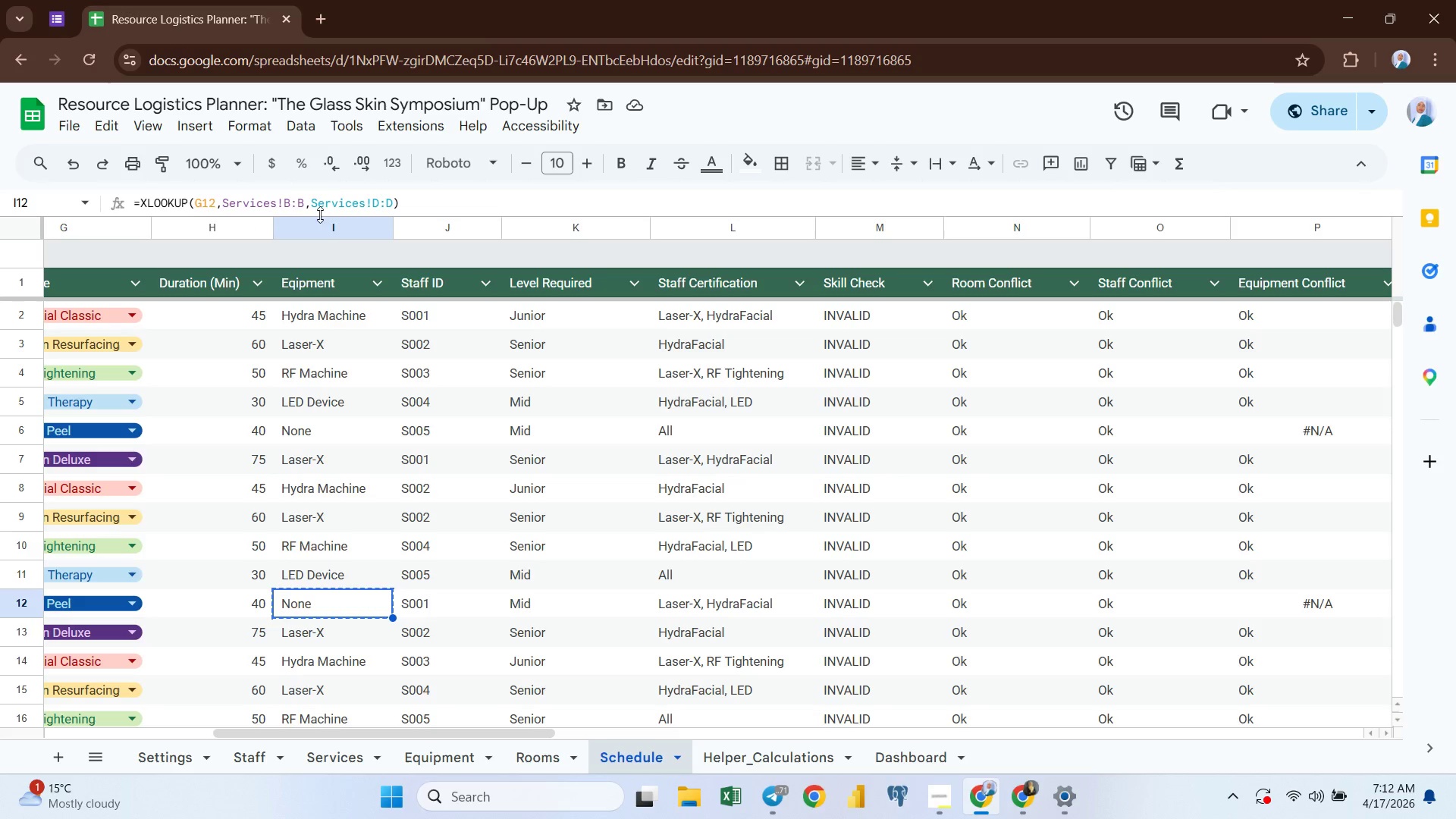 
wait(6.72)
 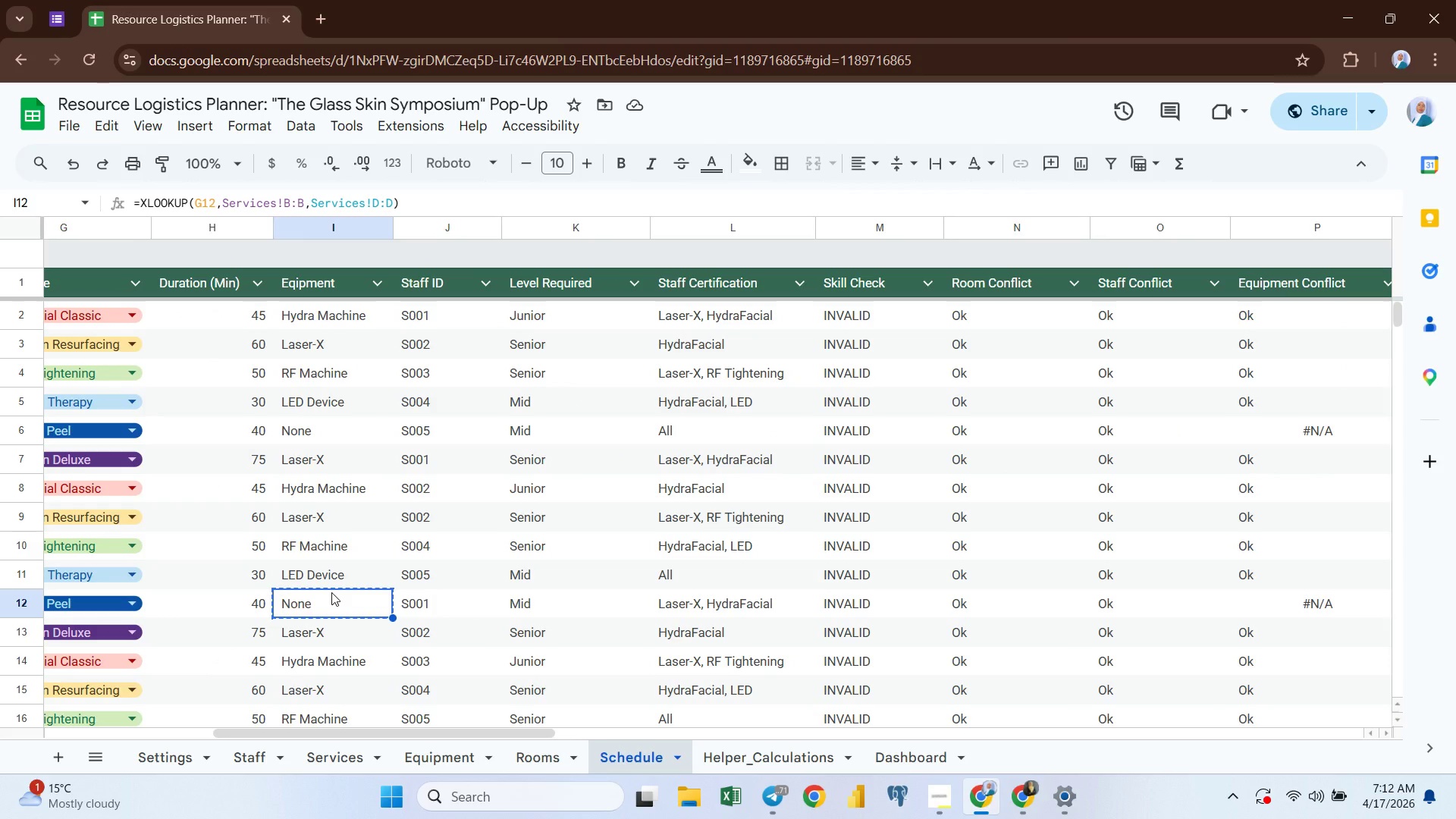 
left_click([344, 756])
 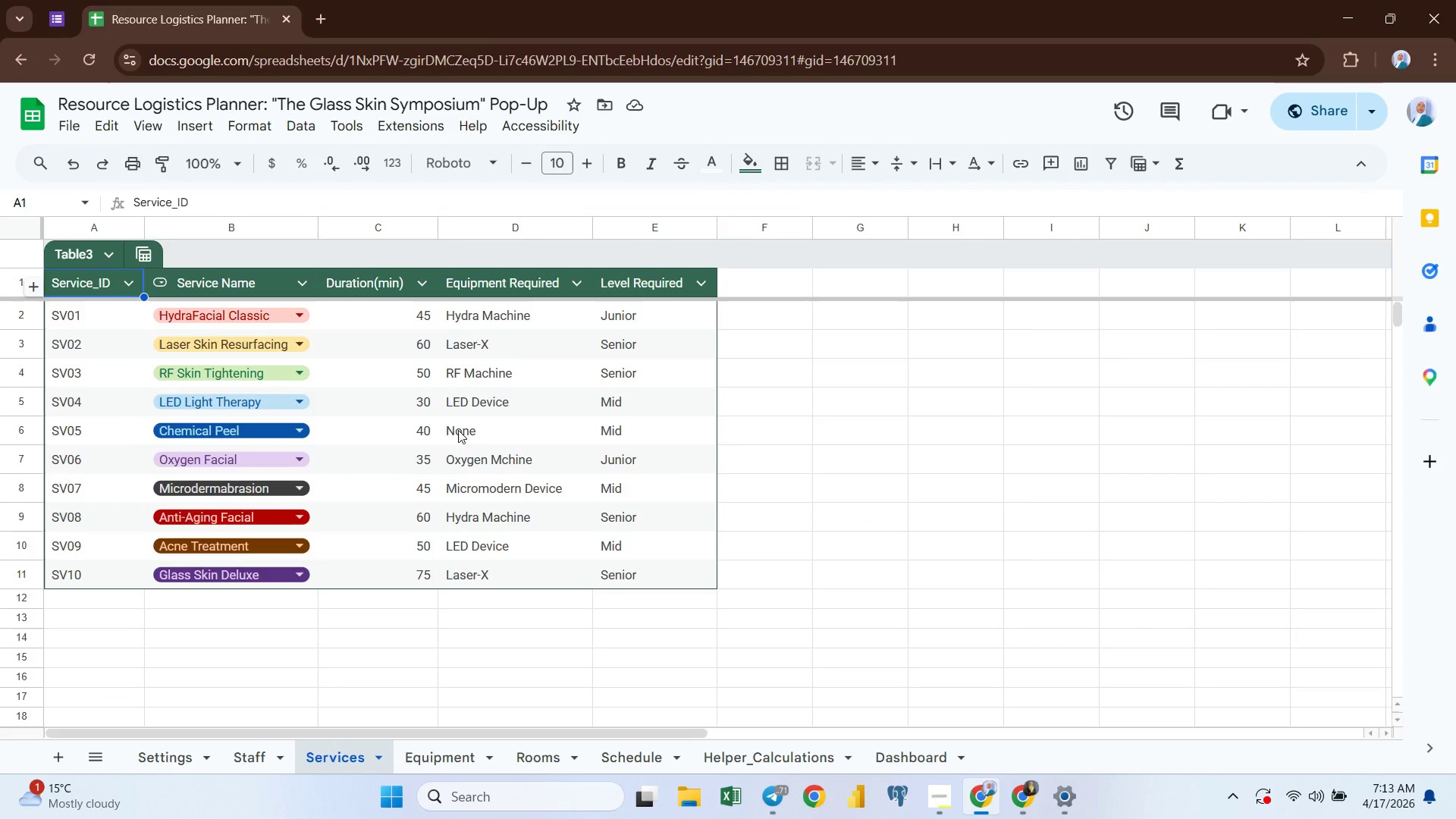 
wait(6.03)
 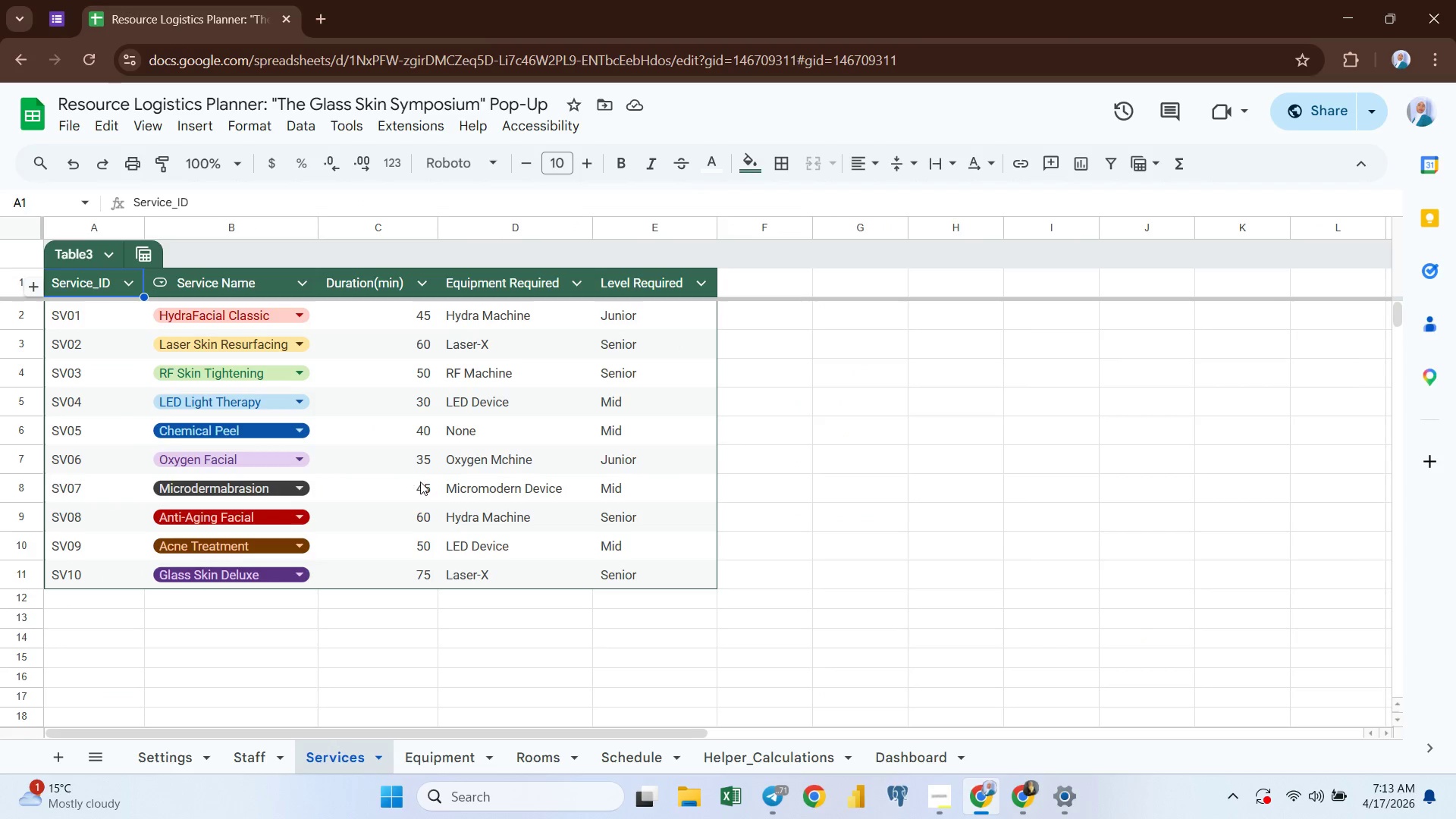 
left_click([479, 435])
 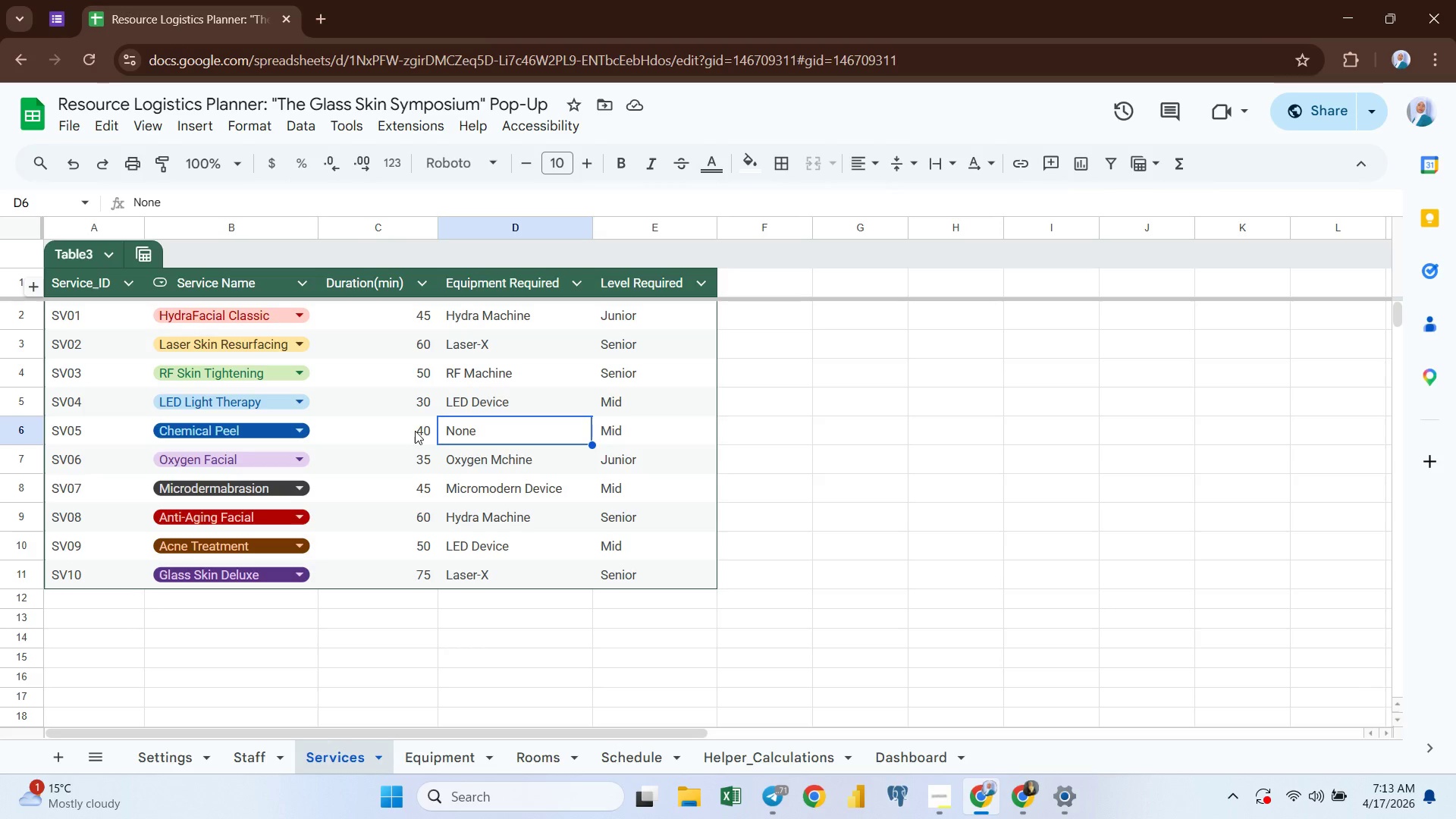 
left_click([414, 429])
 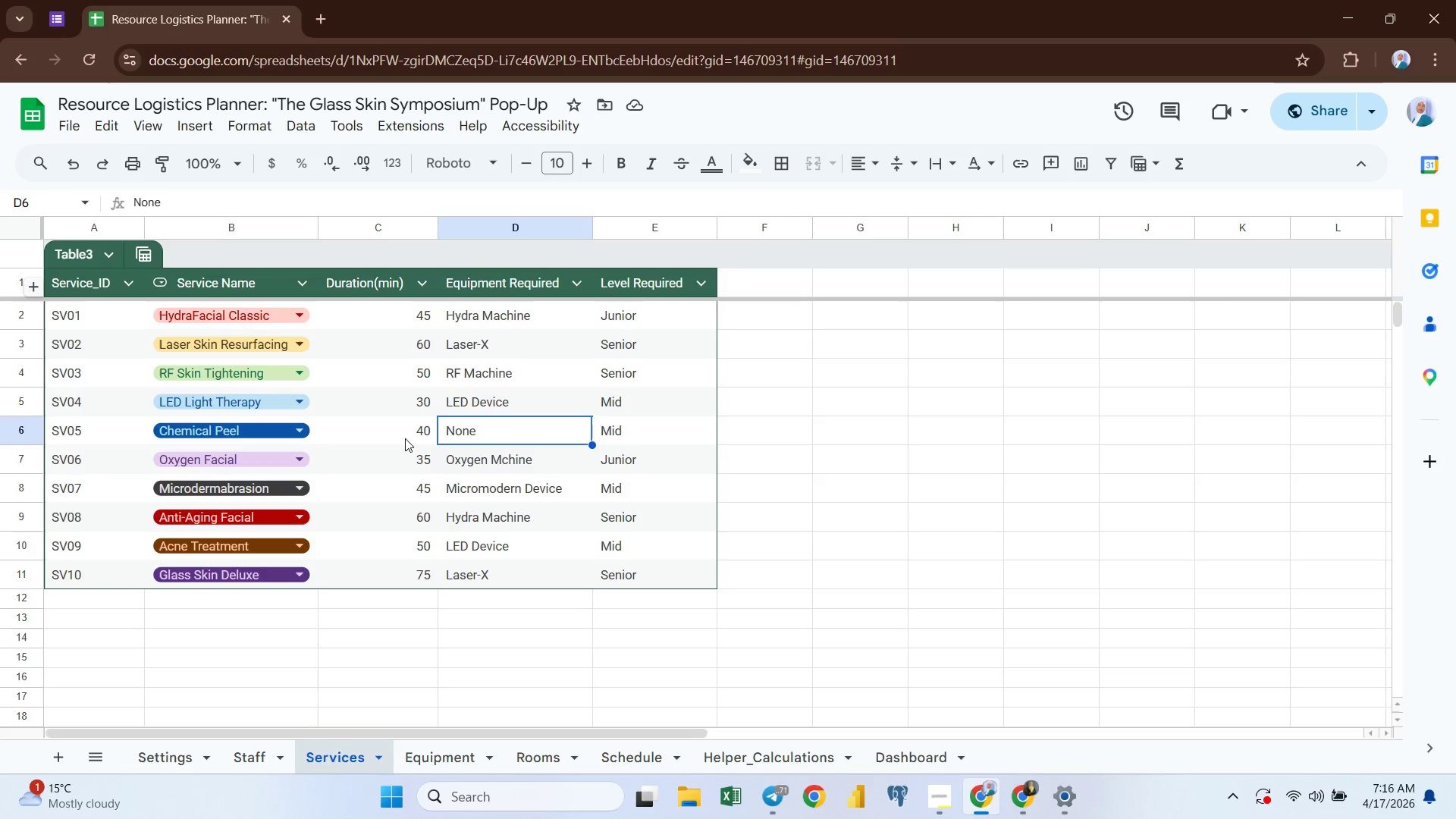 
wait(176.67)
 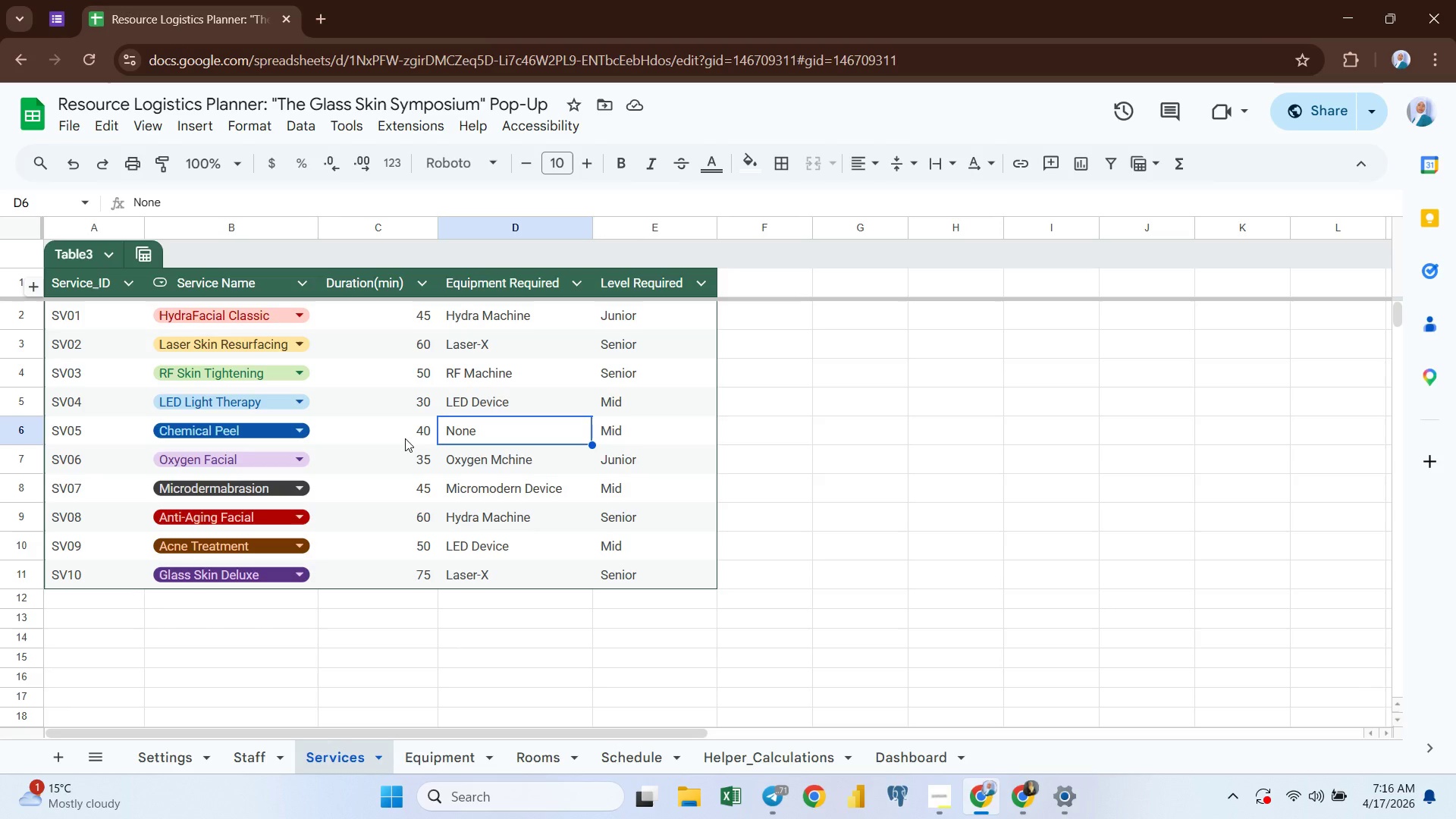 
key(Control+C)
 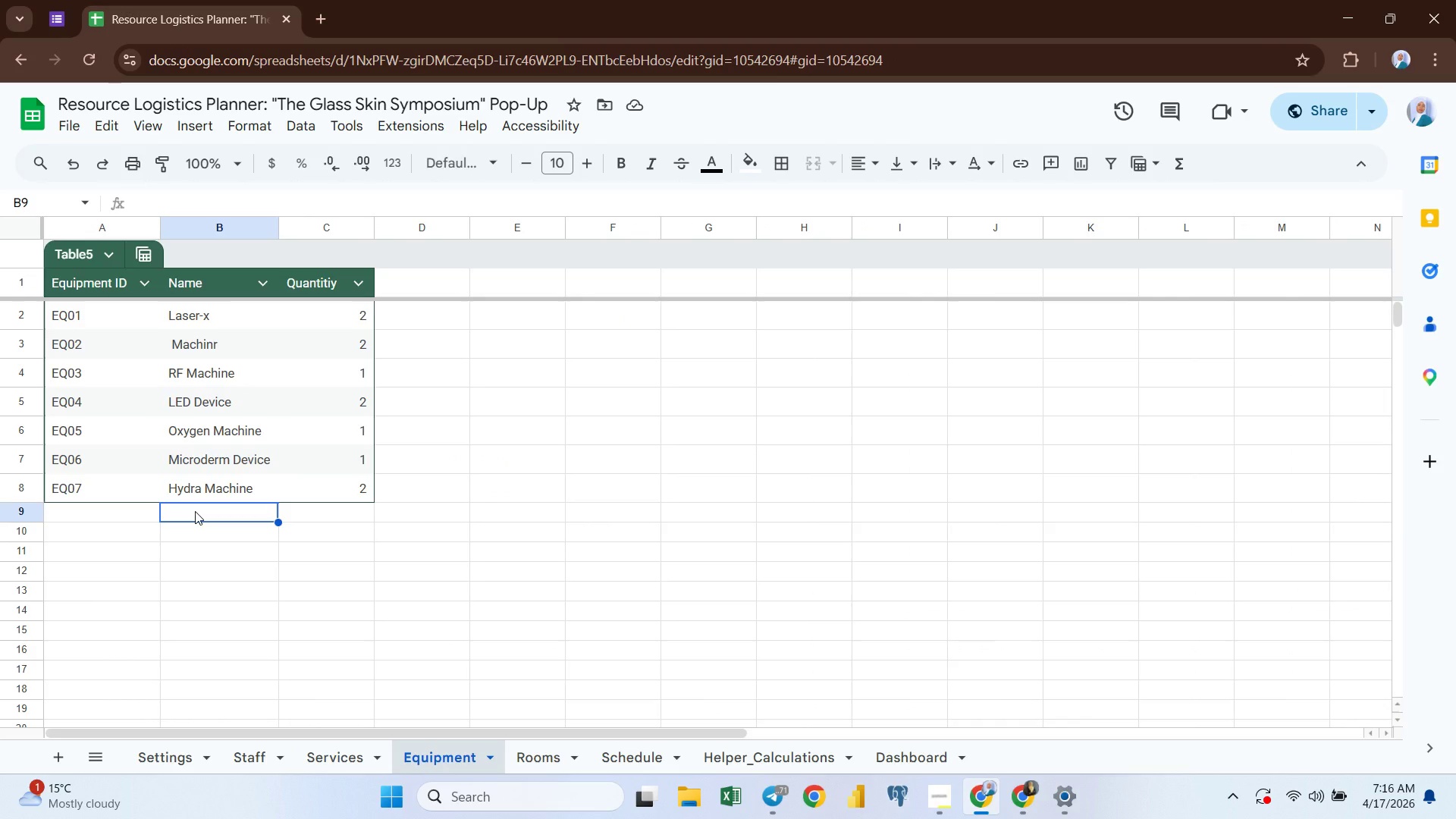 
wait(15.73)
 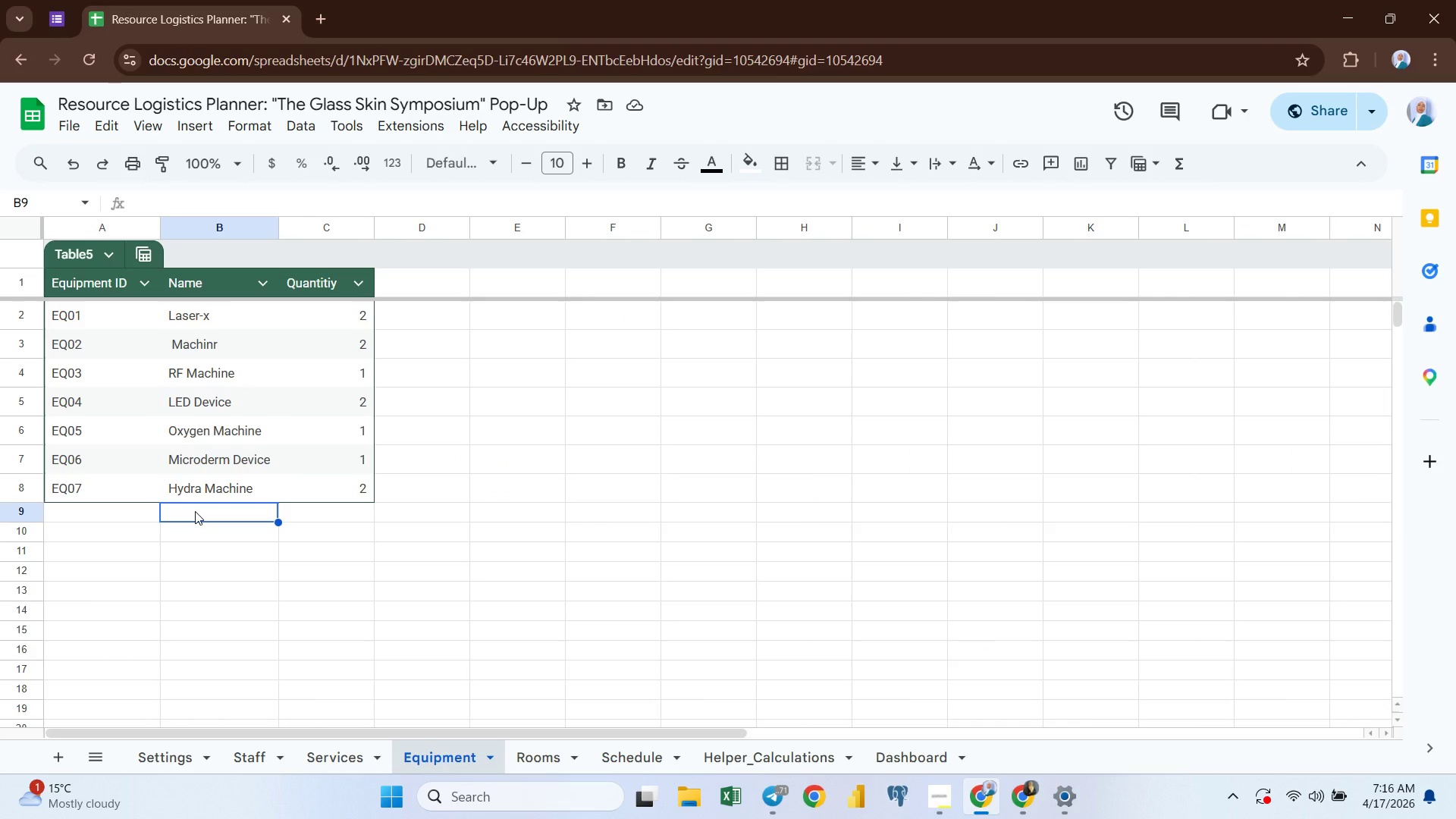 
left_click([632, 755])
 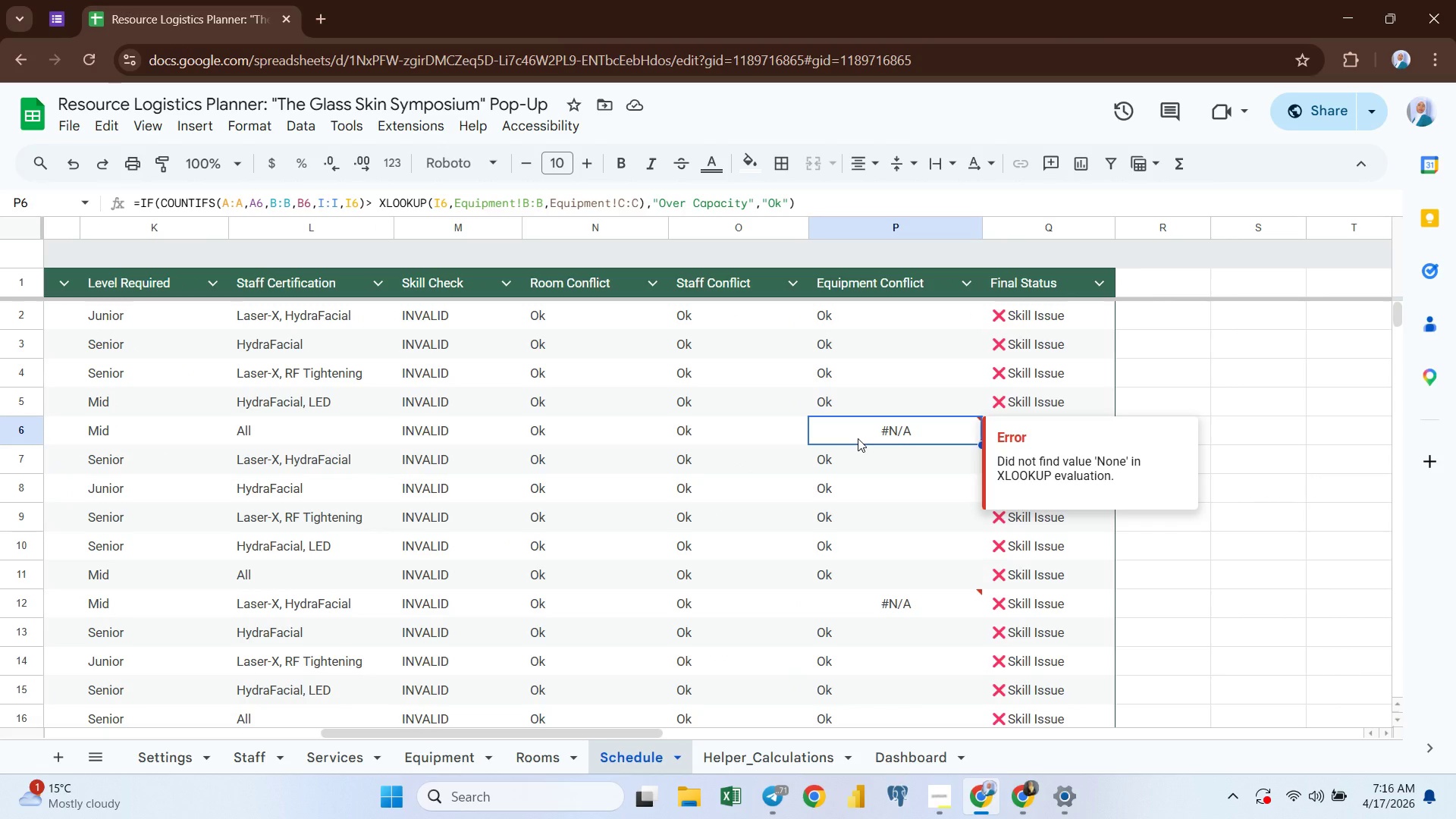 
wait(5.56)
 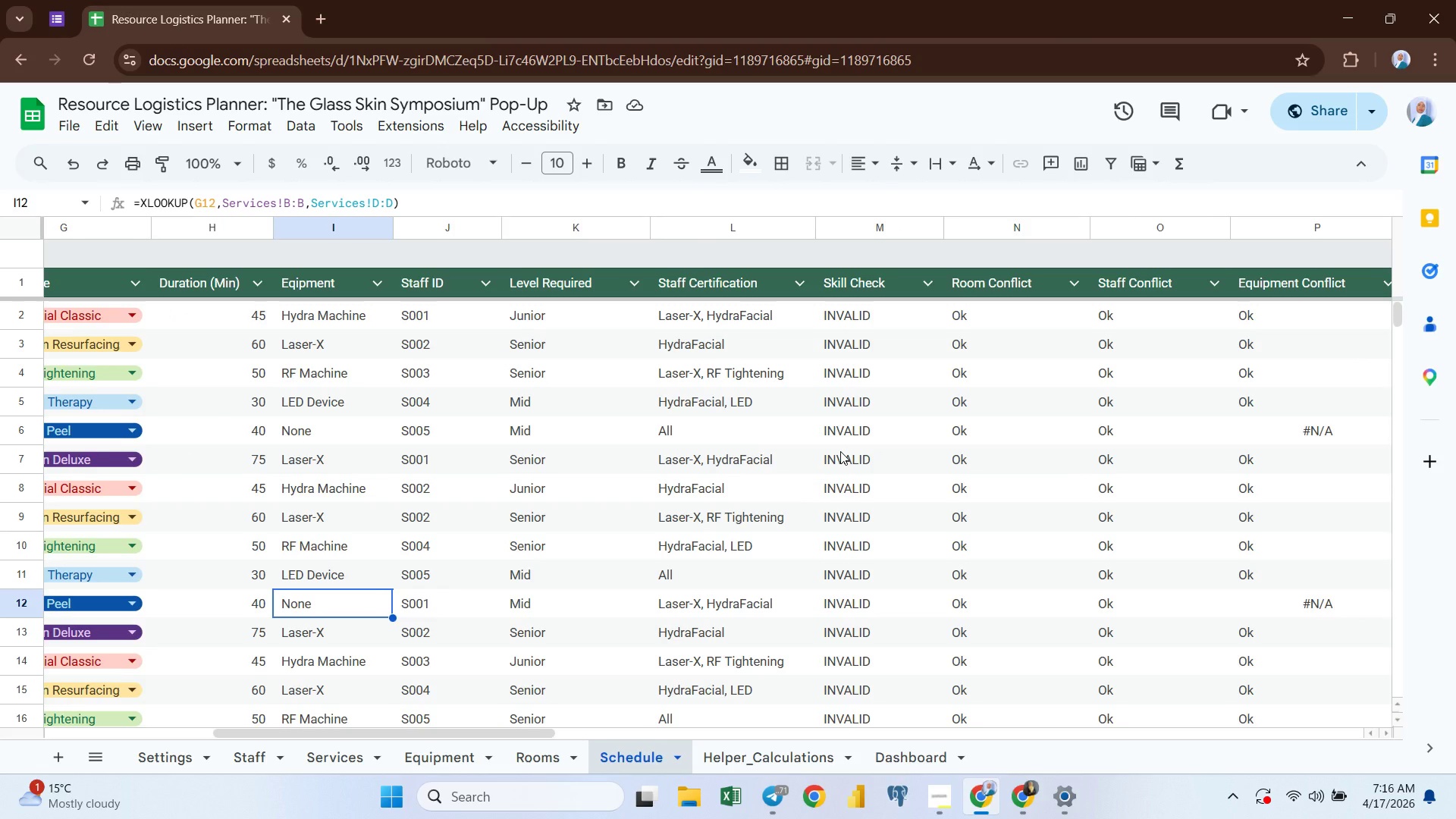 
double_click([858, 438])
 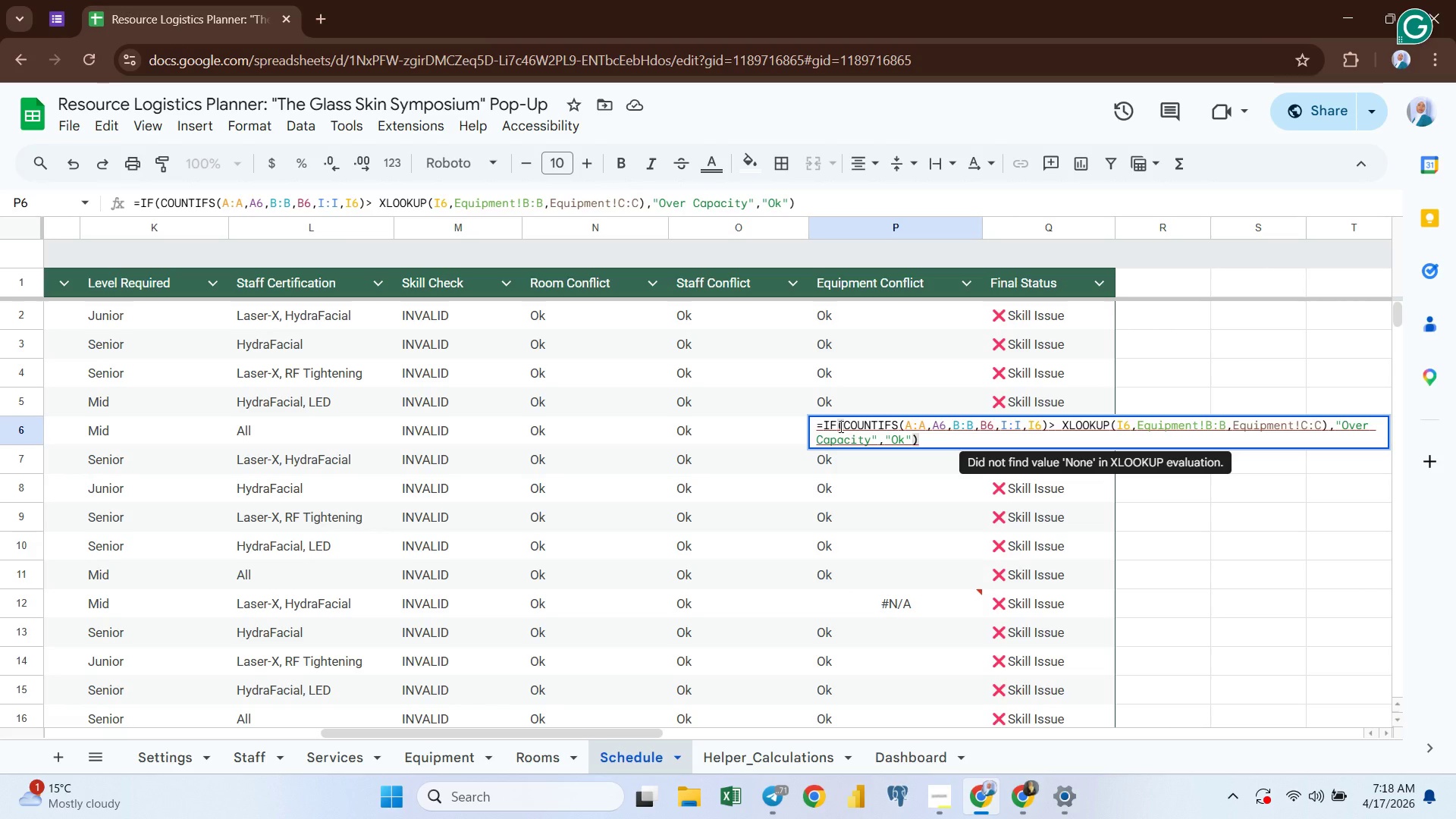 
wait(135.14)
 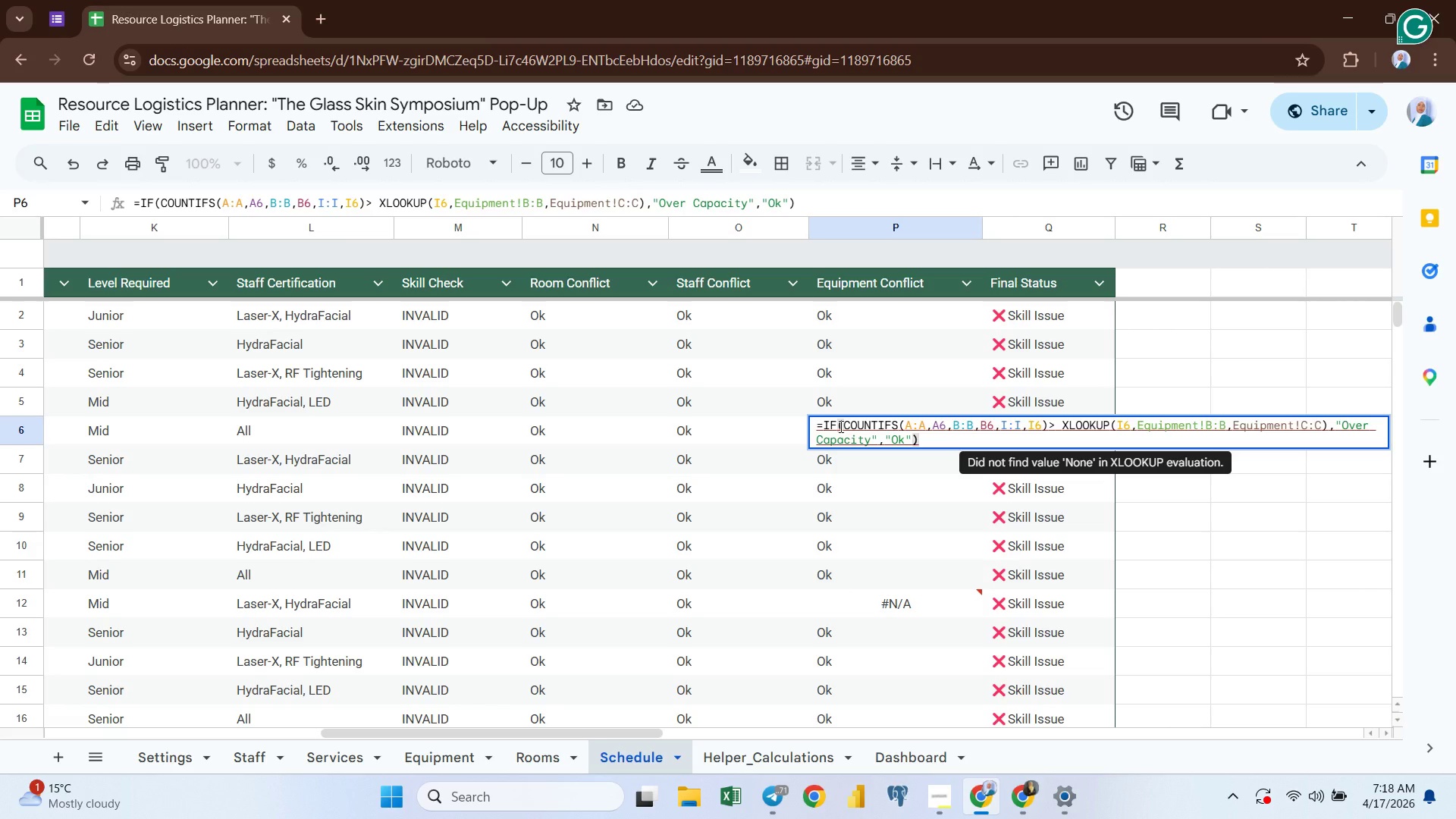 
left_click([842, 425])
 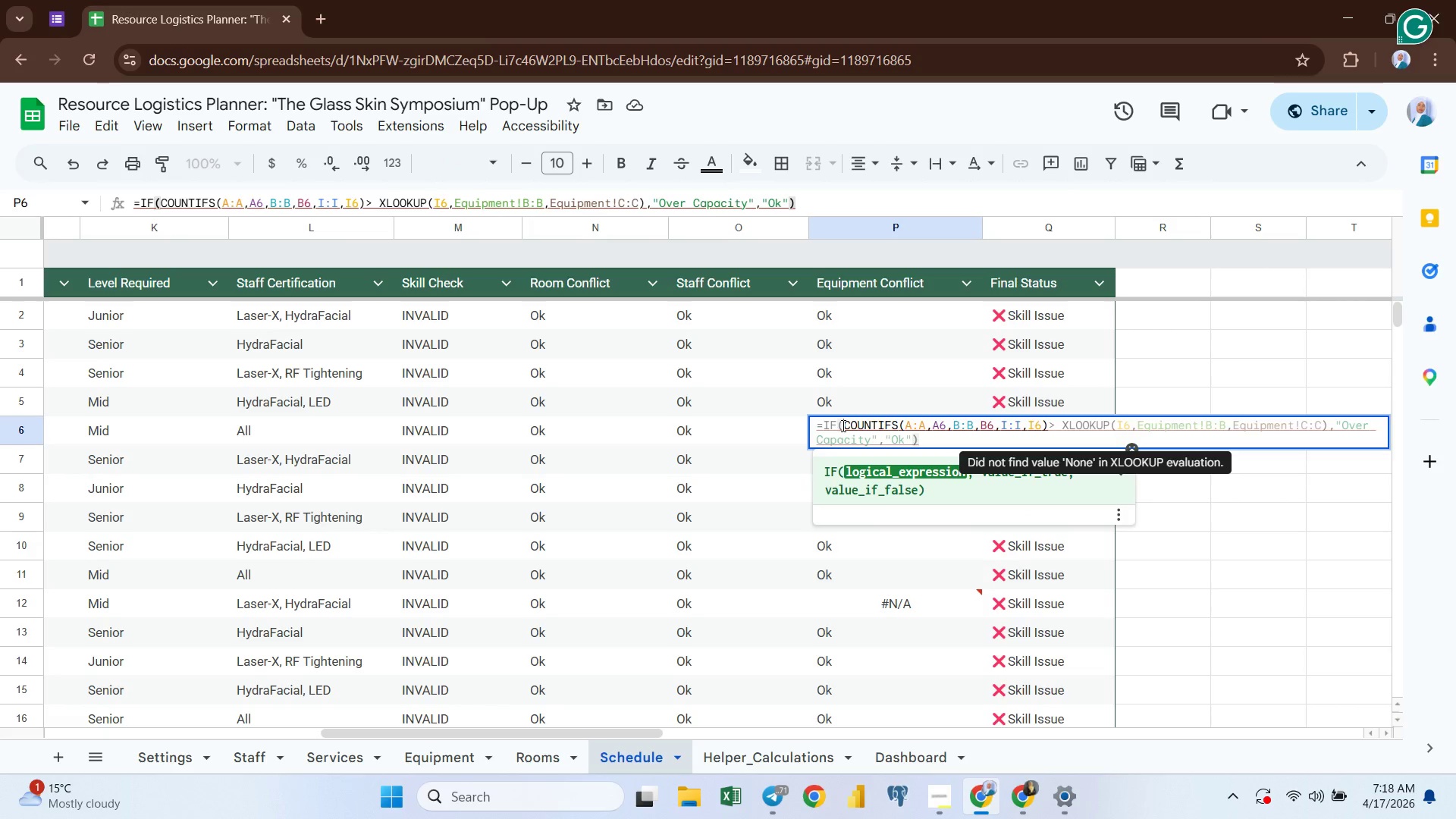 
key(Space)
 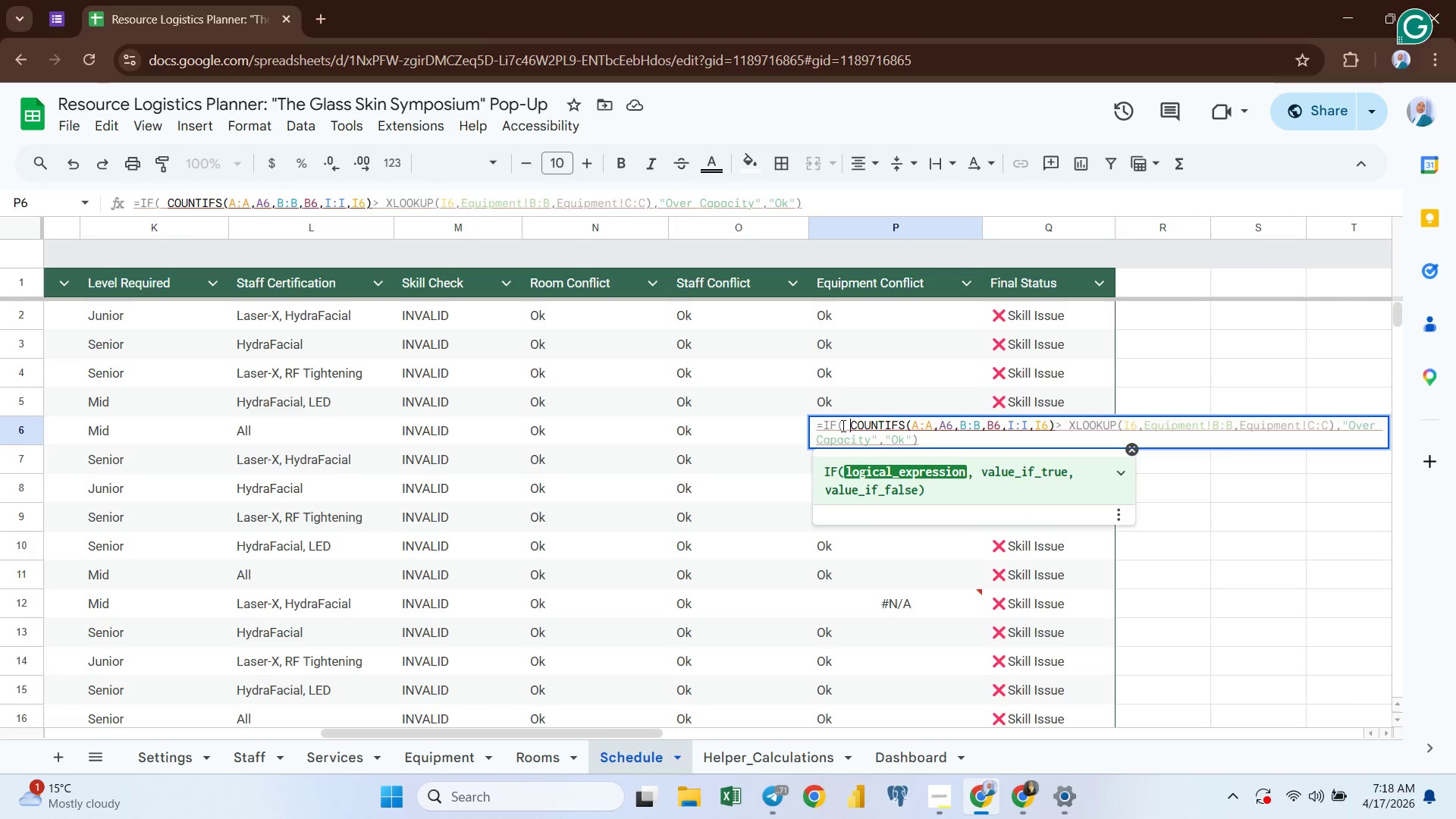 
key(ArrowLeft)
 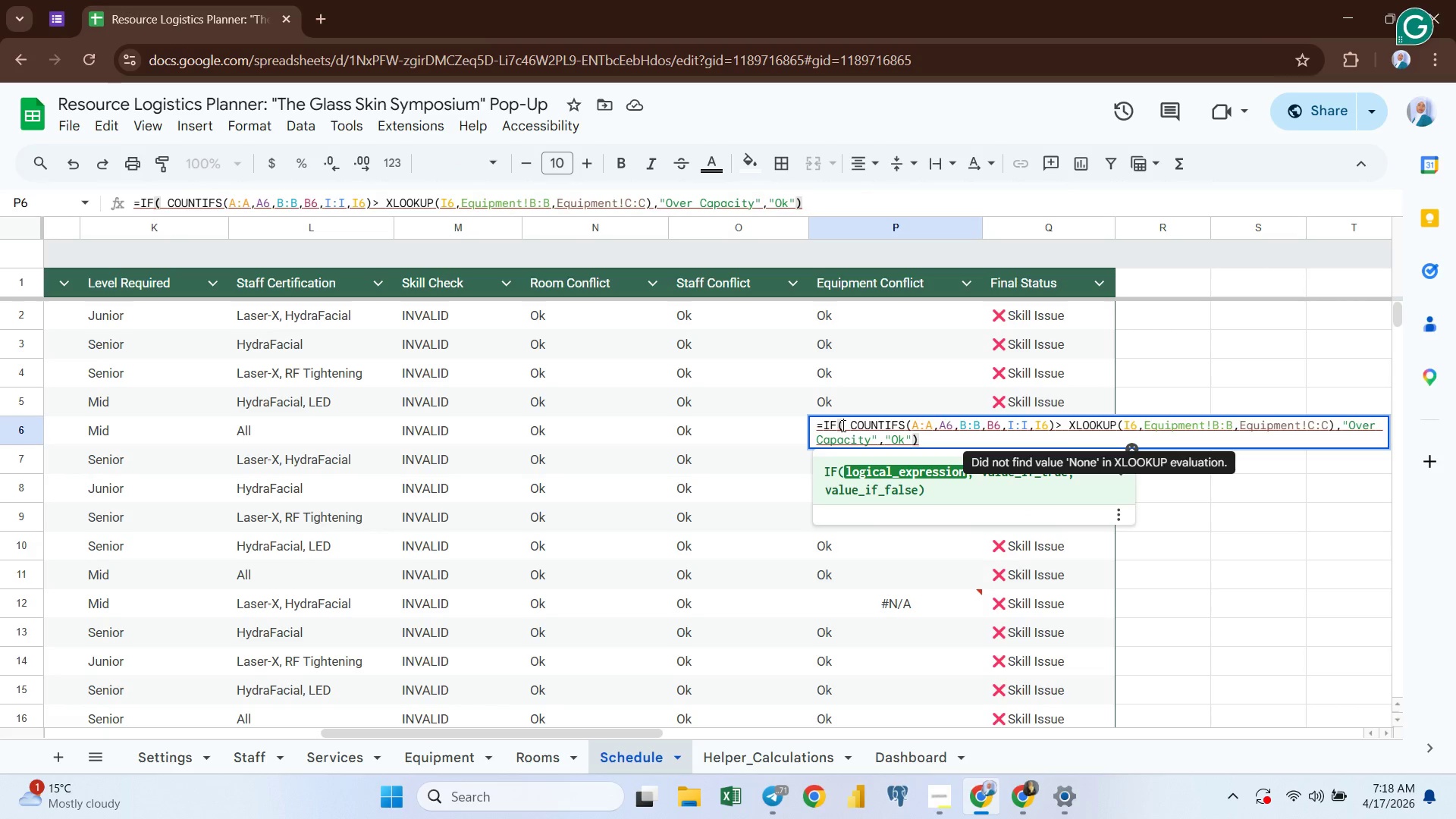 
key(O)
 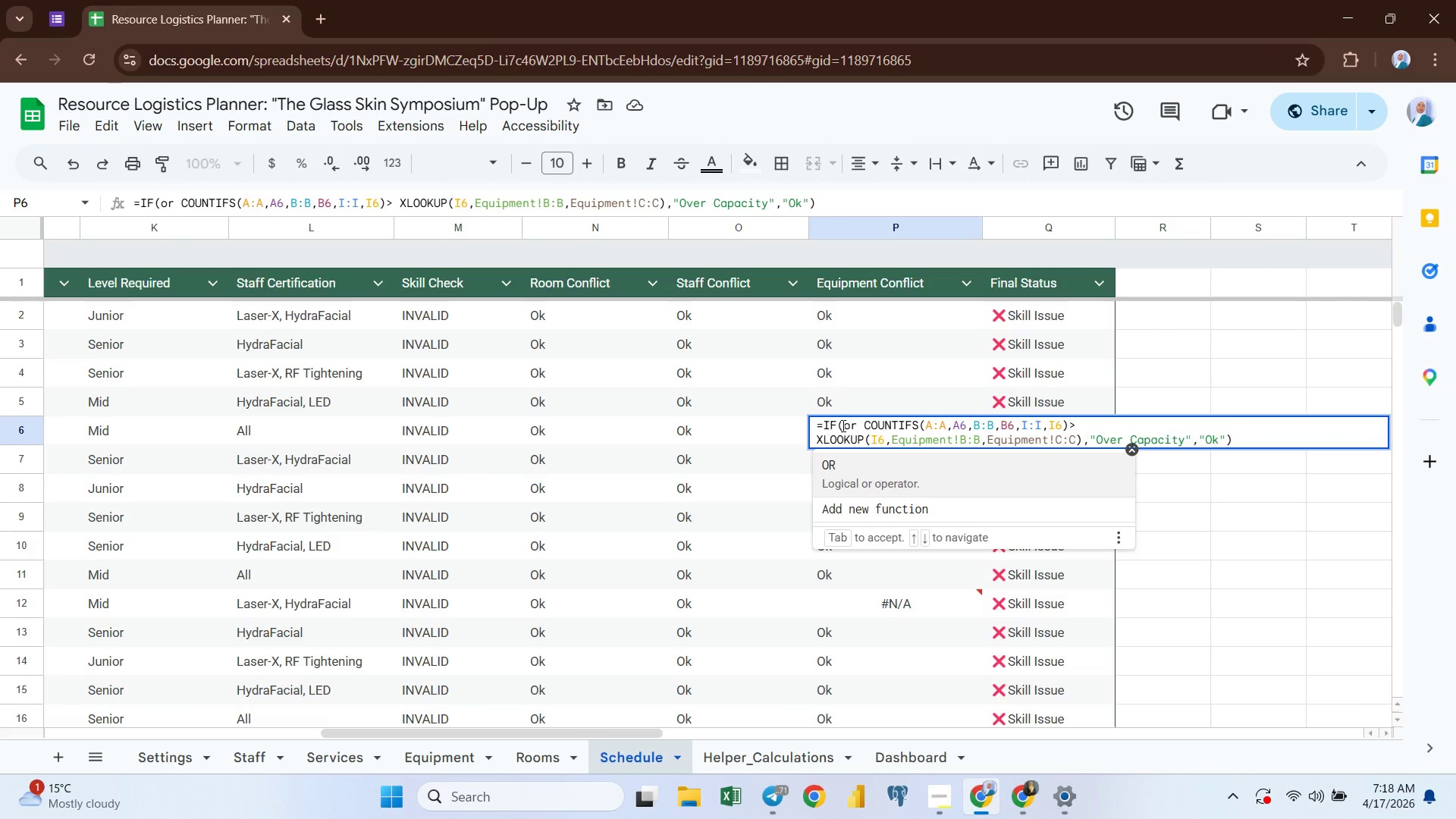 
key(Enter)
 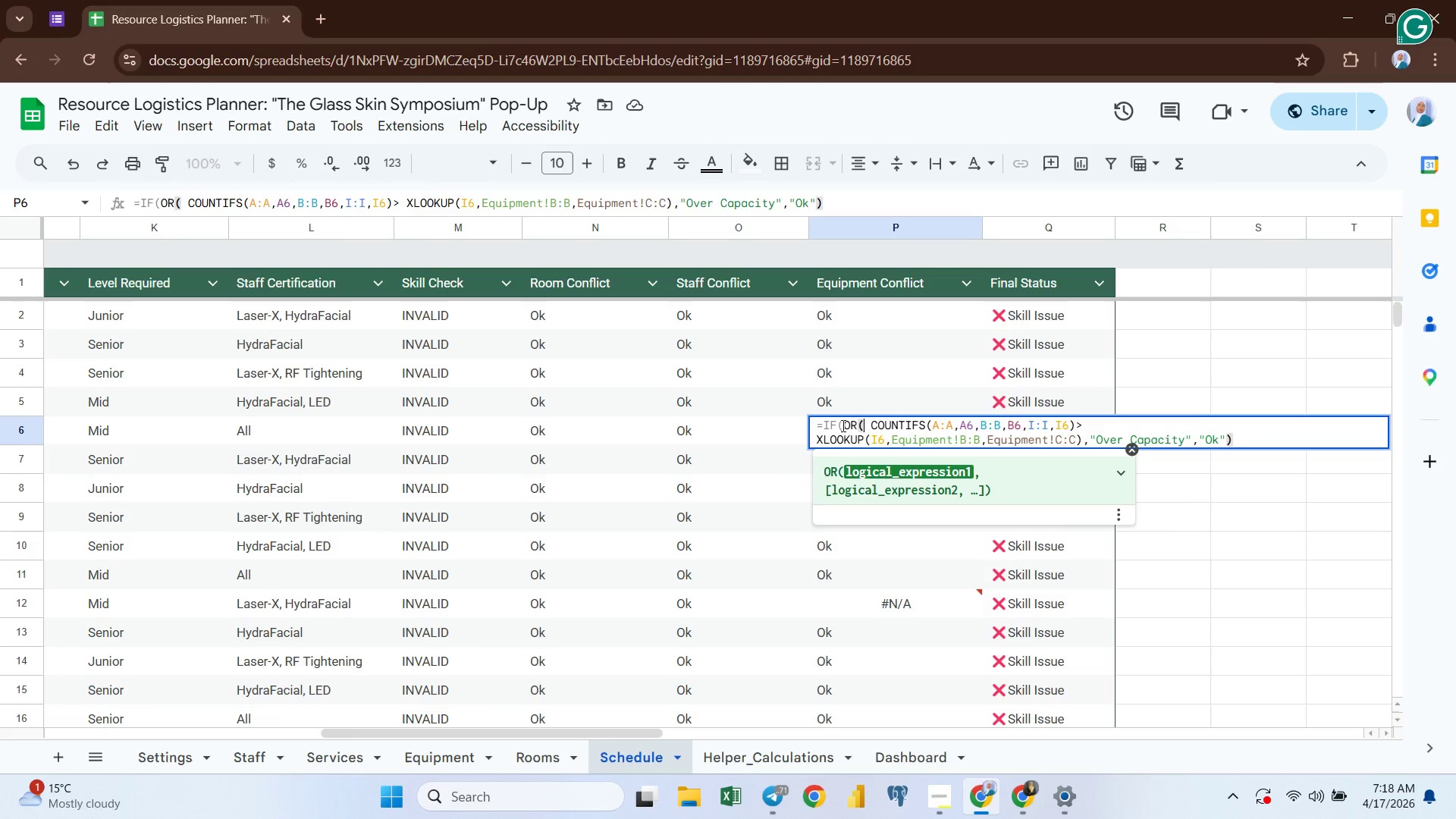 
wait(7.7)
 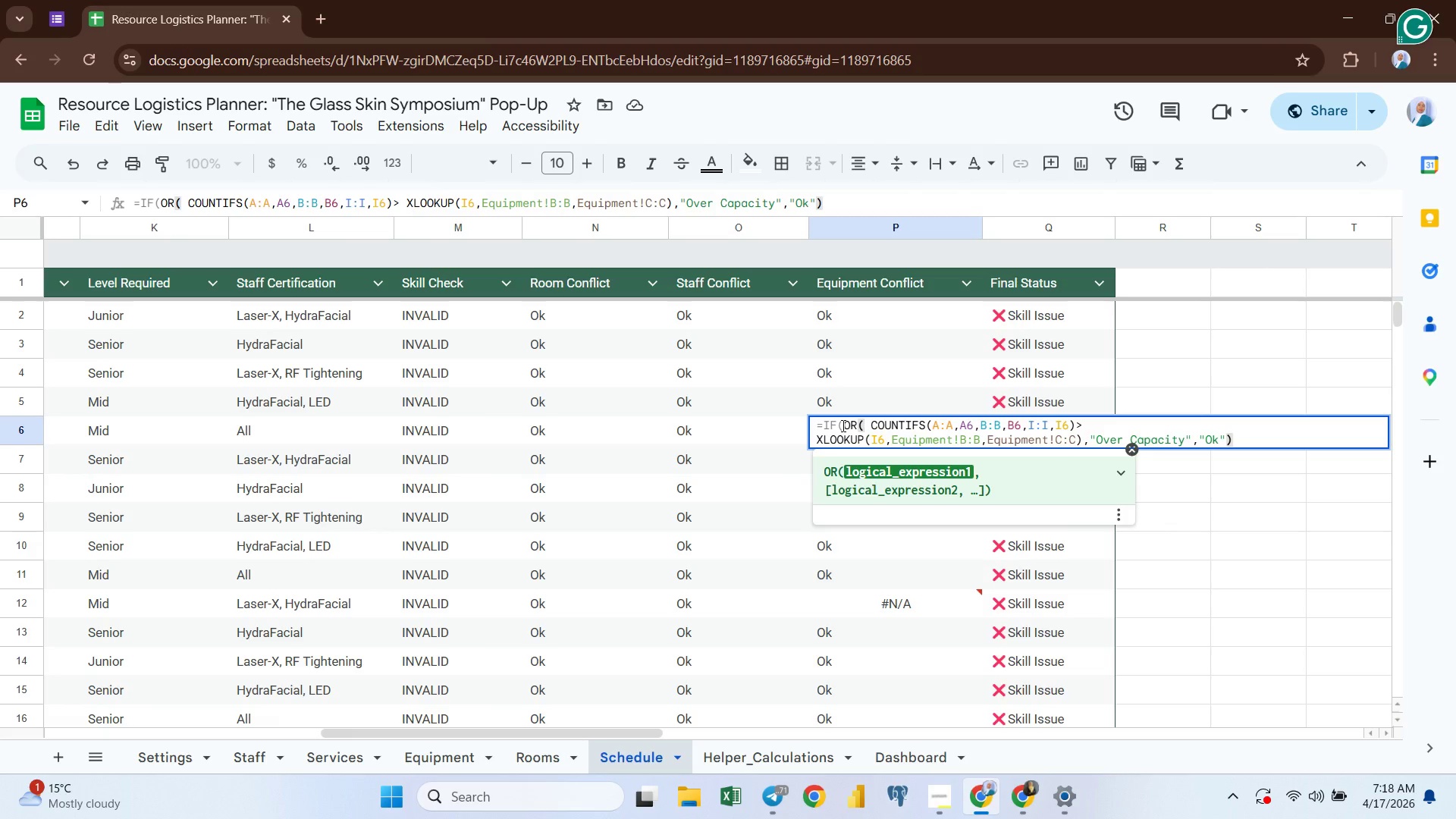 
type(I6="")
 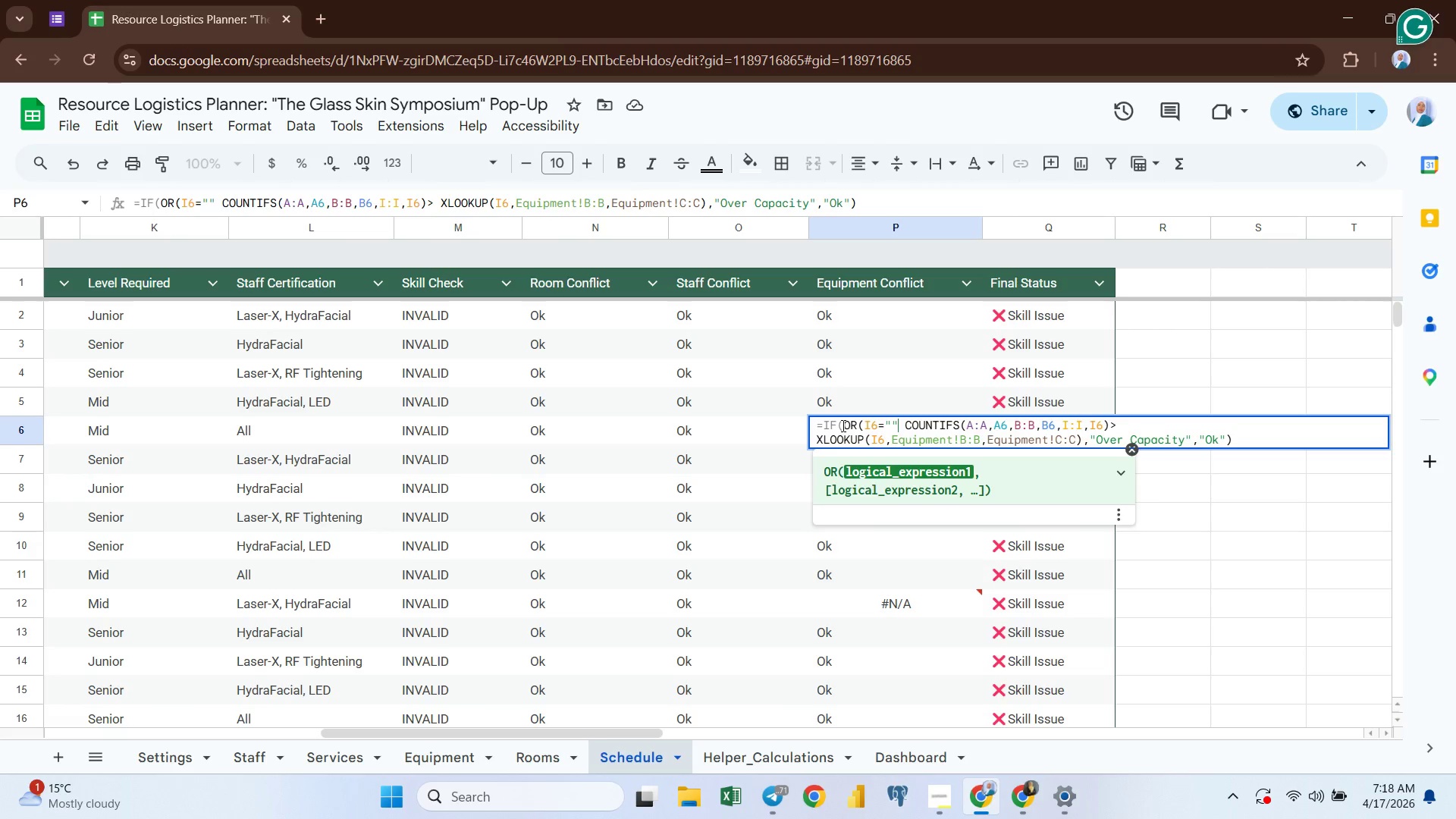 
type(,I6="")
 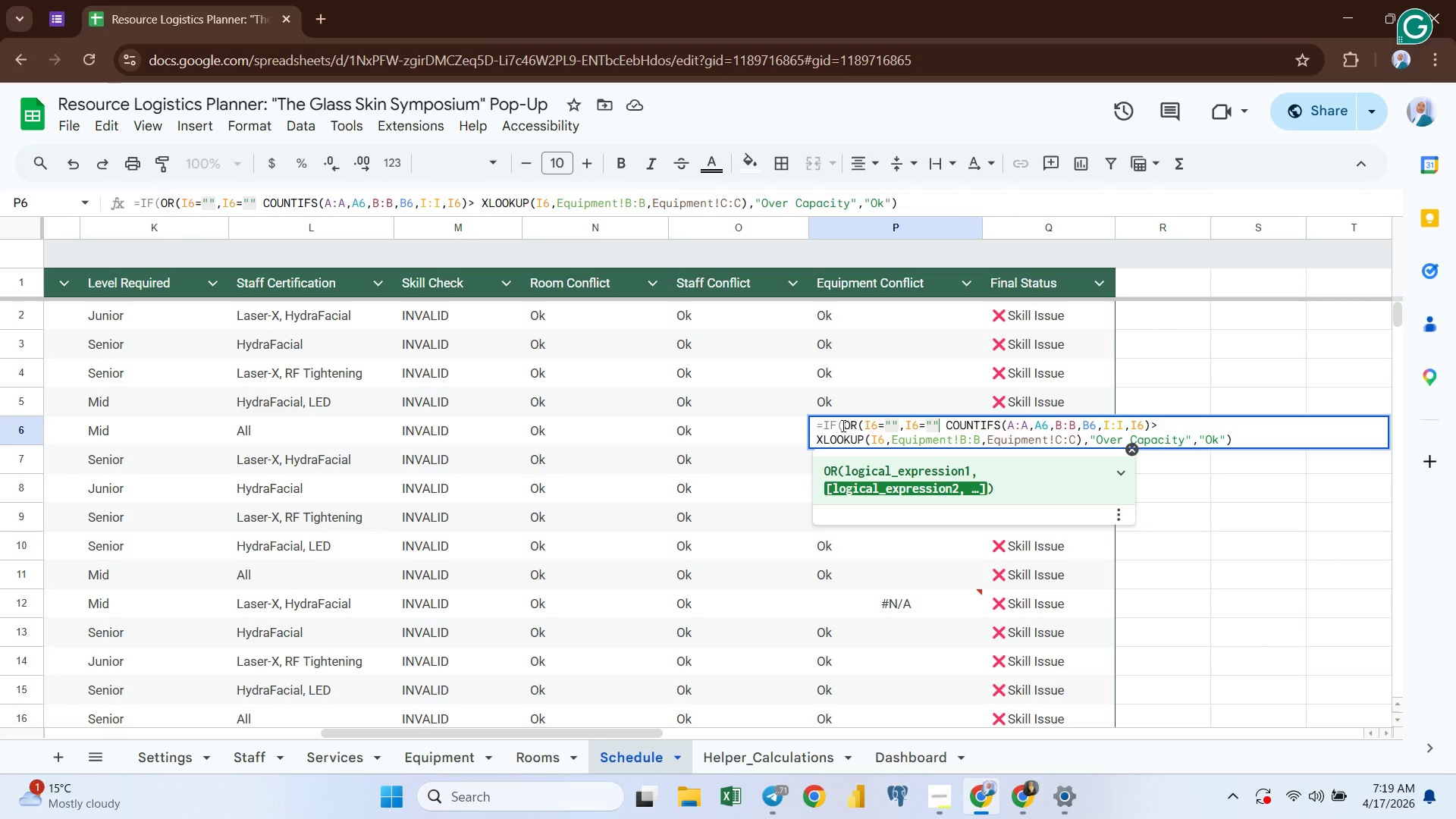 
key(ArrowLeft)
 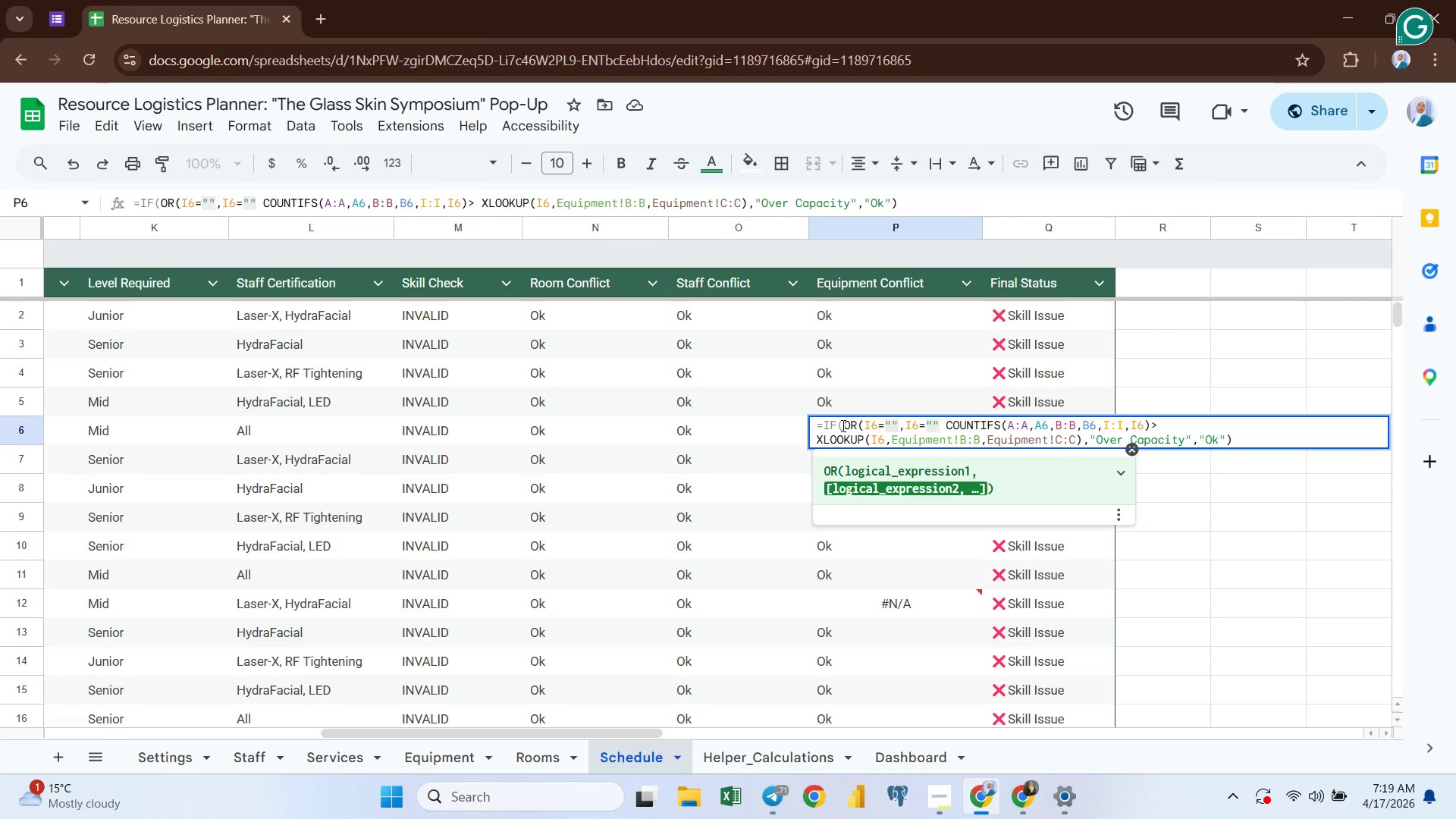 
type(None)
 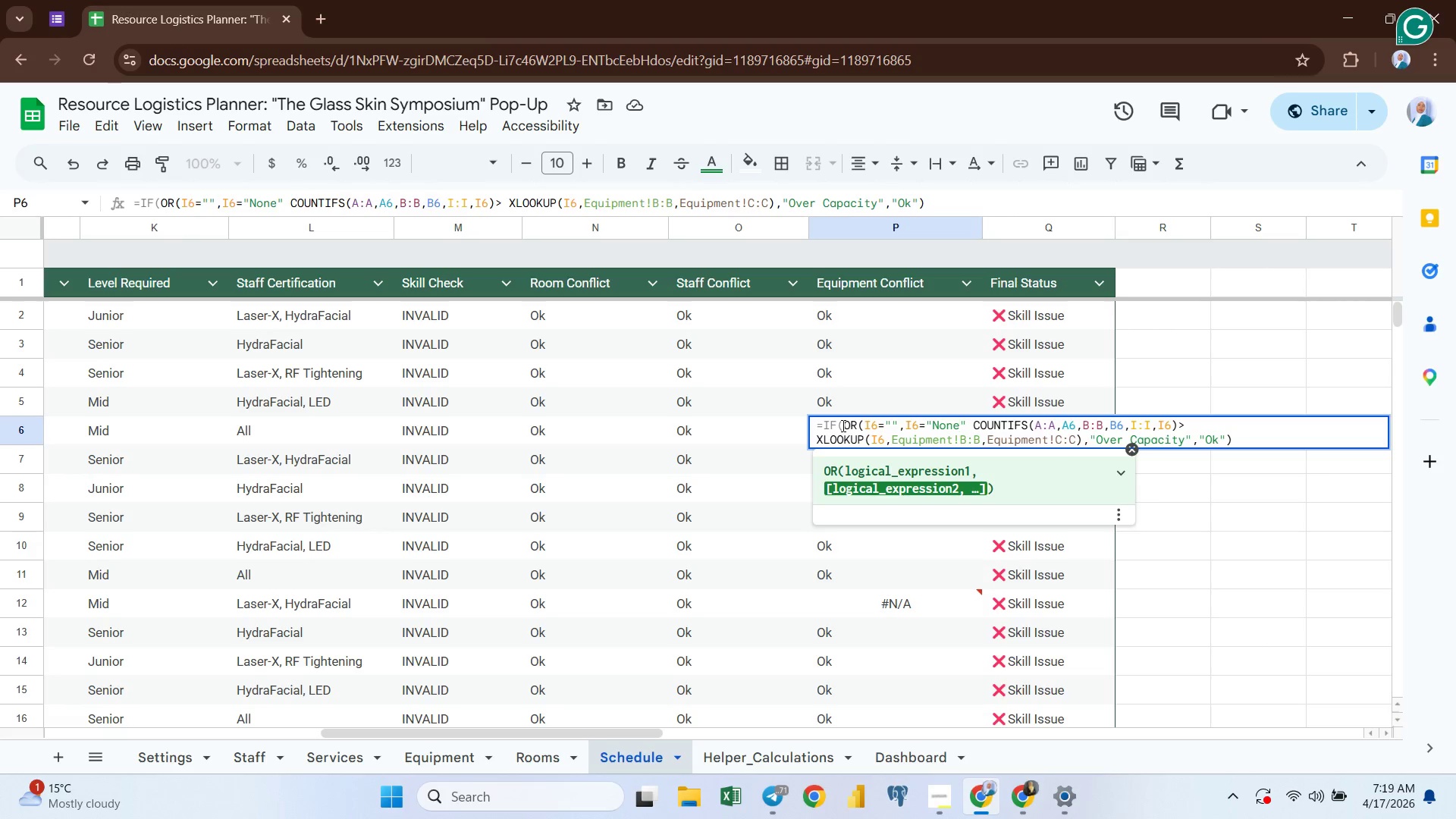 
key(ArrowRight)
 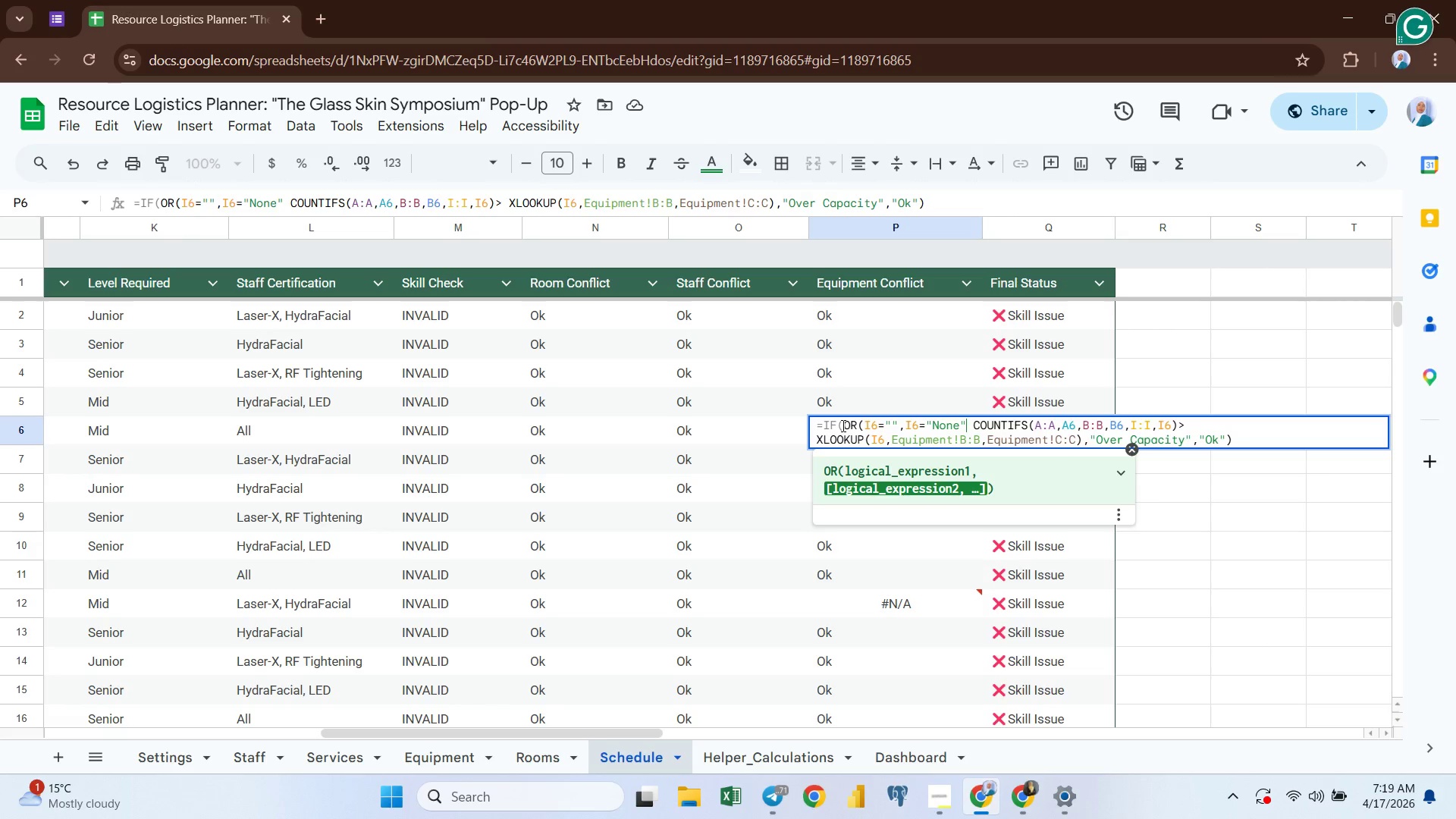 
key(Shift+0)
 